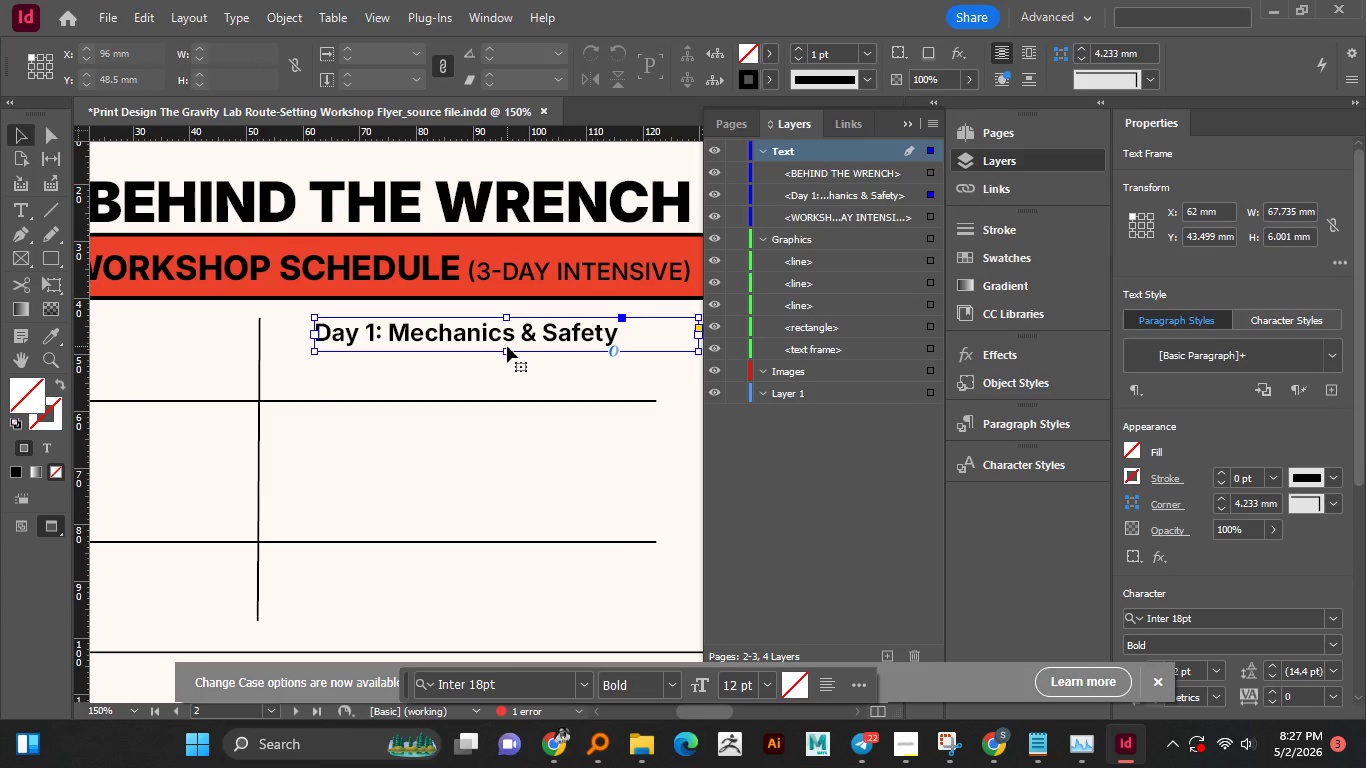 
hold_key(key=AltLeft, duration=1.77)
hold_key(key=ShiftLeft, duration=1.03)
left_click_drag(start_coordinate=[507, 337], to_coordinate=[511, 370])
 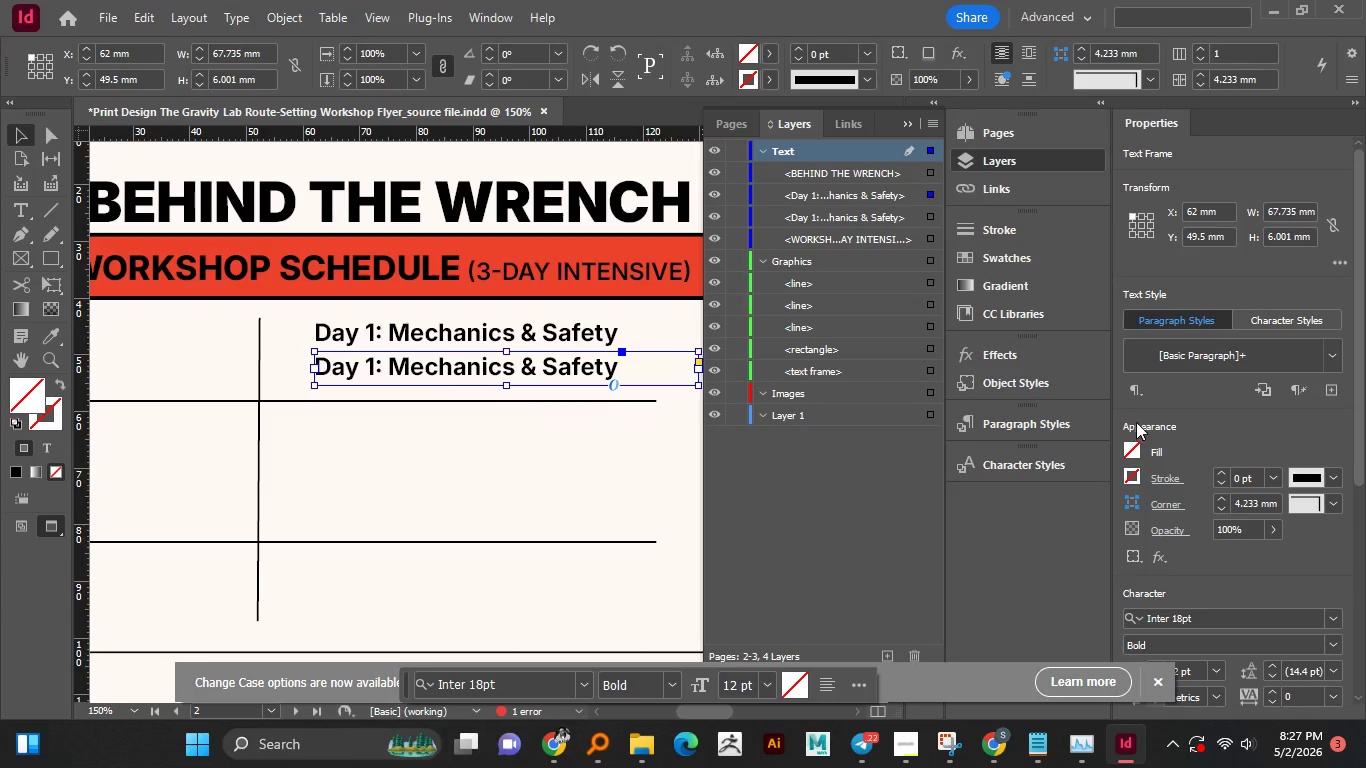 
scroll: coordinate [1194, 571], scroll_direction: down, amount: 3.0
 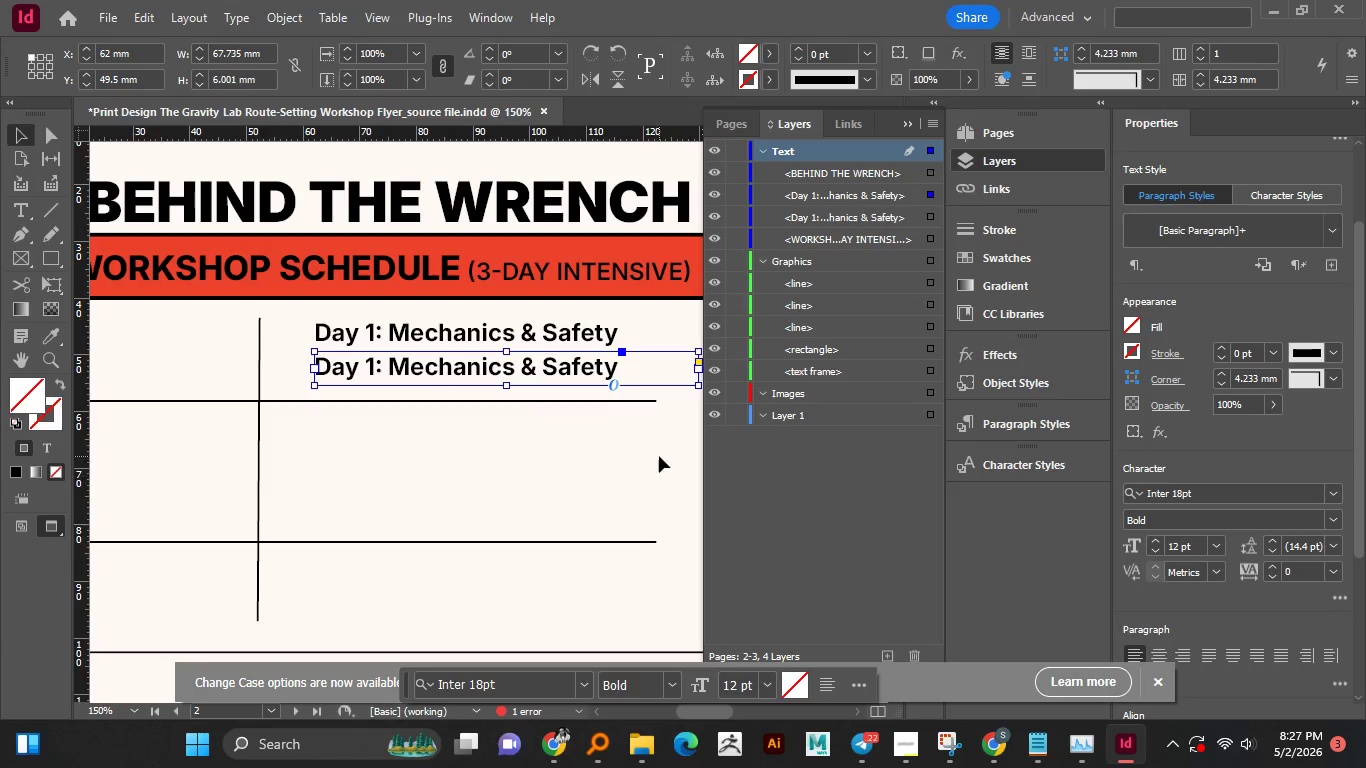 
hold_key(key=AltLeft, duration=1.52)
scroll: coordinate [551, 421], scroll_direction: down, amount: 3.0
 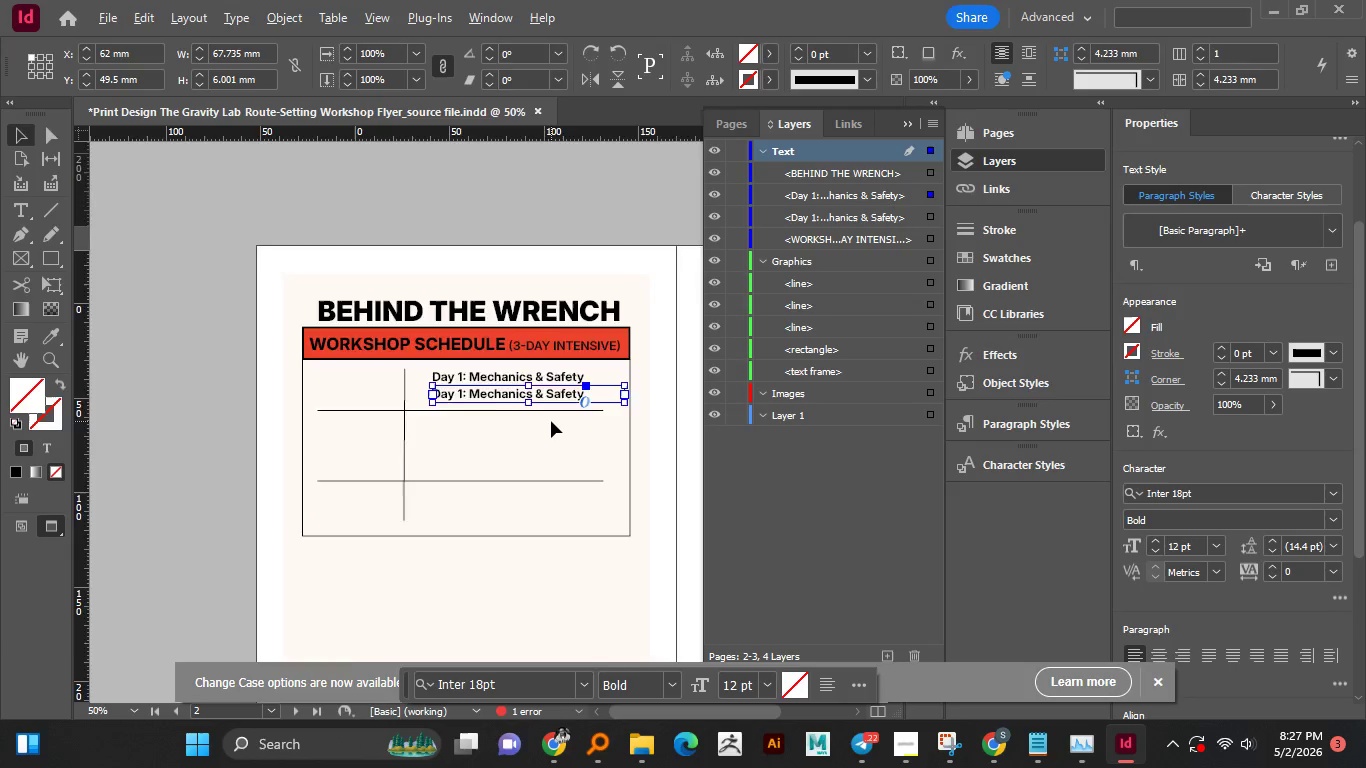 
hold_key(key=AltLeft, duration=1.5)
 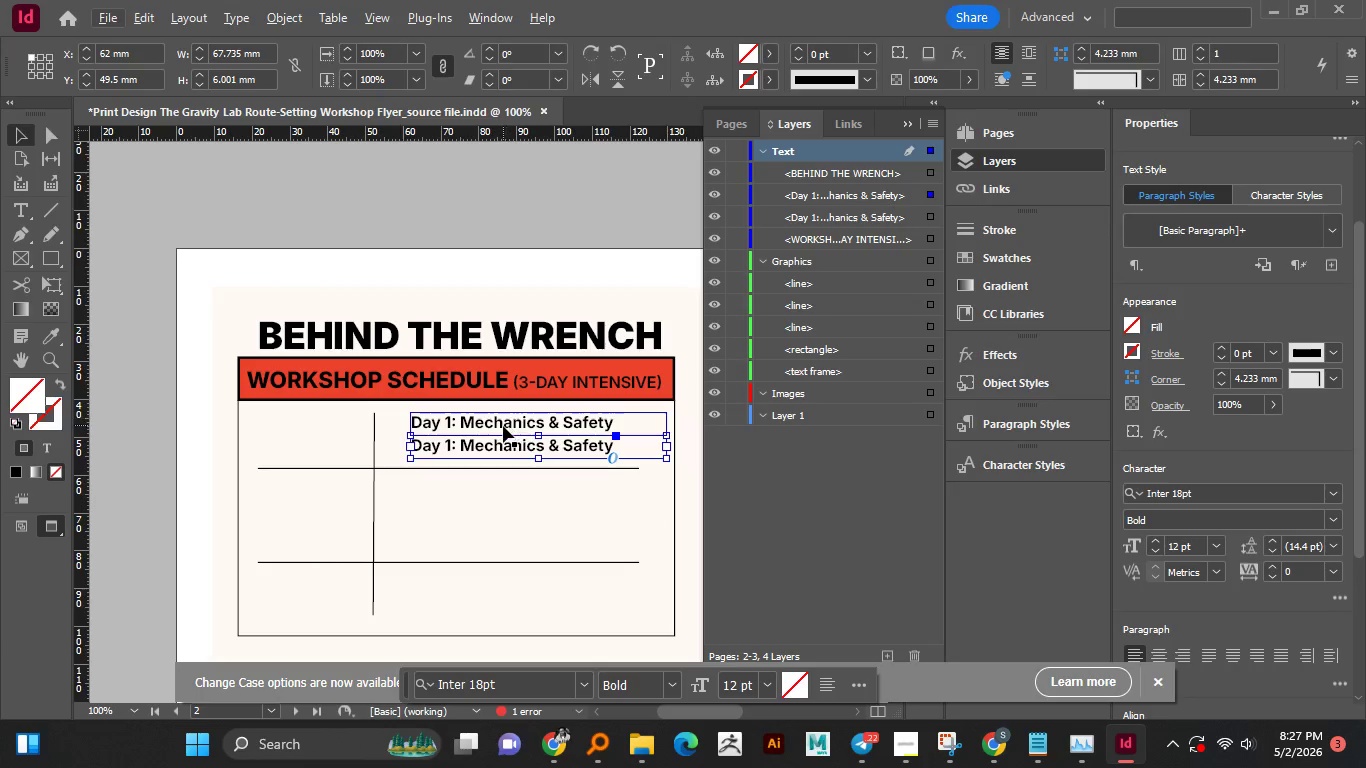 
hold_key(key=AltLeft, duration=0.42)
 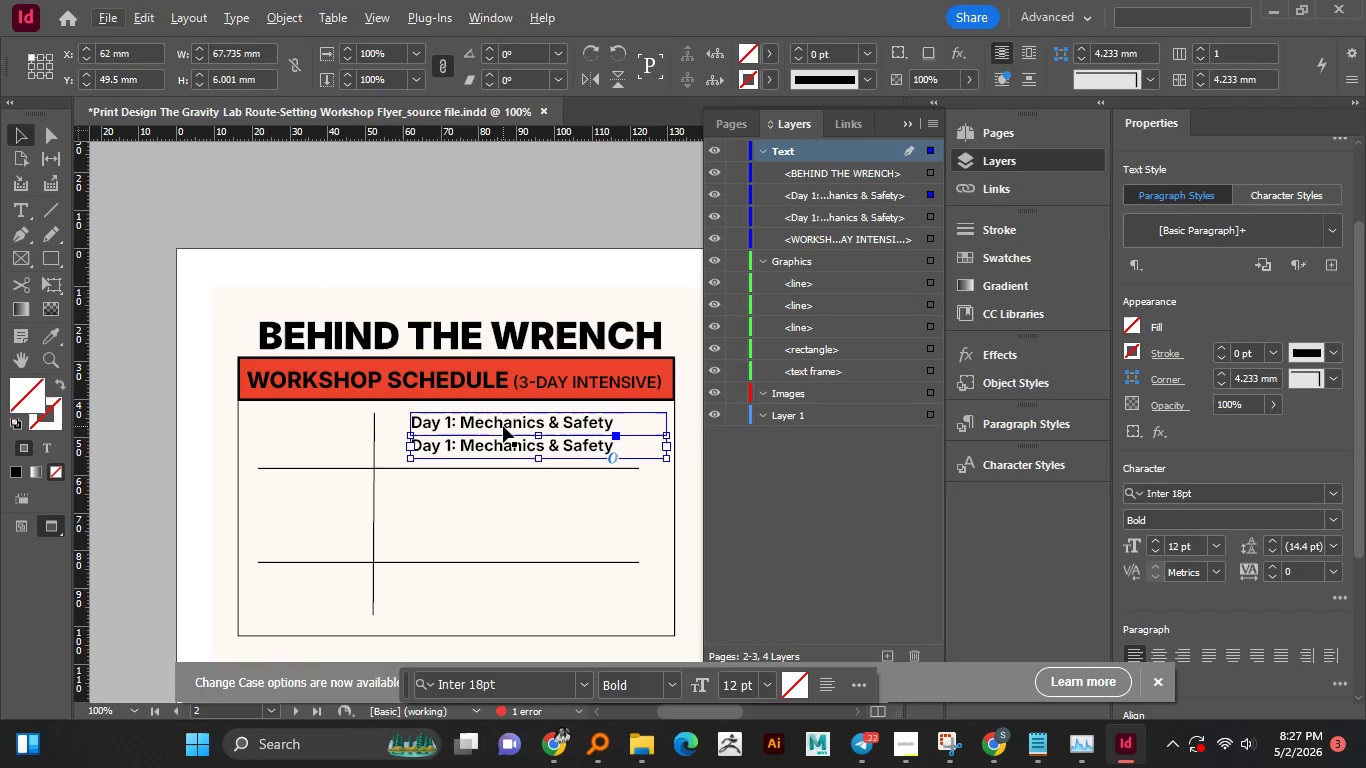 
scroll: coordinate [514, 400], scroll_direction: up, amount: 3.0
 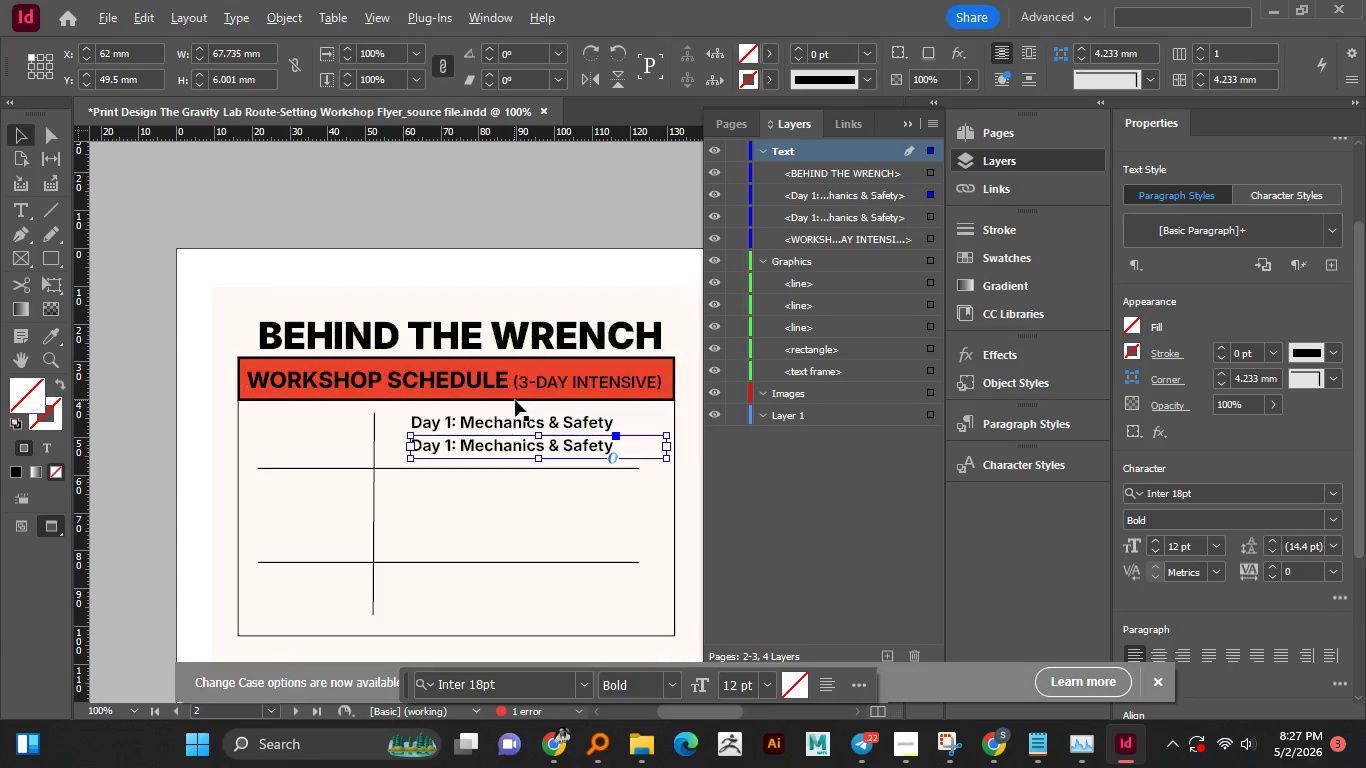 
left_click([503, 426])
 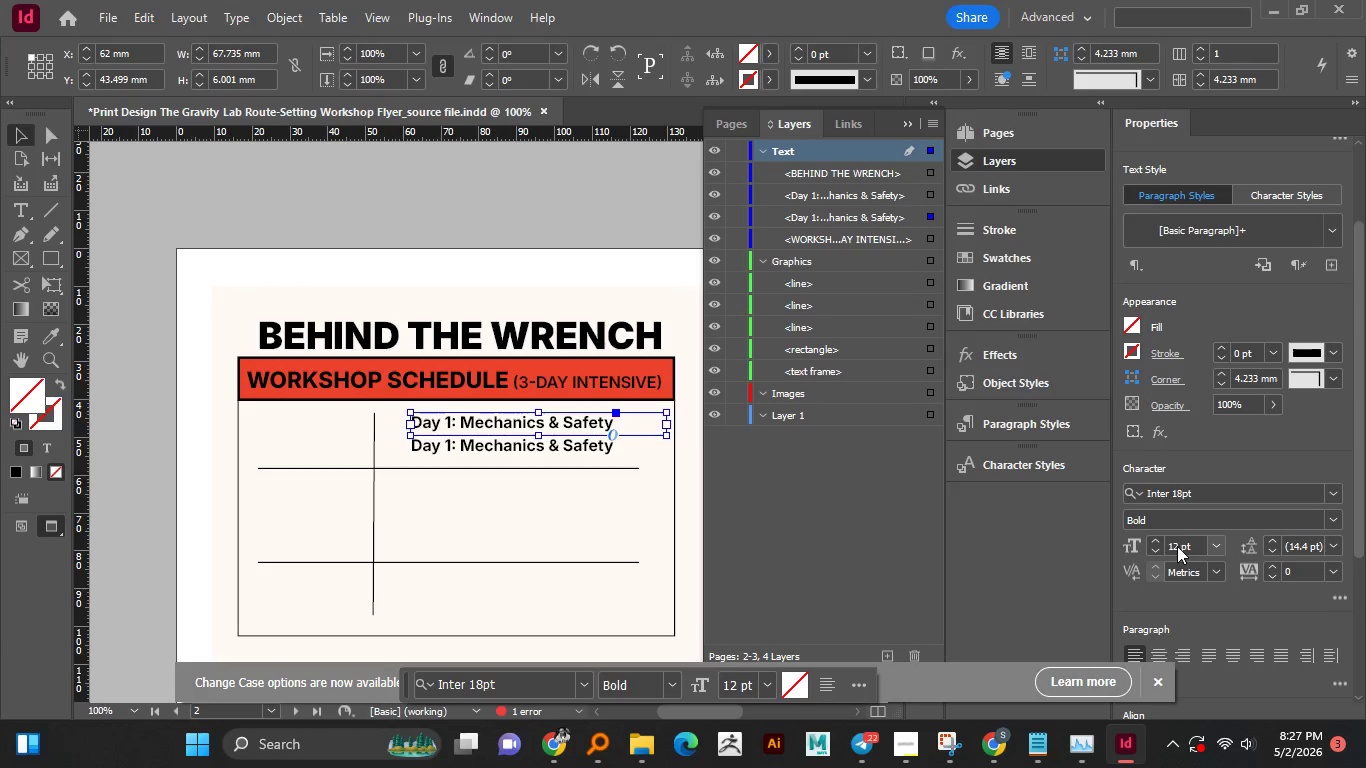 
double_click([1177, 546])
 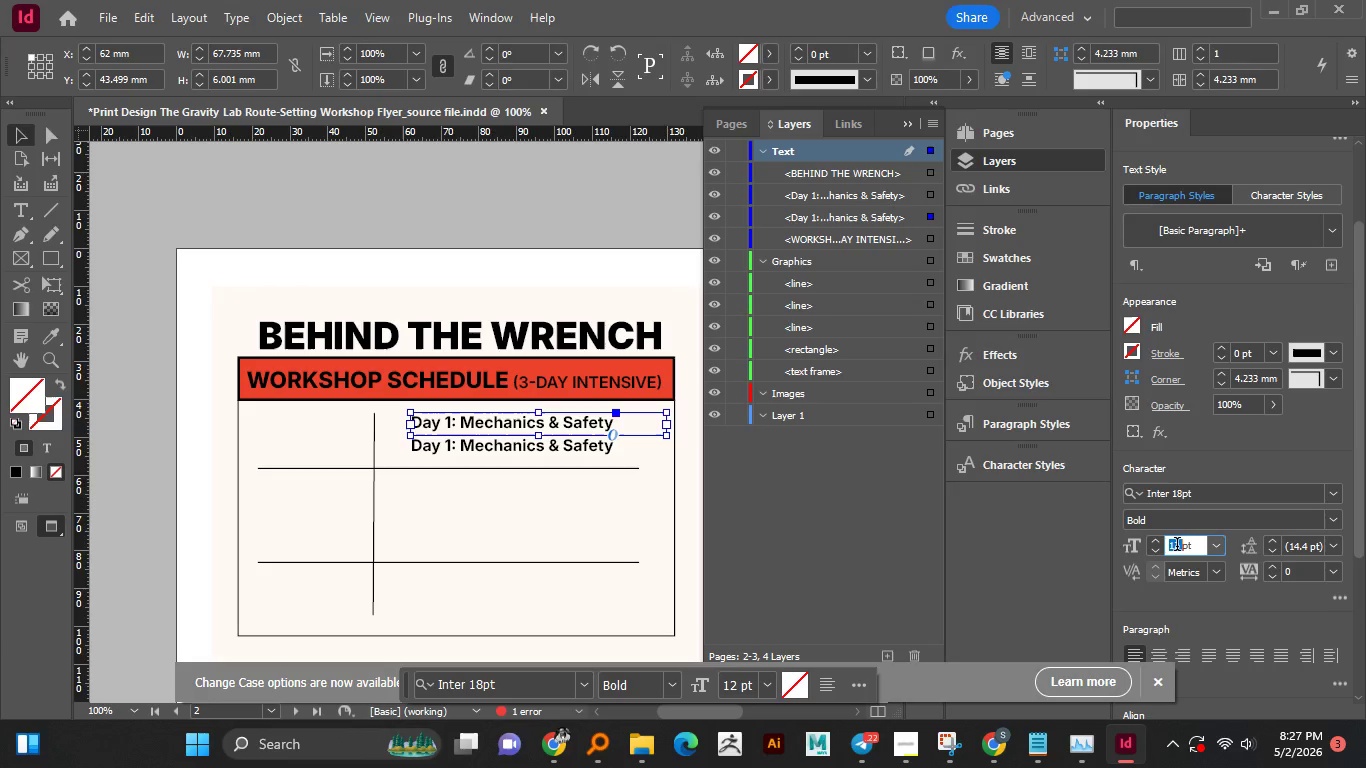 
triple_click([1177, 546])
 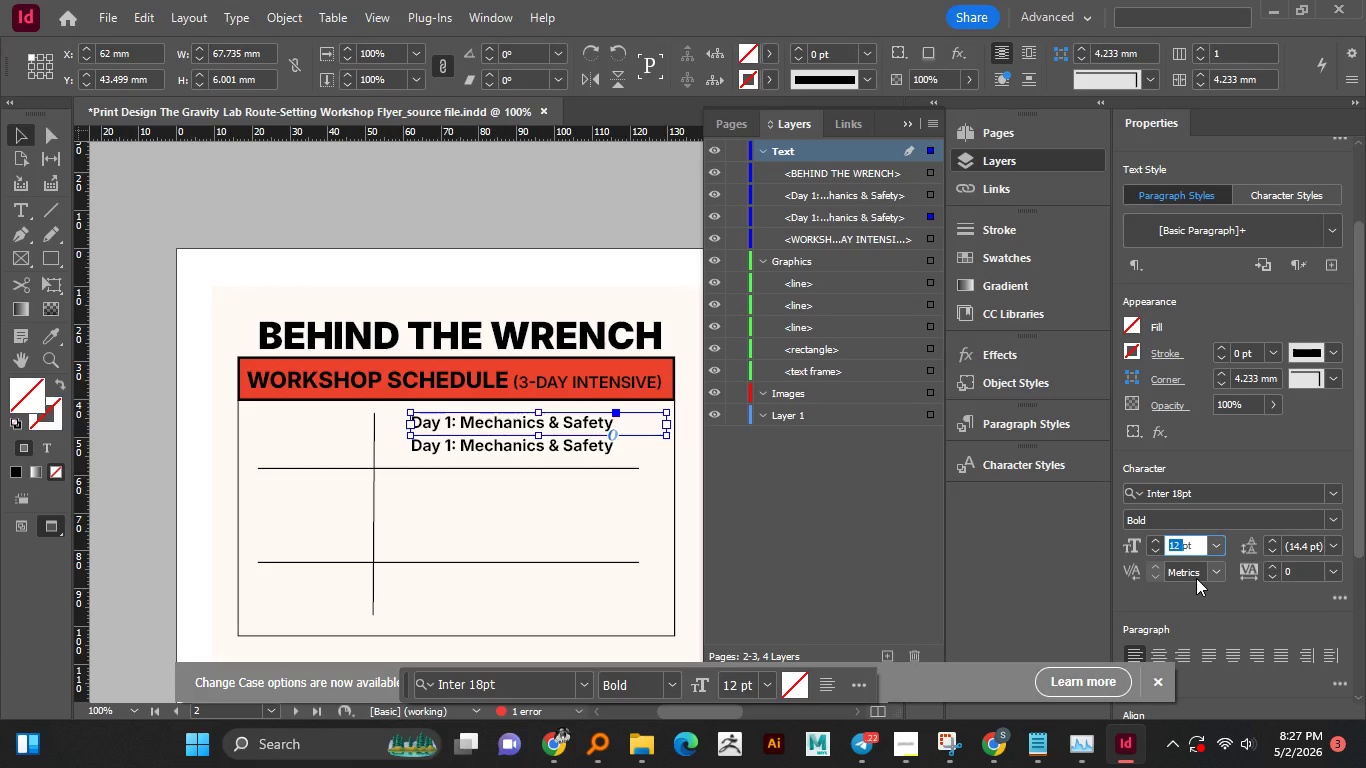 
key(Numpad1)
 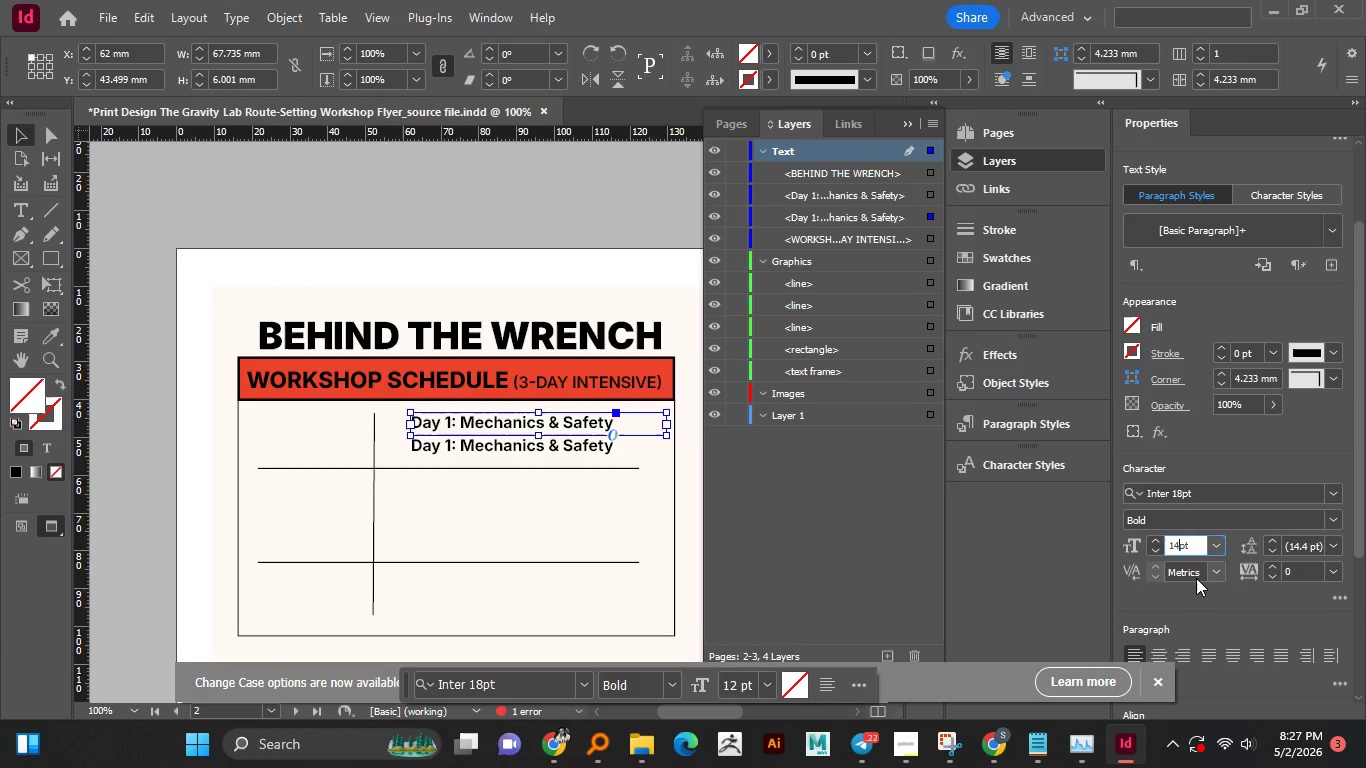 
key(Numpad4)
 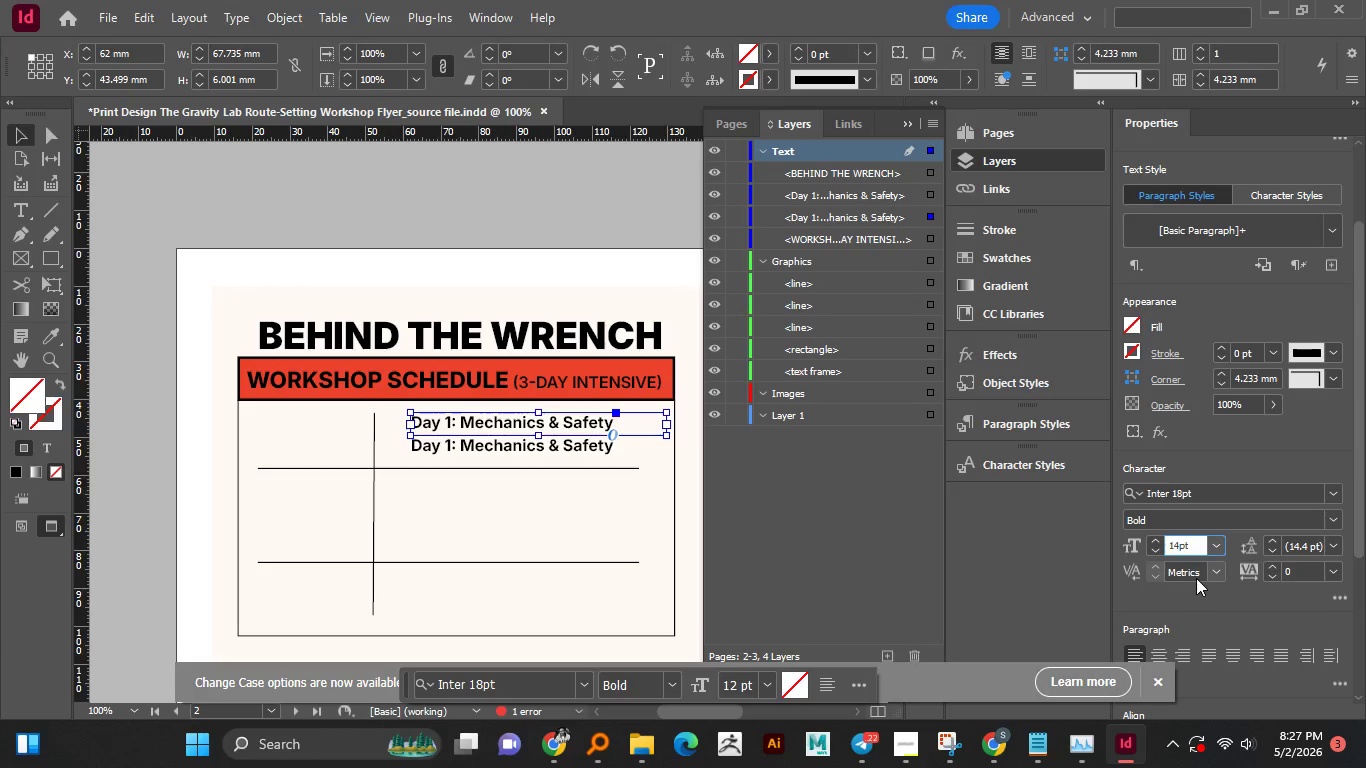 
key(NumpadEnter)
 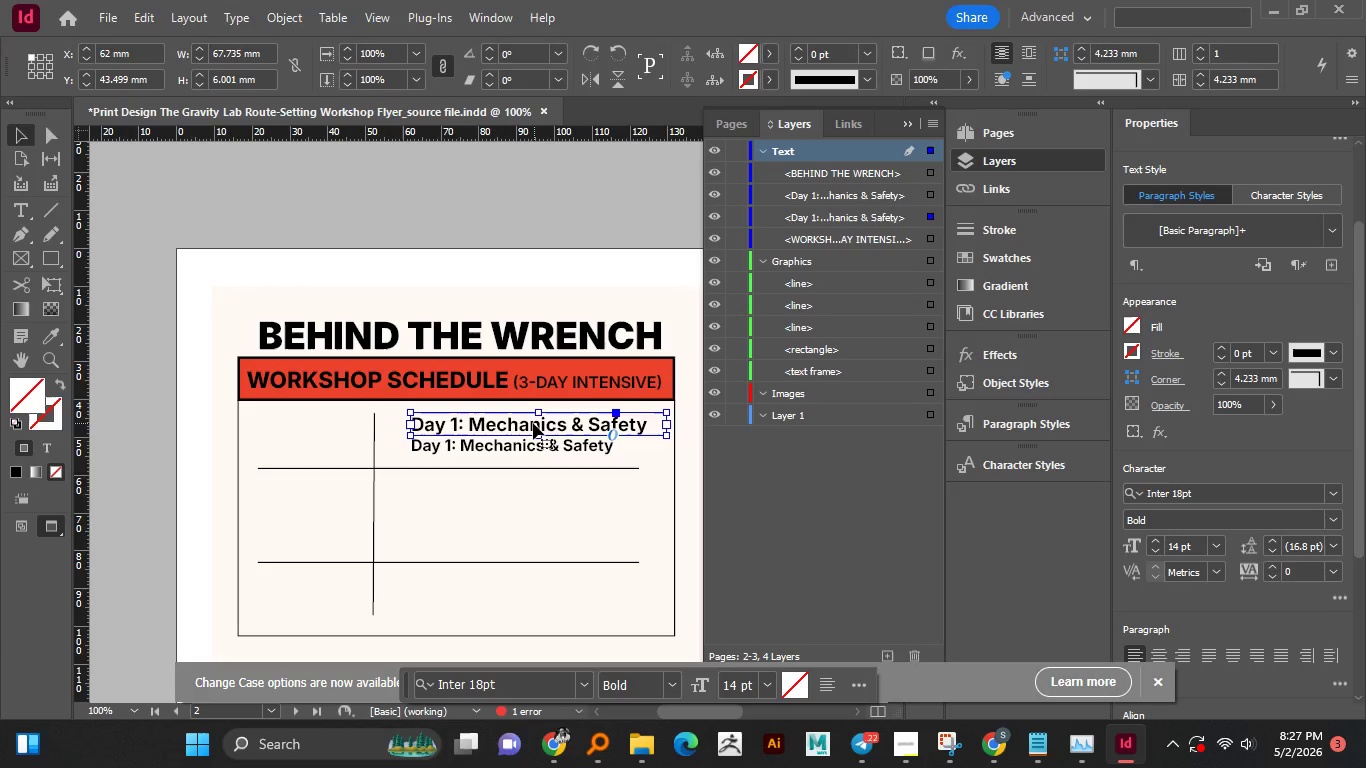 
scroll: coordinate [533, 423], scroll_direction: down, amount: 1.0
 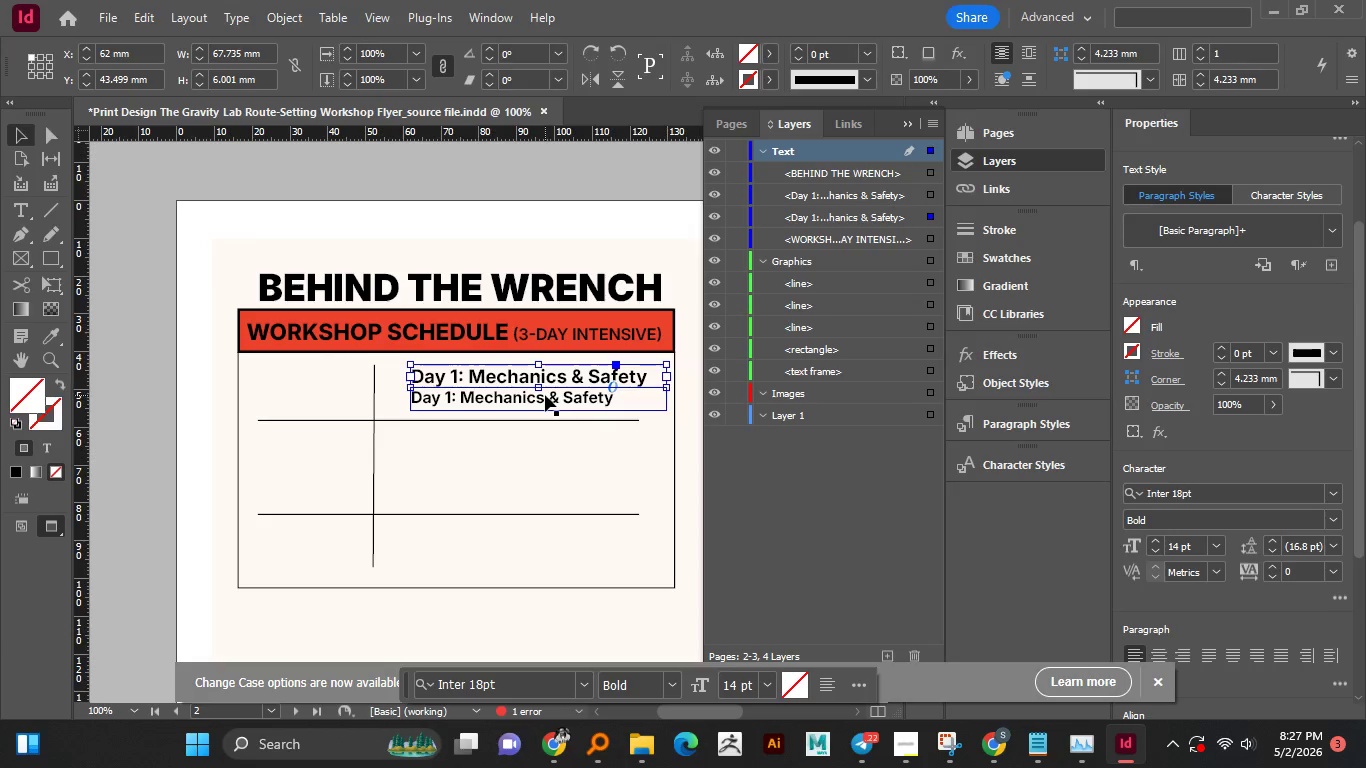 
left_click([546, 395])
 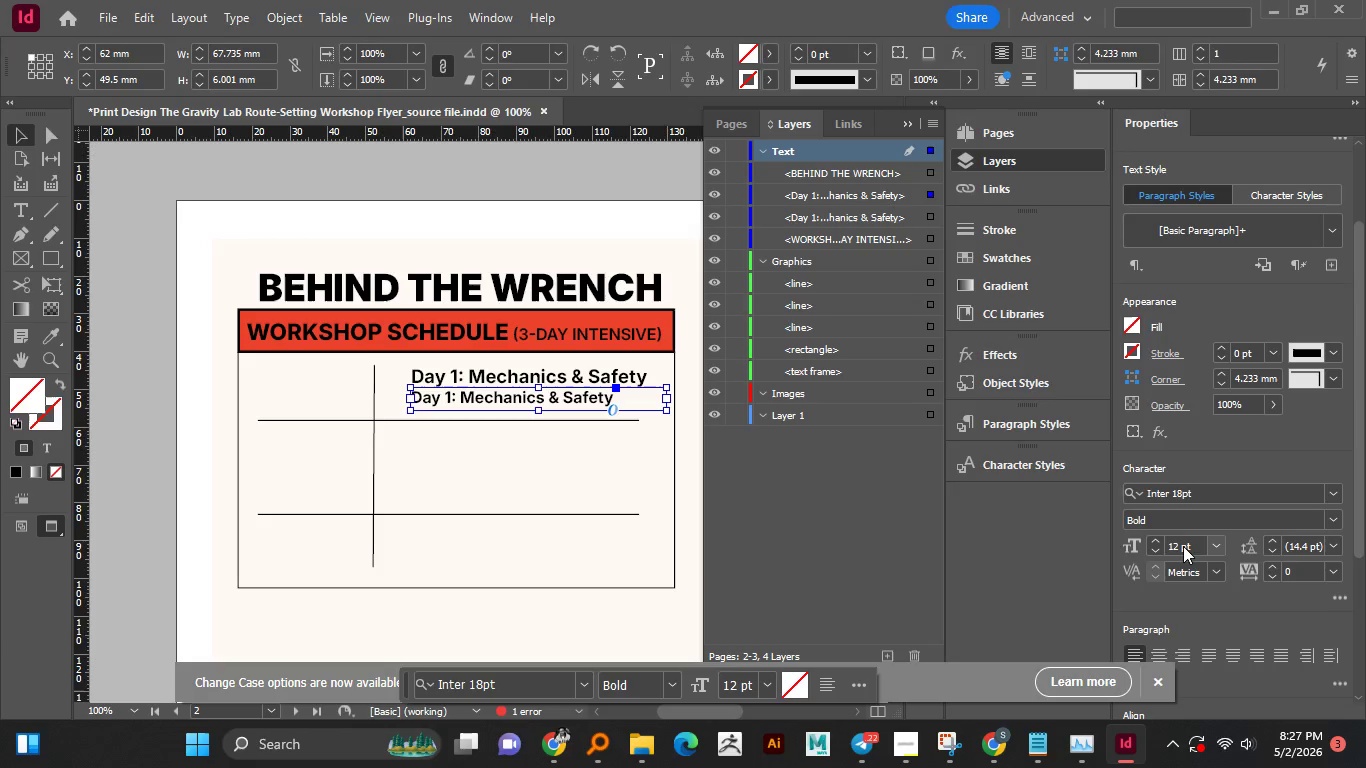 
double_click([1177, 548])
 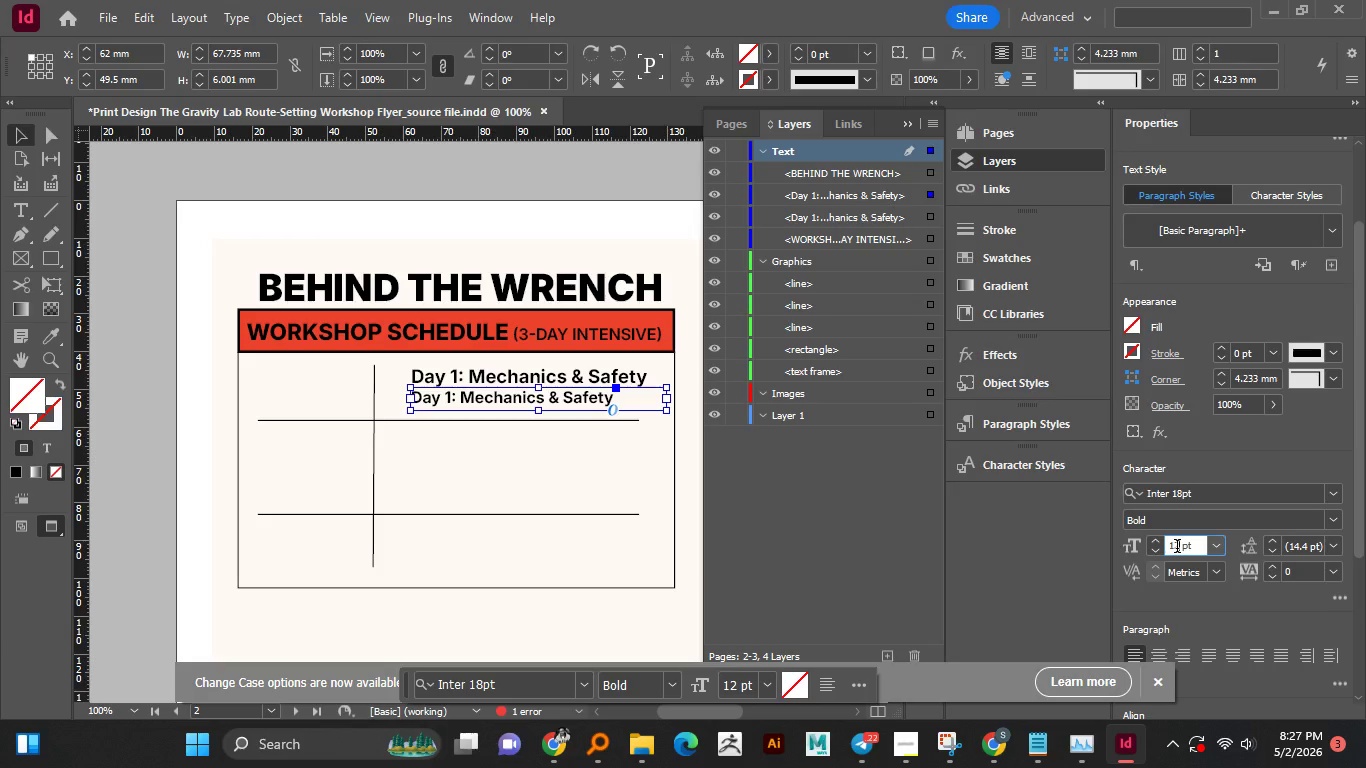 
triple_click([1177, 548])
 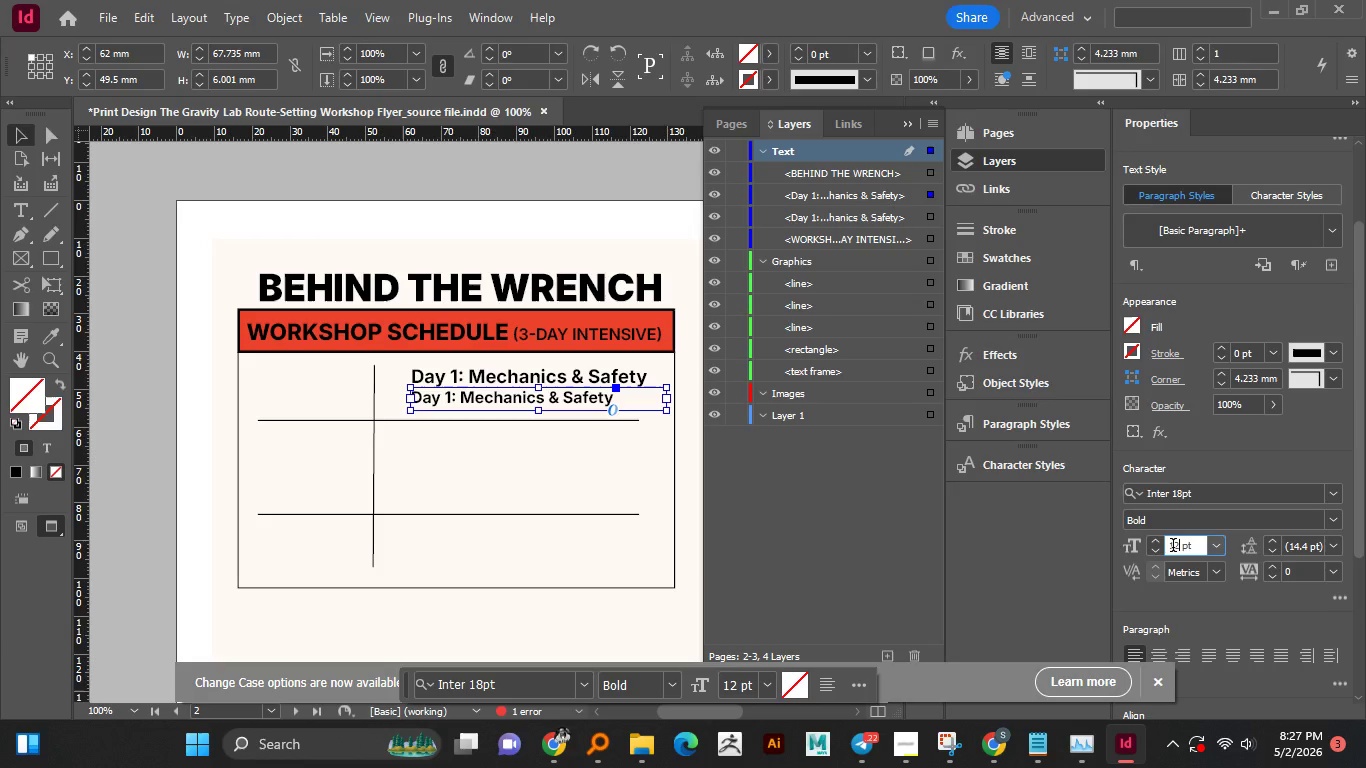 
double_click([1173, 547])
 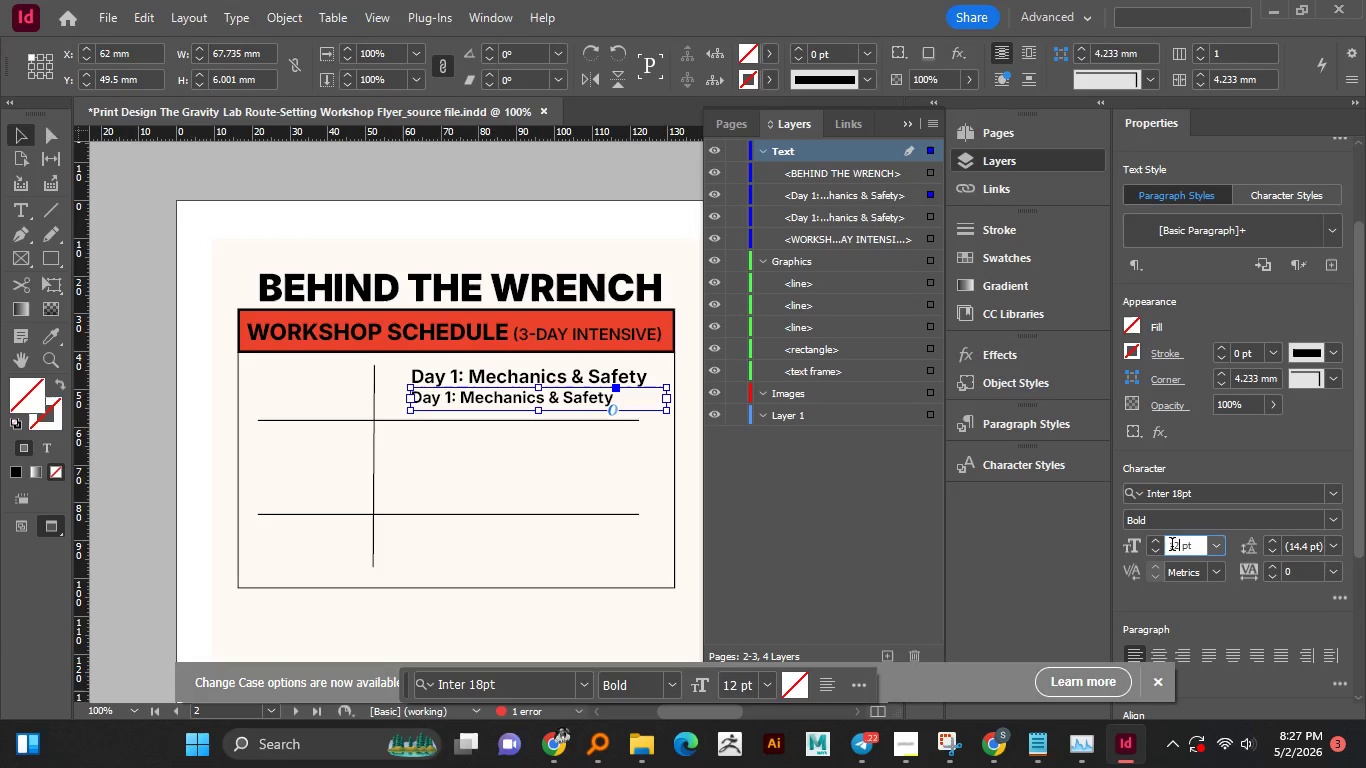 
left_click_drag(start_coordinate=[1172, 546], to_coordinate=[1187, 543])
 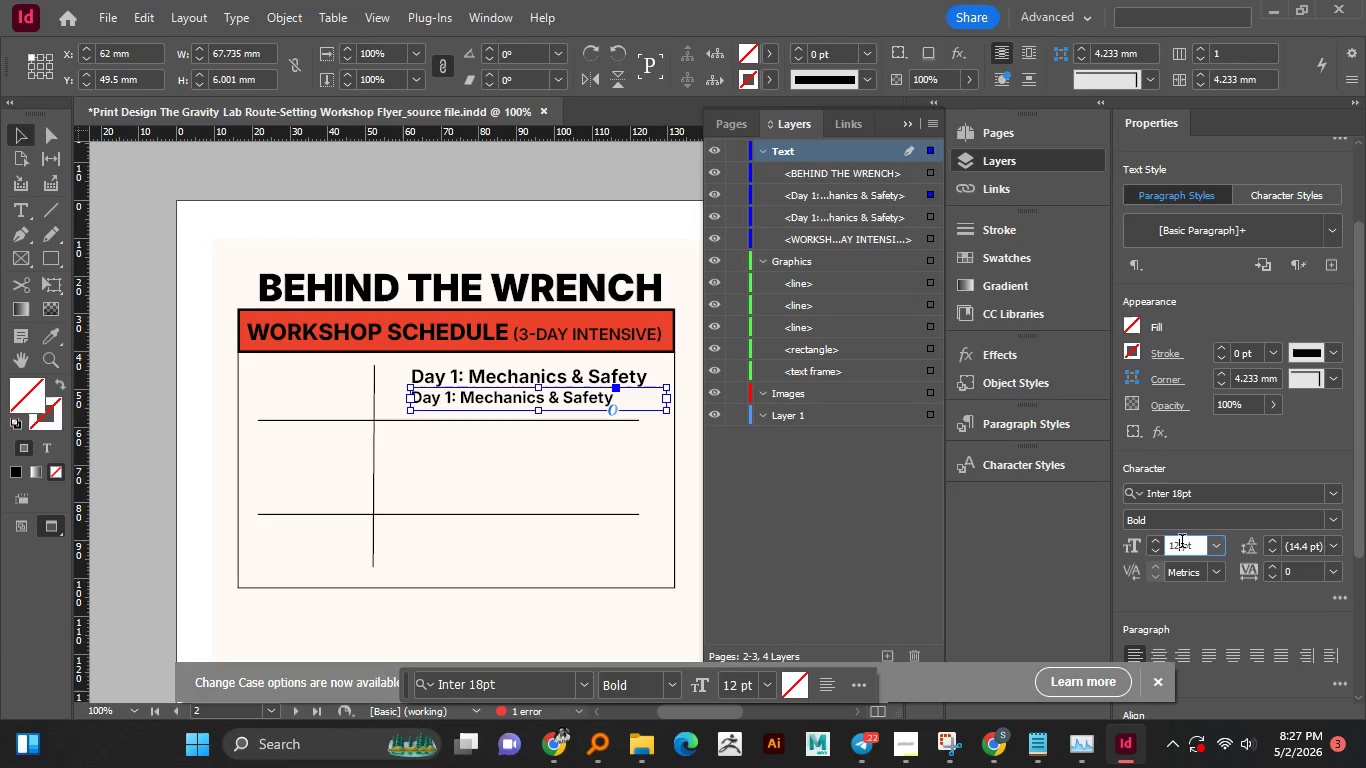 
key(Control+A)
 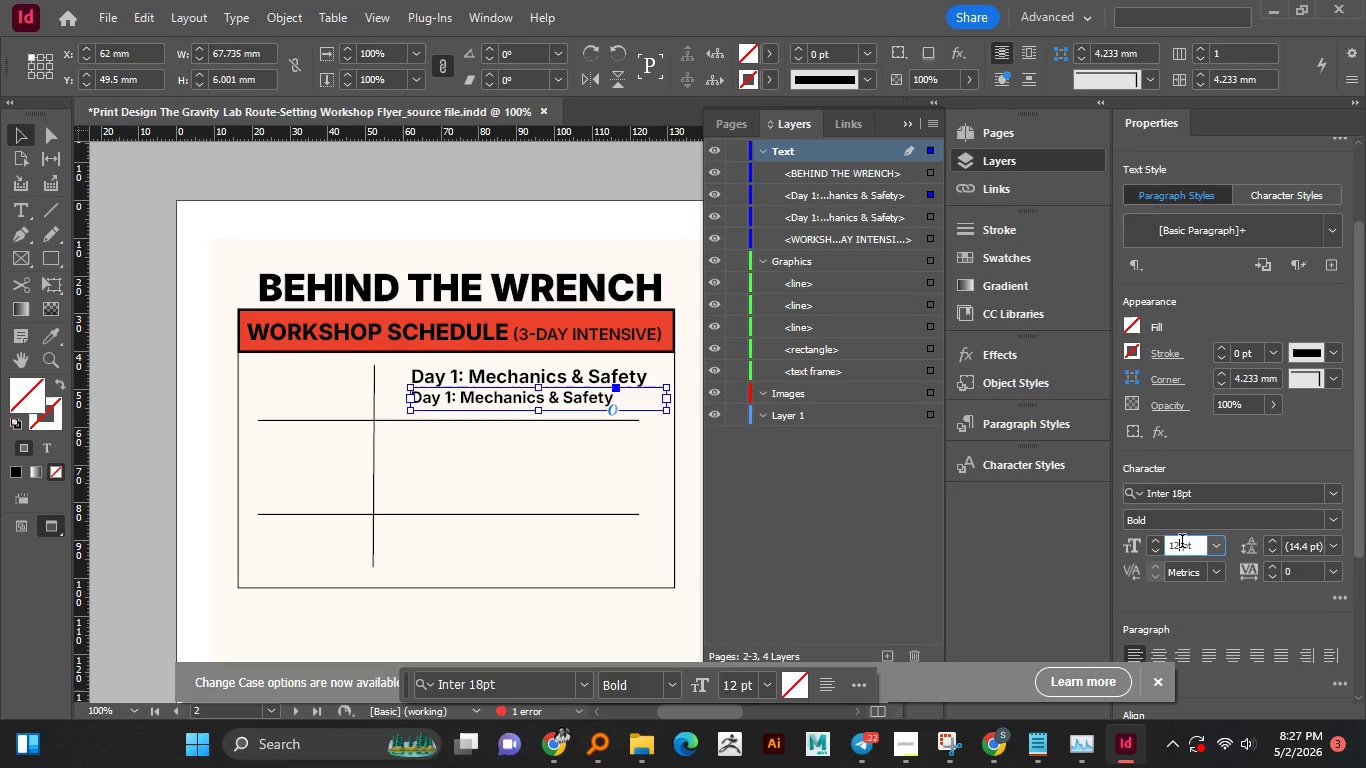 
key(Numpad1)
 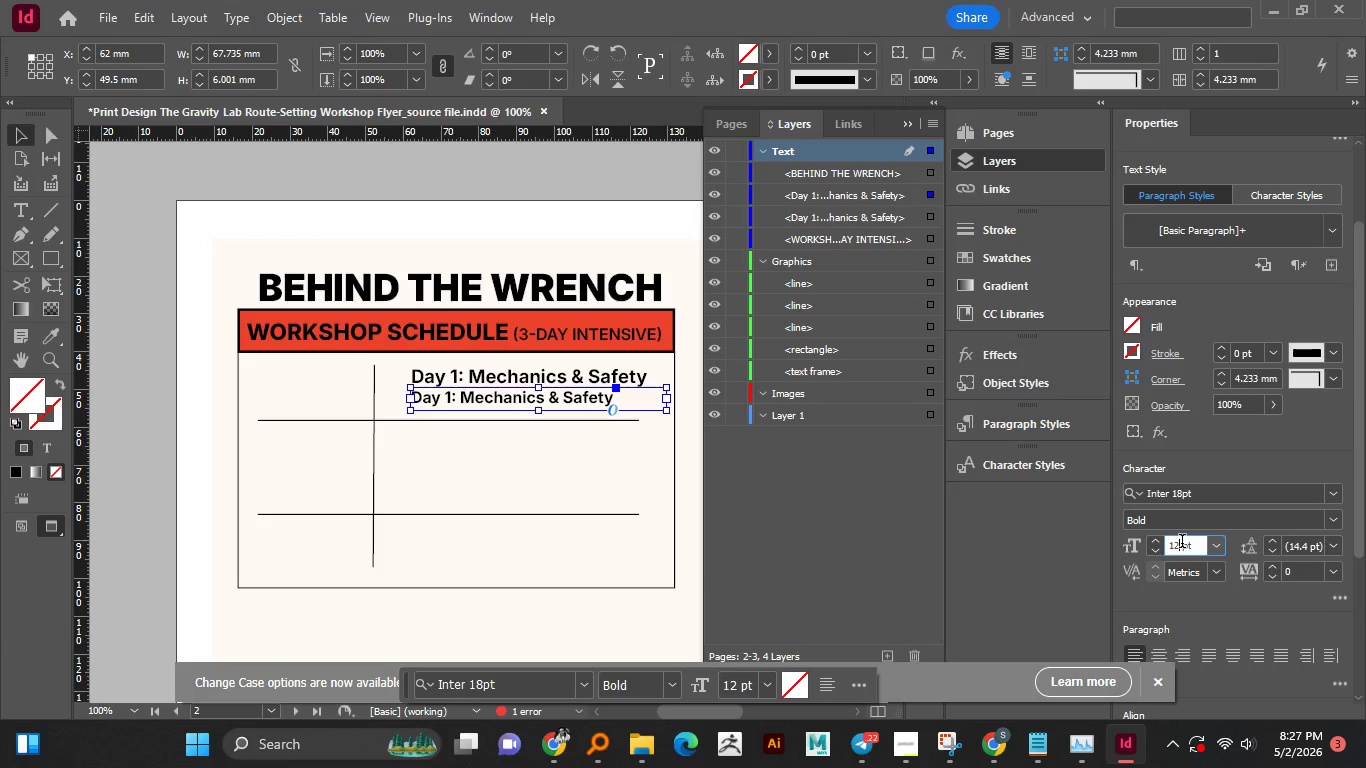 
key(Numpad0)
 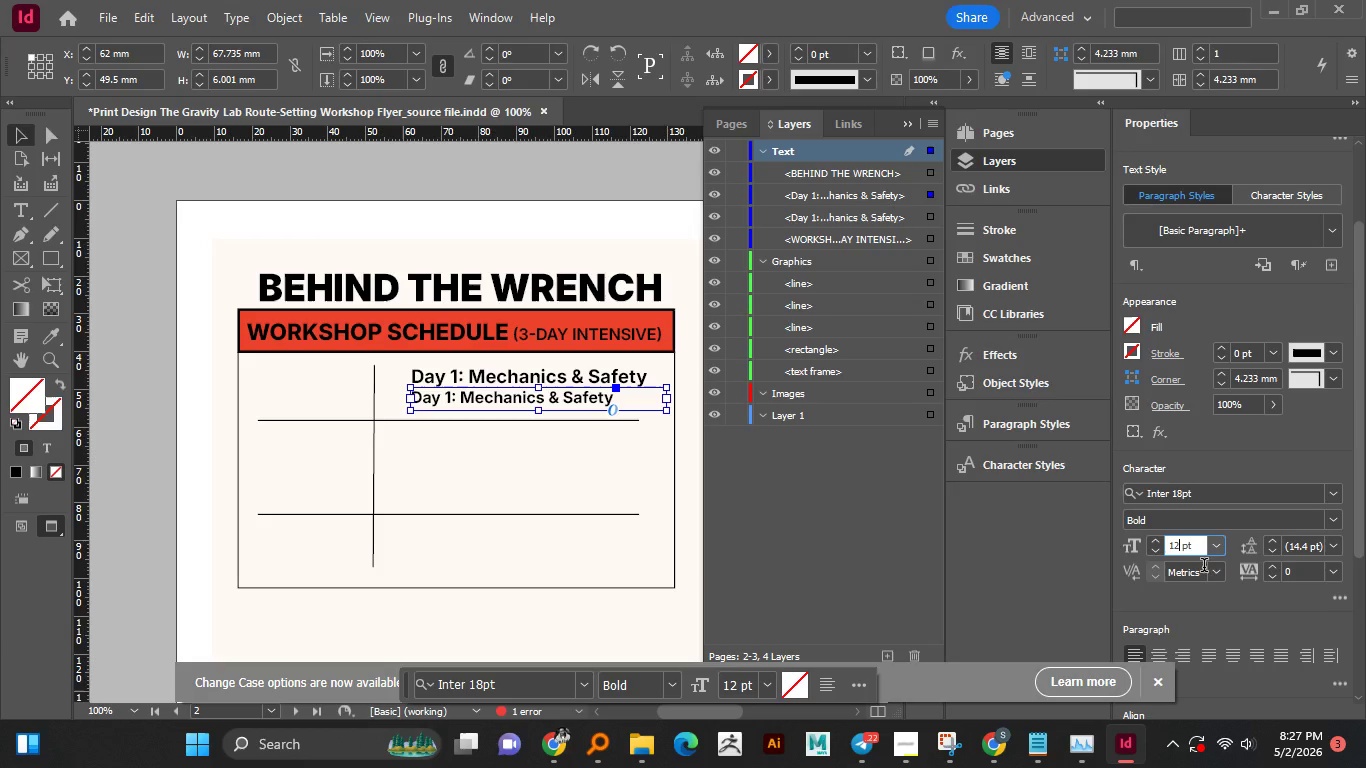 
wait(8.69)
 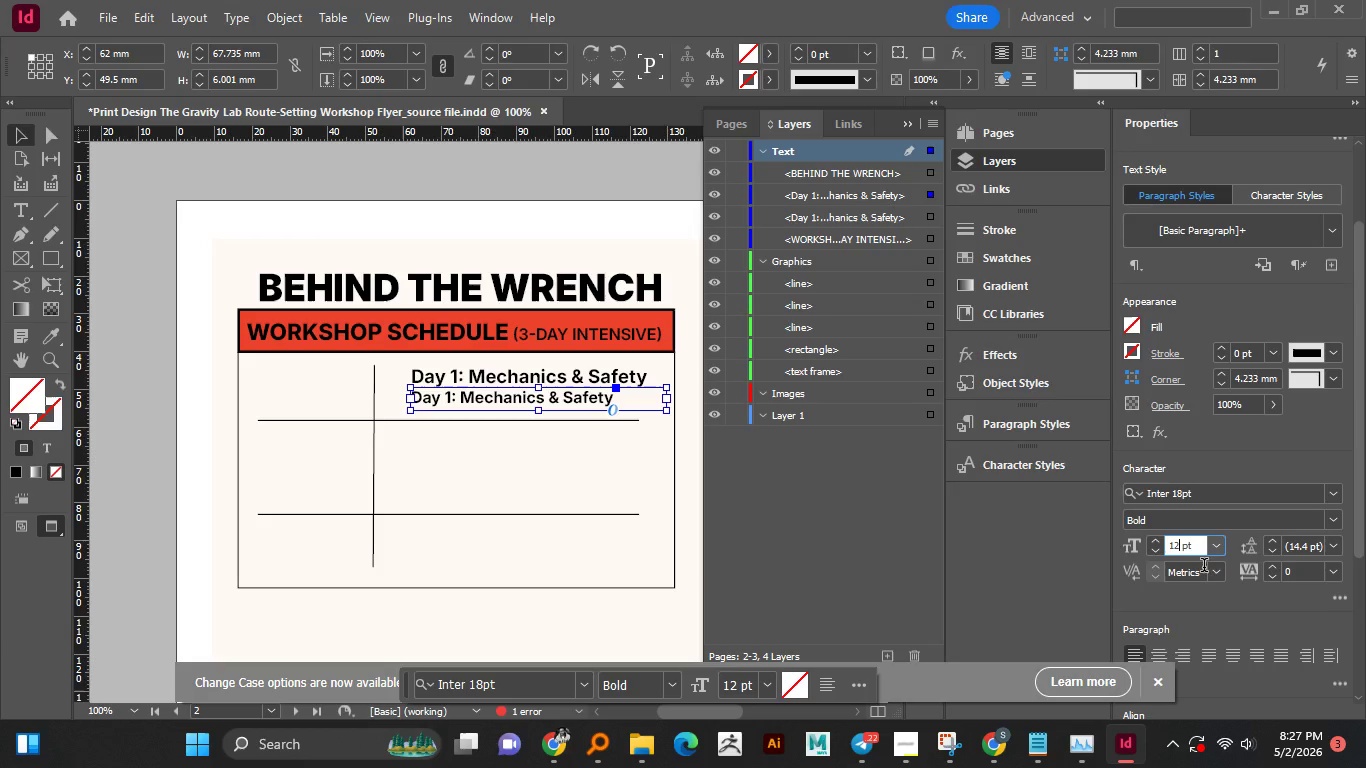 
key(Backspace)
 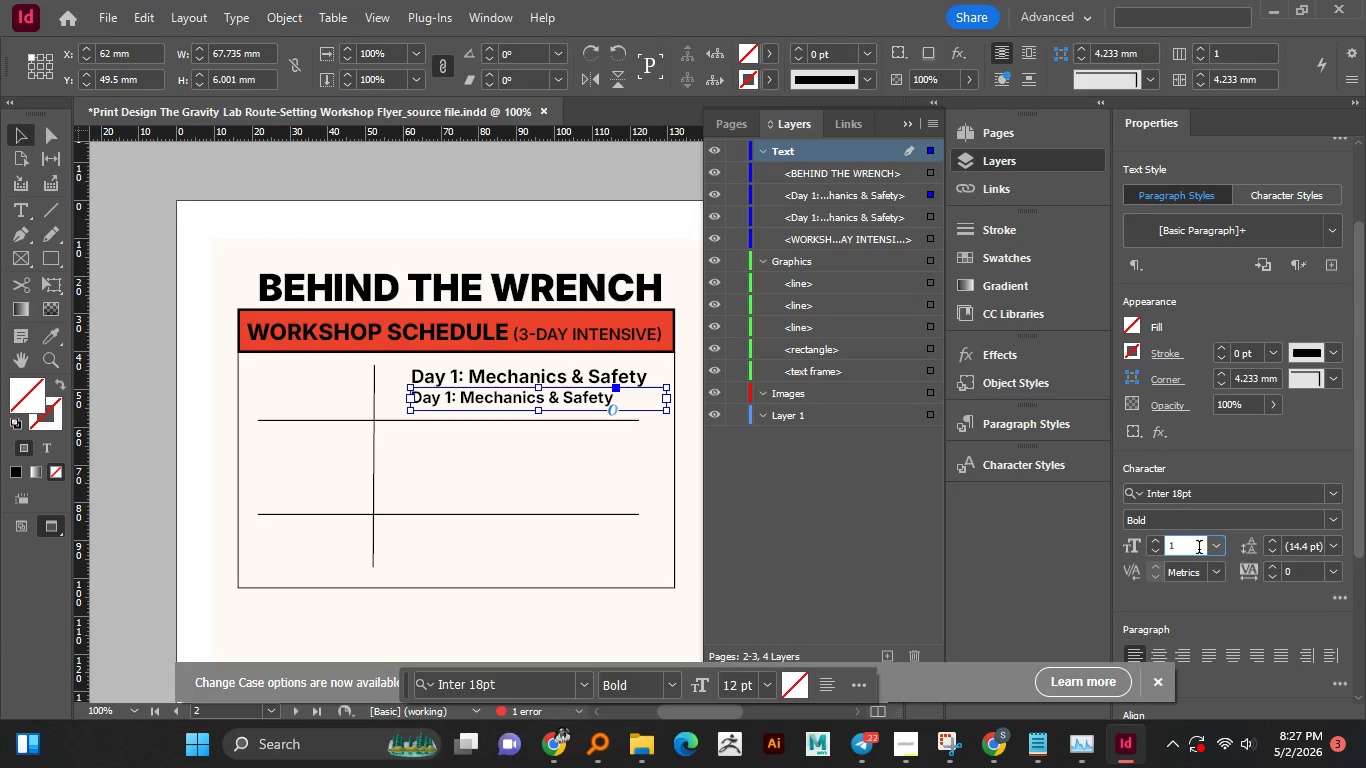 
key(Numpad2)
 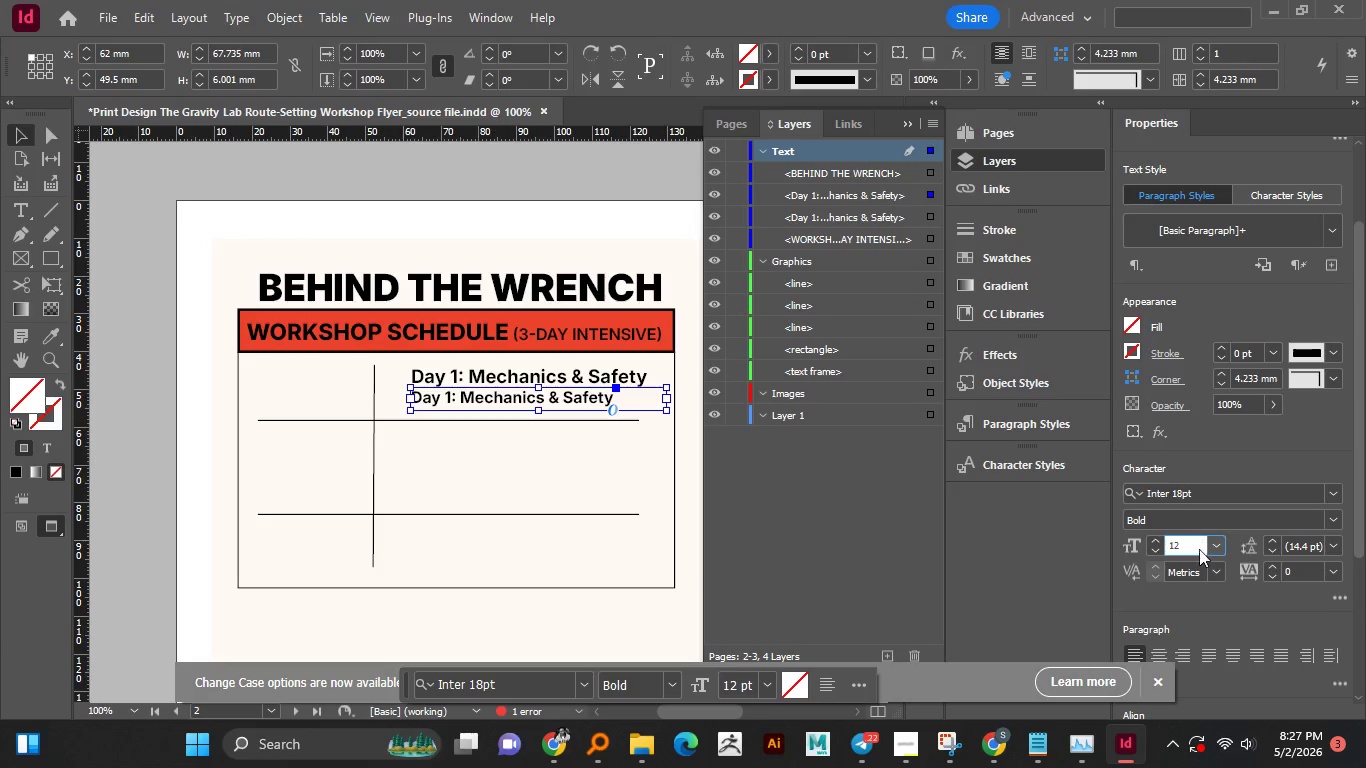 
key(NumpadEnter)
 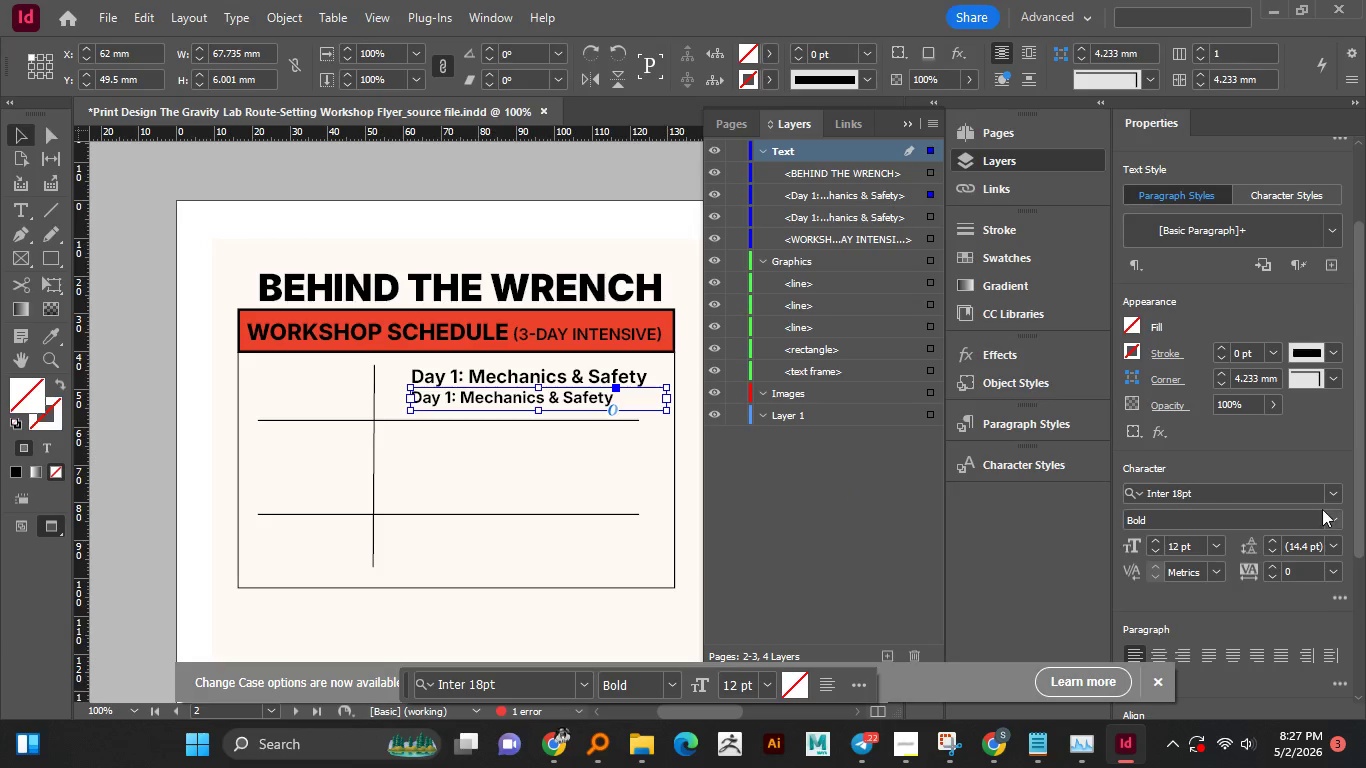 
left_click([1339, 518])
 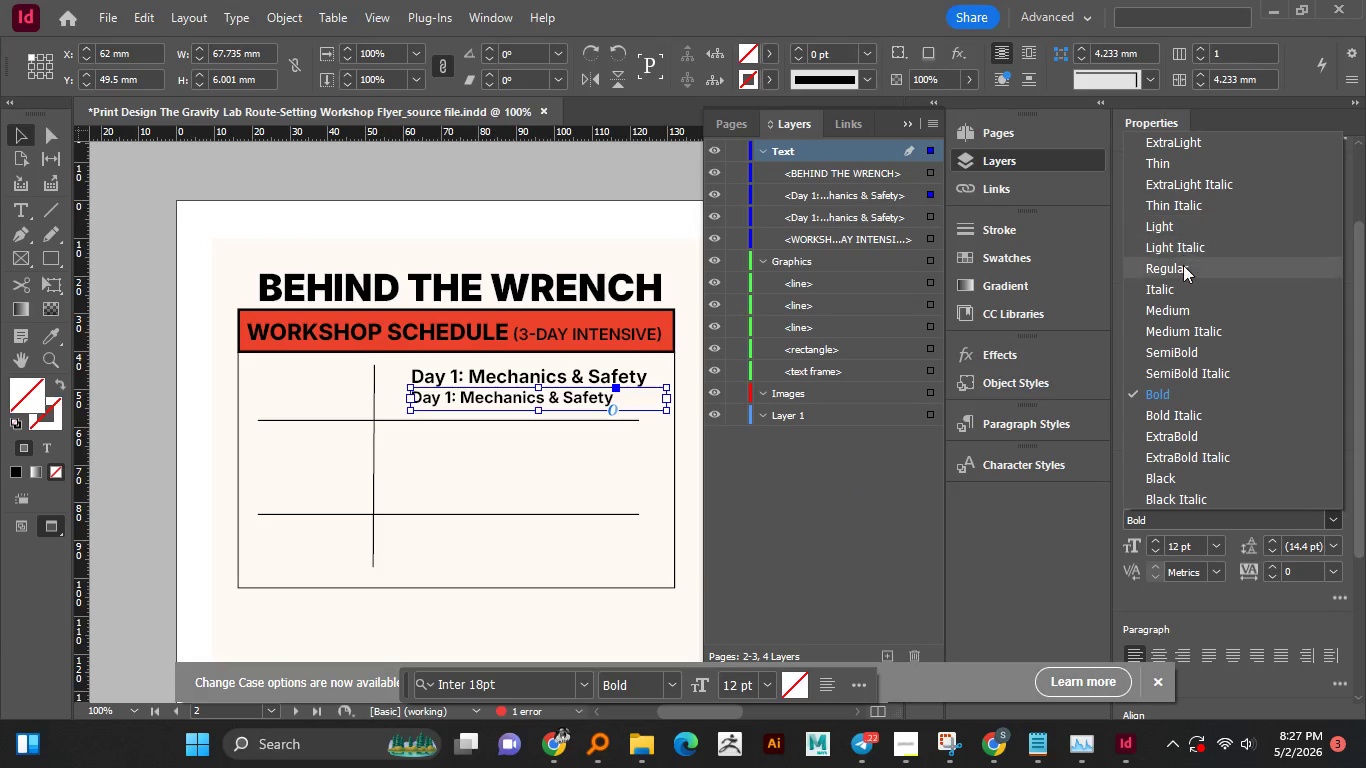 
left_click([1182, 273])
 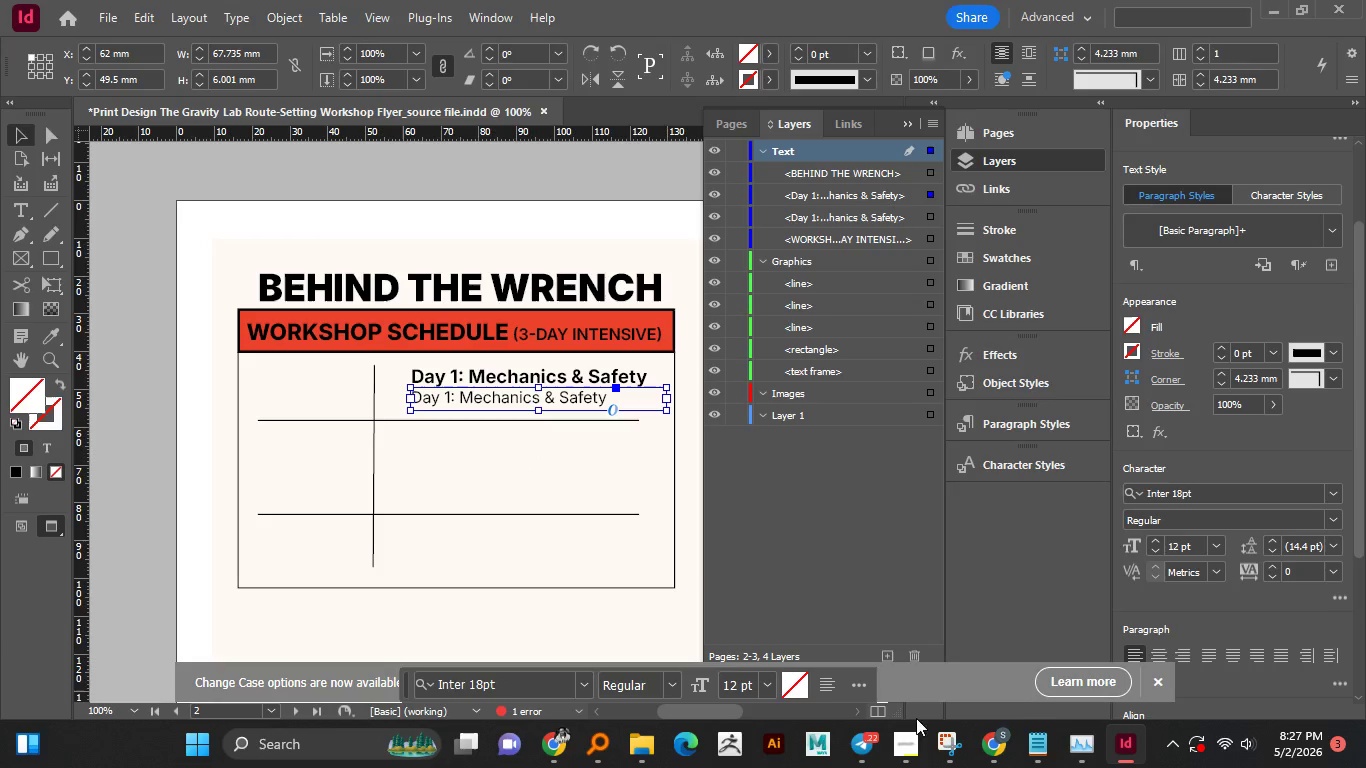 
left_click([1028, 747])
 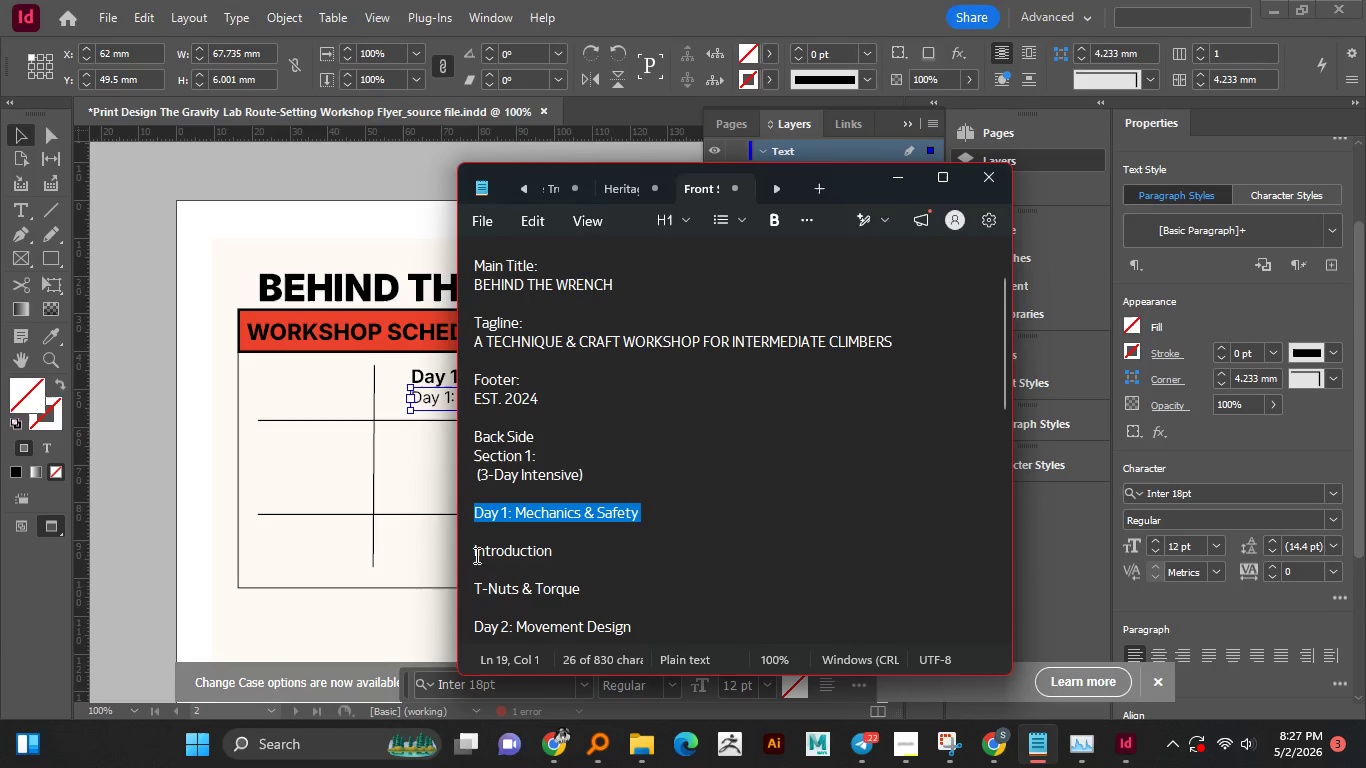 
left_click_drag(start_coordinate=[476, 548], to_coordinate=[595, 588])
 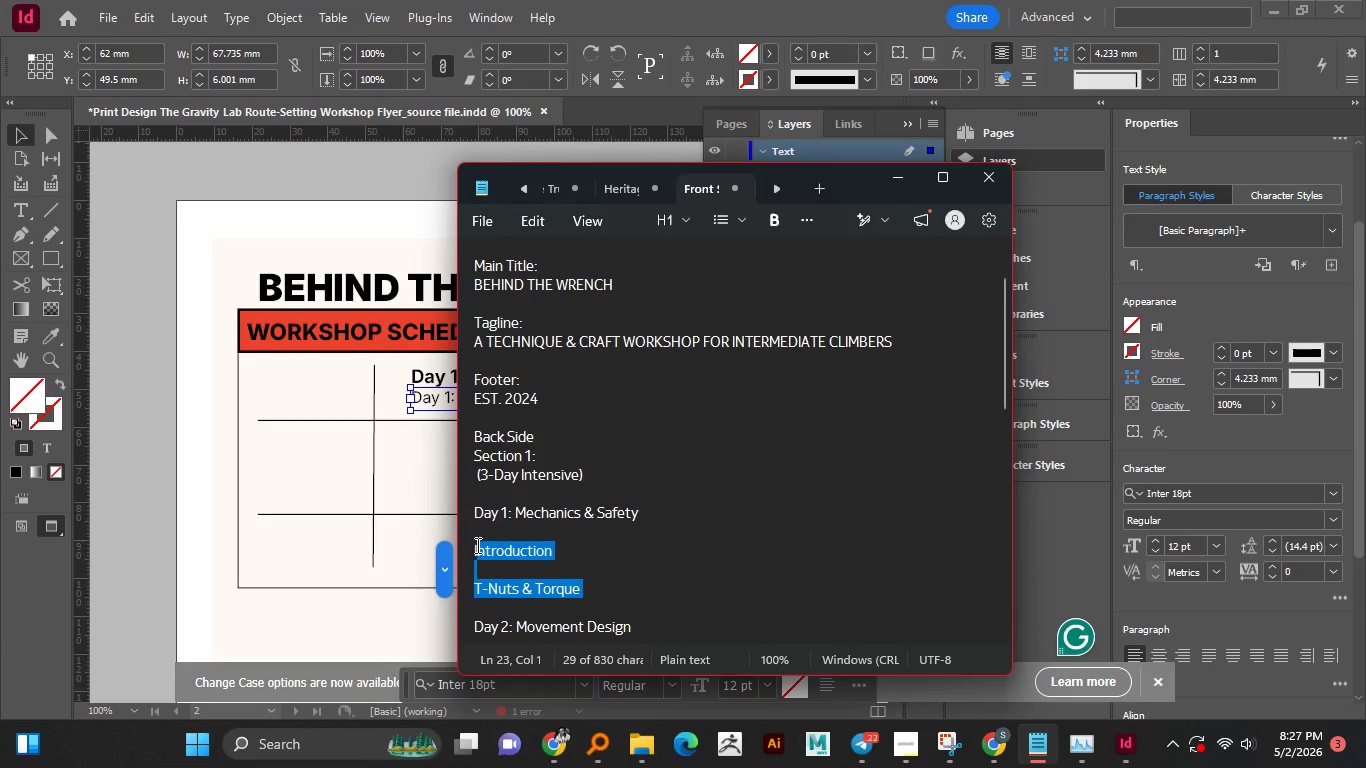 
left_click_drag(start_coordinate=[474, 545], to_coordinate=[588, 582])
 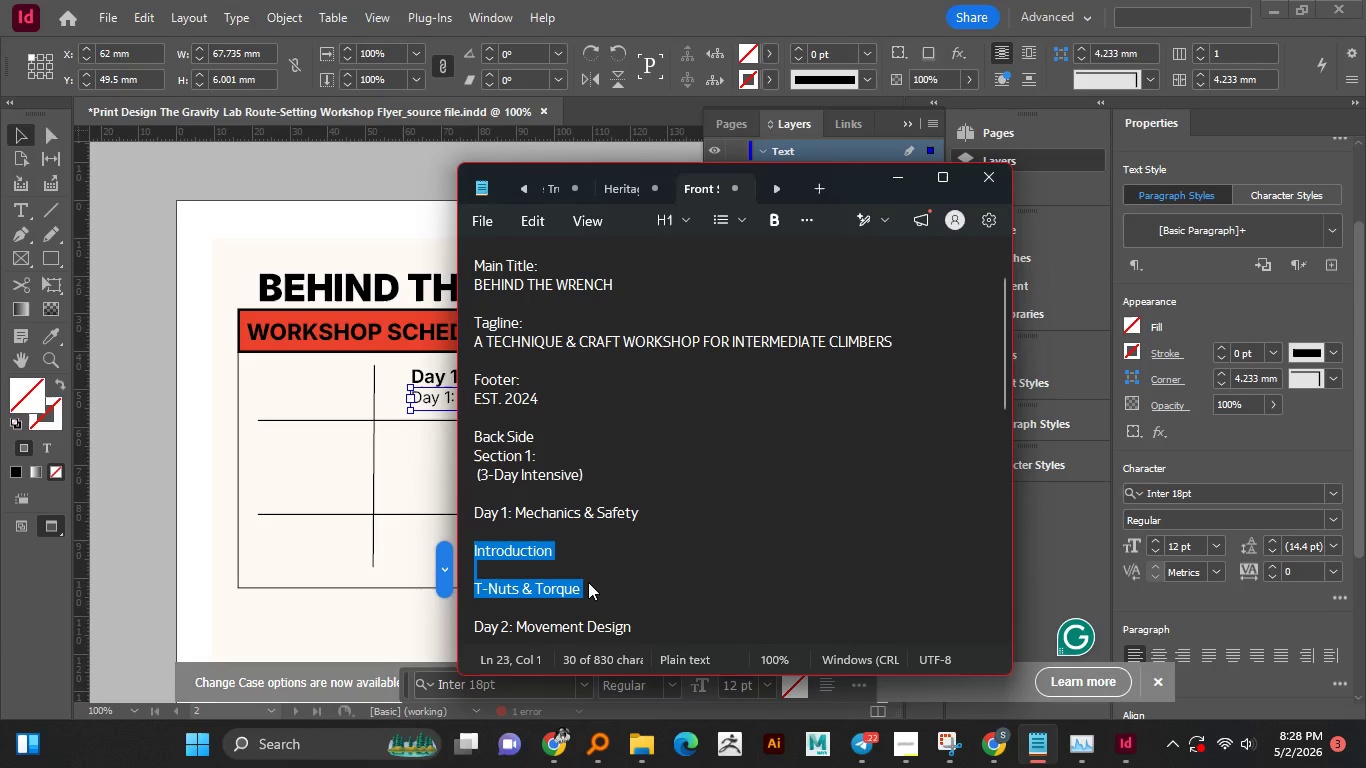 
hold_key(key=ControlLeft, duration=0.77)
 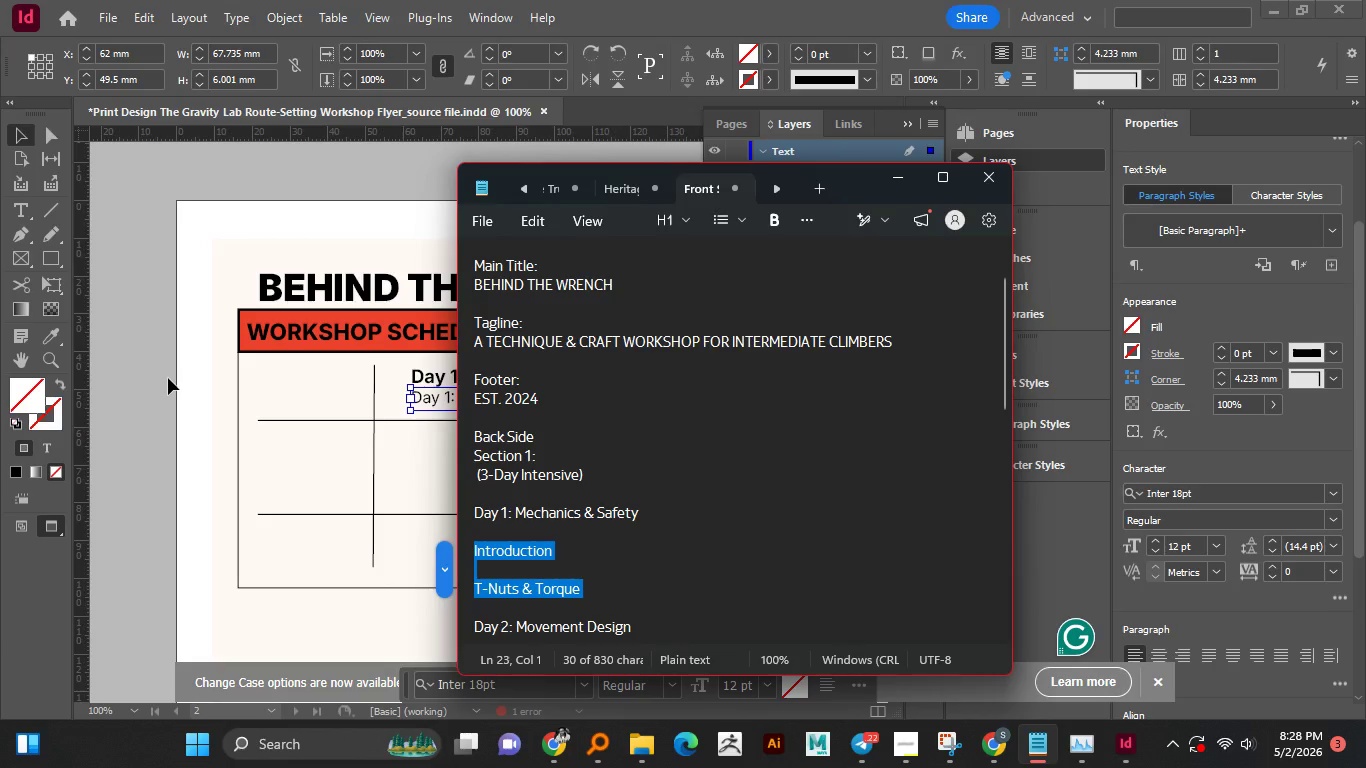 
key(C)
 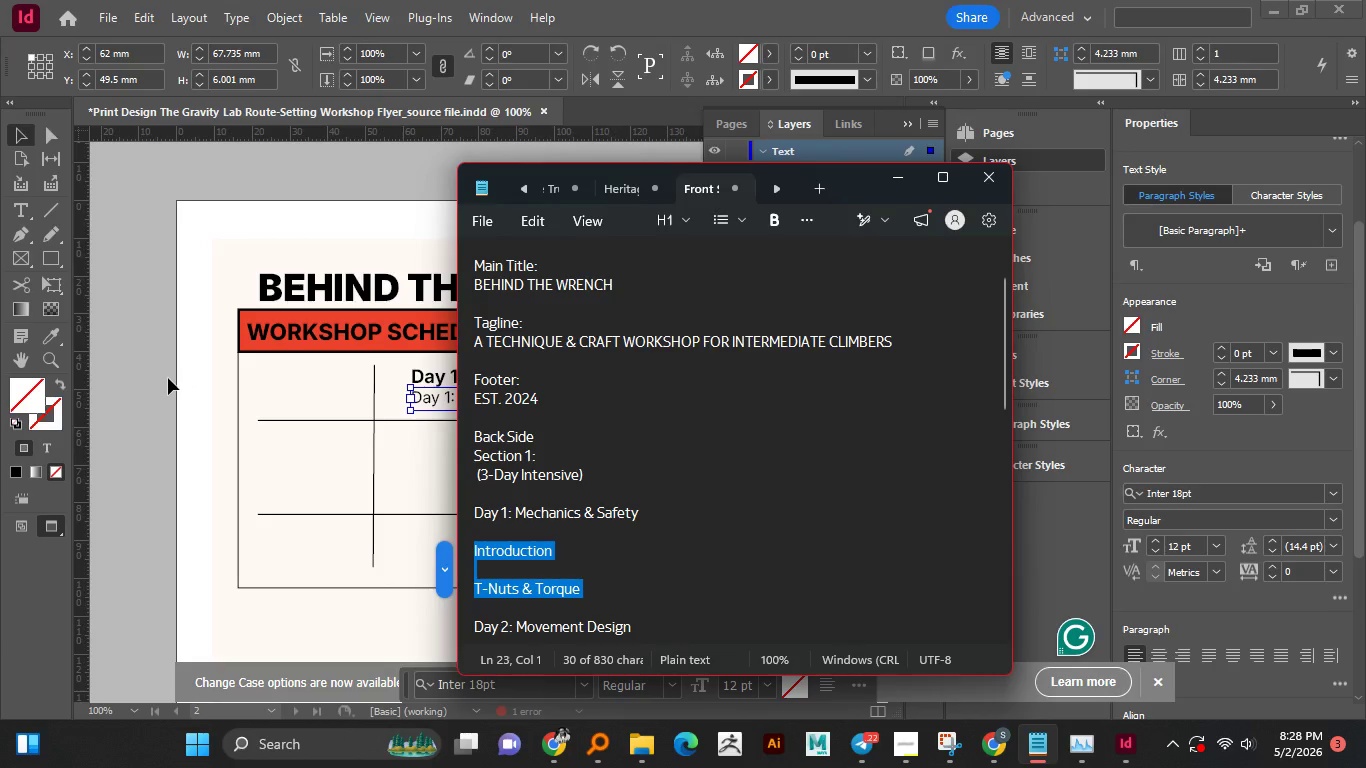 
left_click([168, 378])
 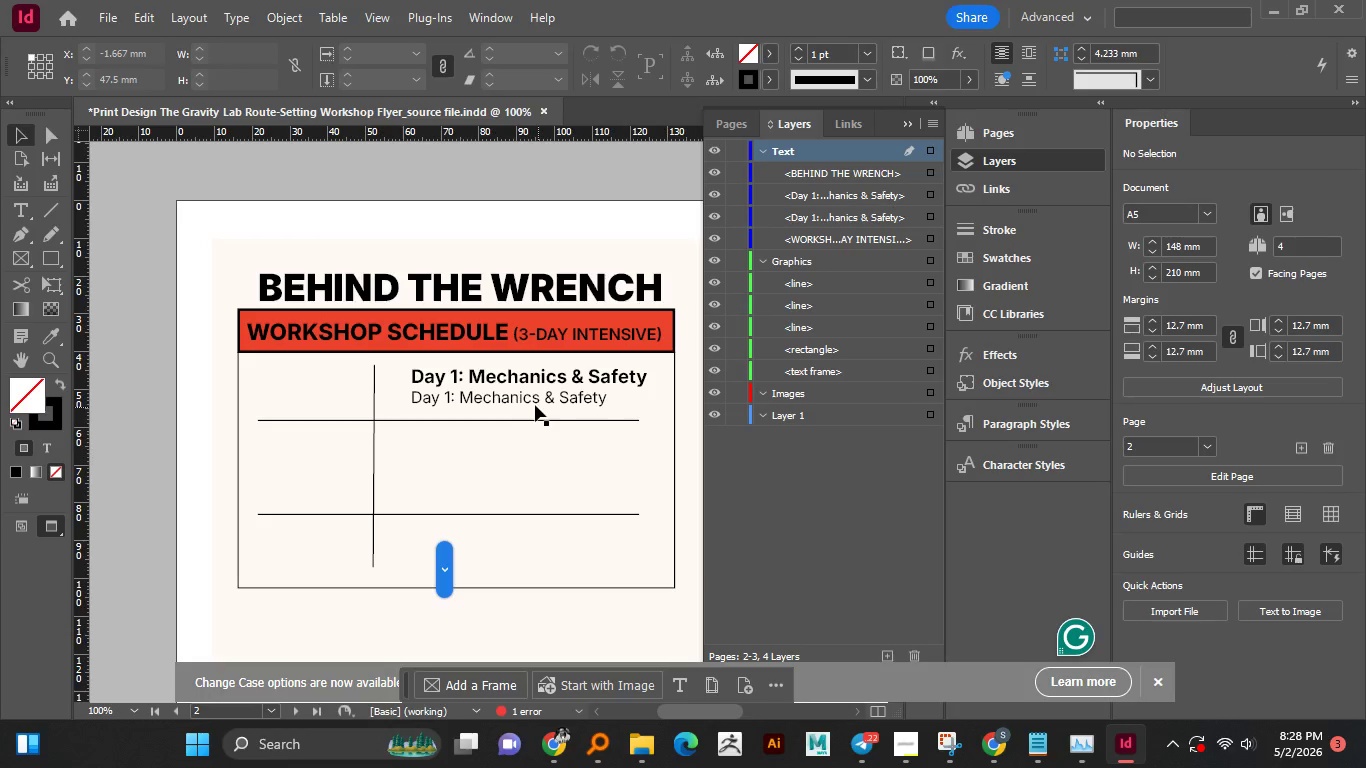 
double_click([528, 399])
 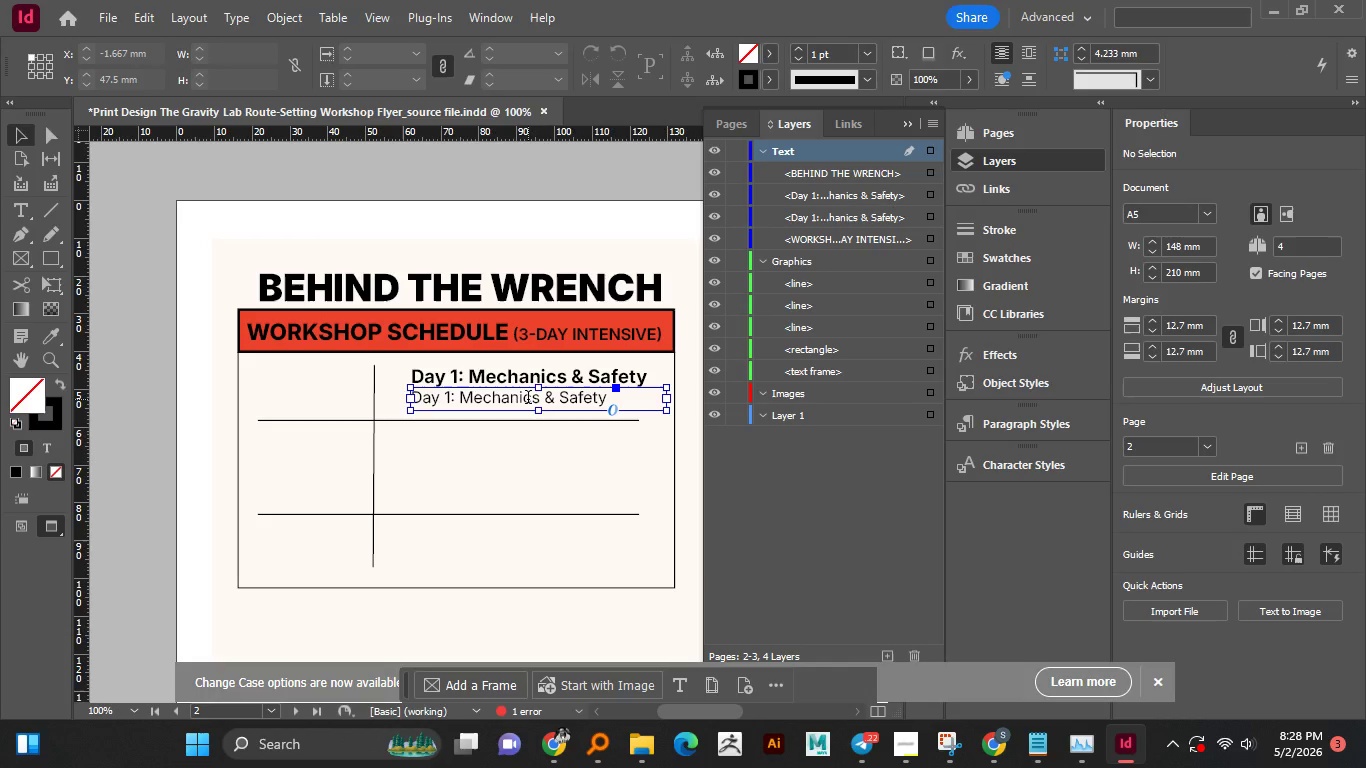 
key(Control+A)
 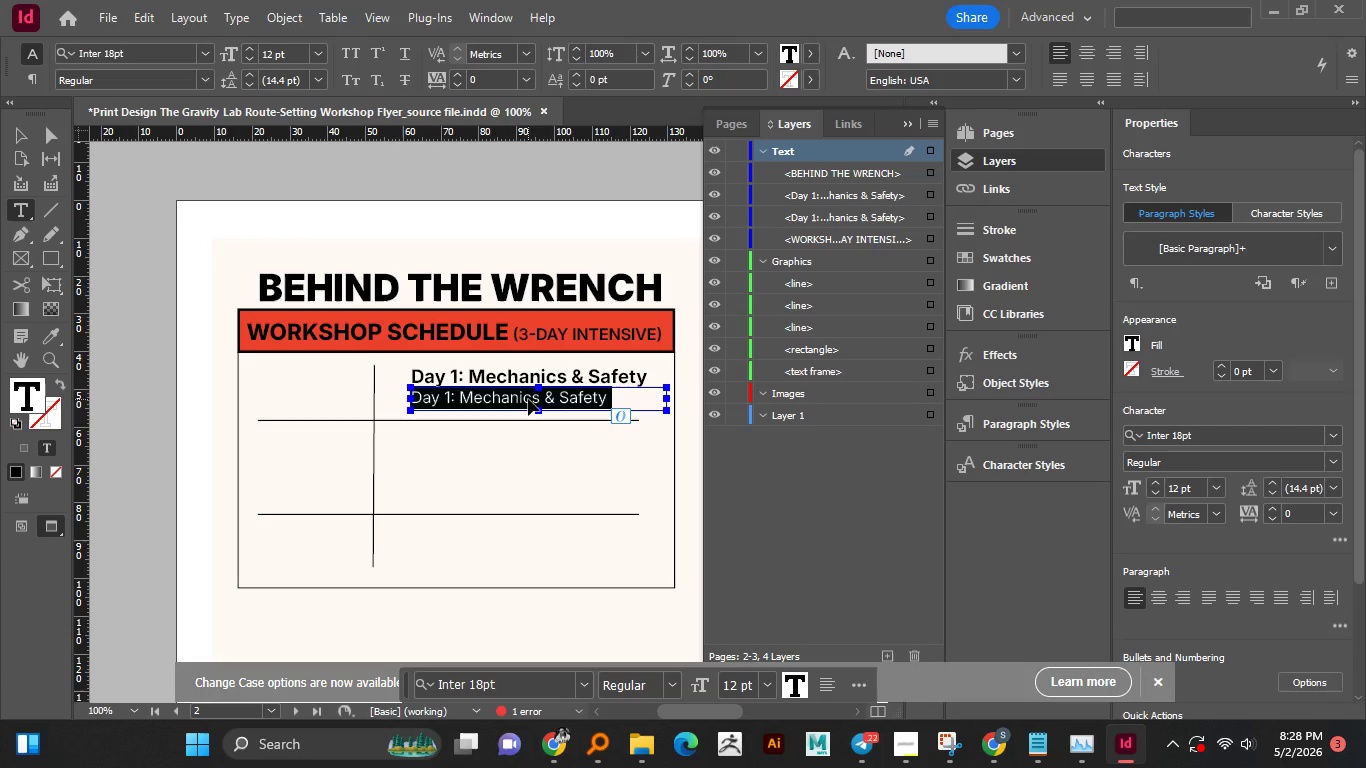 
key(Control+V)
 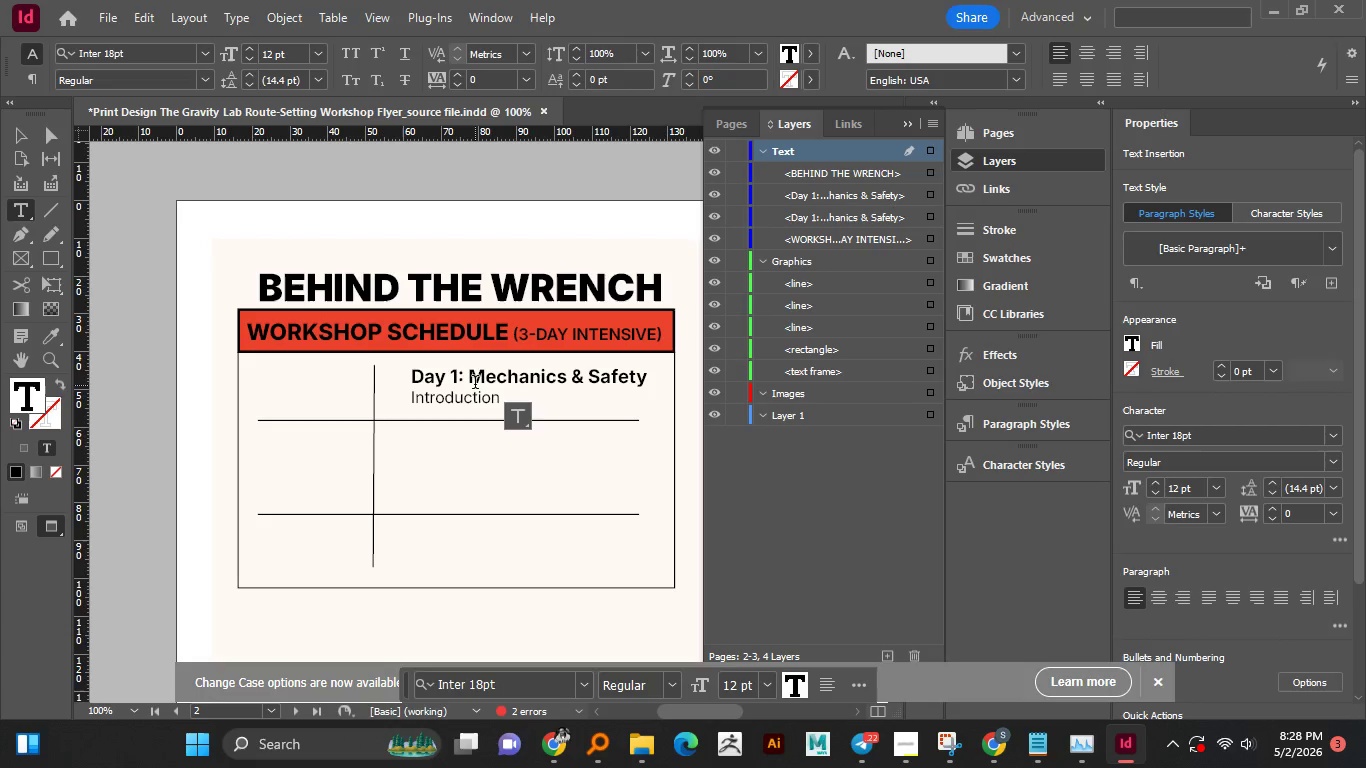 
left_click([19, 144])
 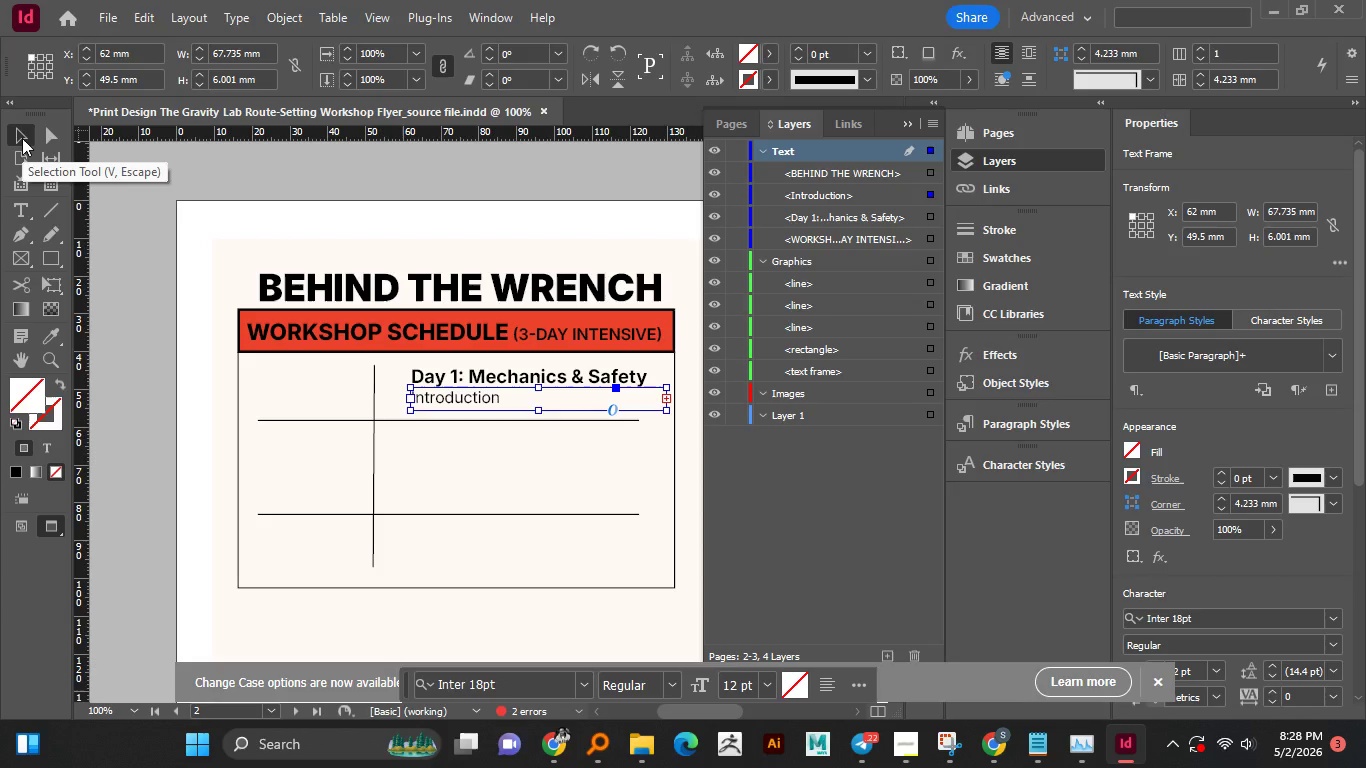 
left_click([23, 138])
 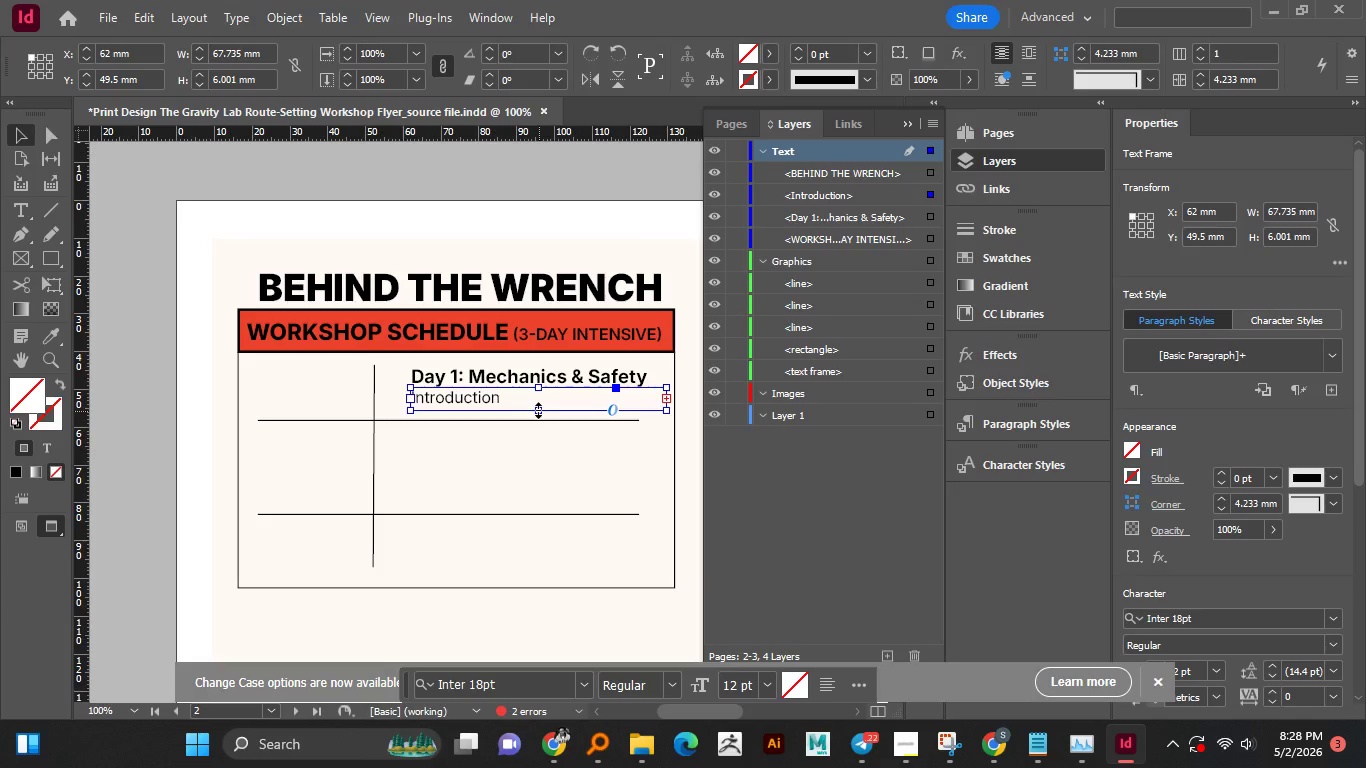 
left_click_drag(start_coordinate=[537, 410], to_coordinate=[543, 448])
 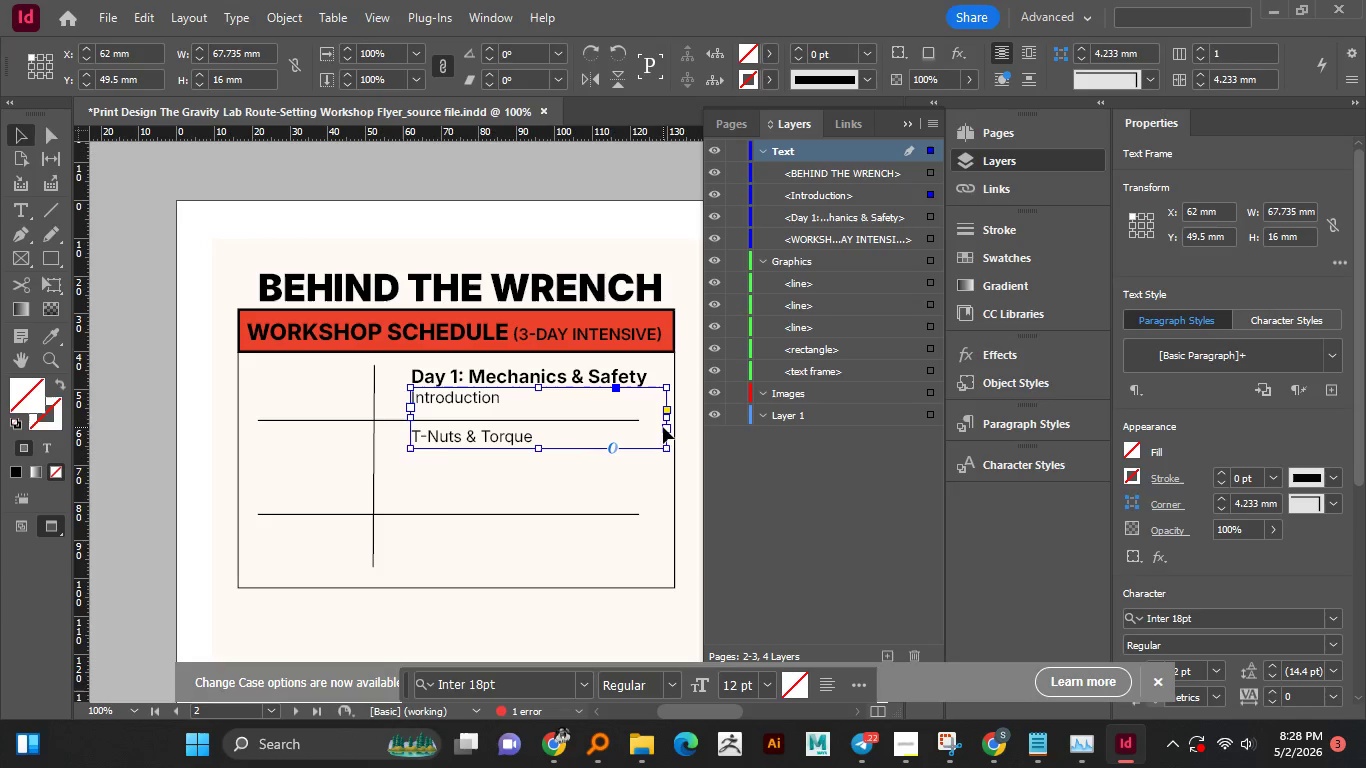 
left_click_drag(start_coordinate=[665, 420], to_coordinate=[546, 429])
 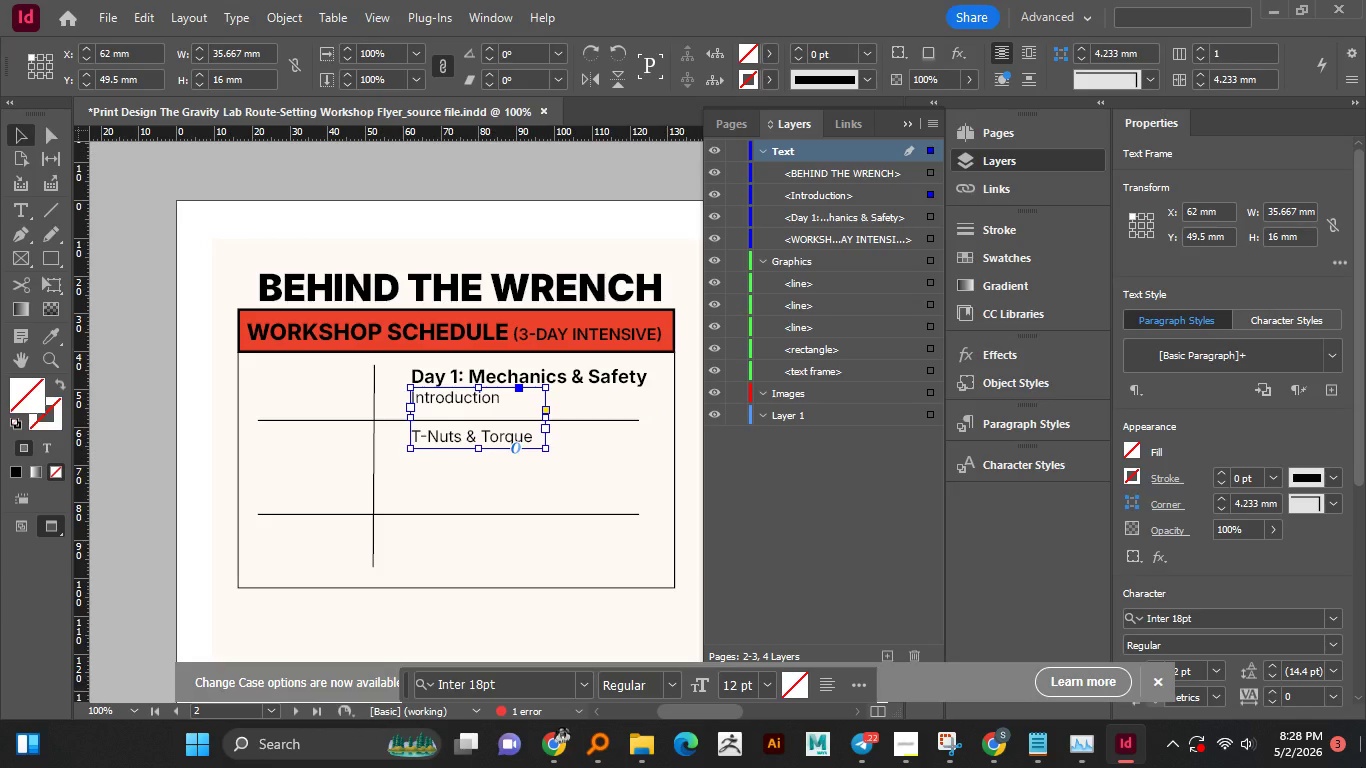 
scroll: coordinate [1267, 570], scroll_direction: down, amount: 2.0
 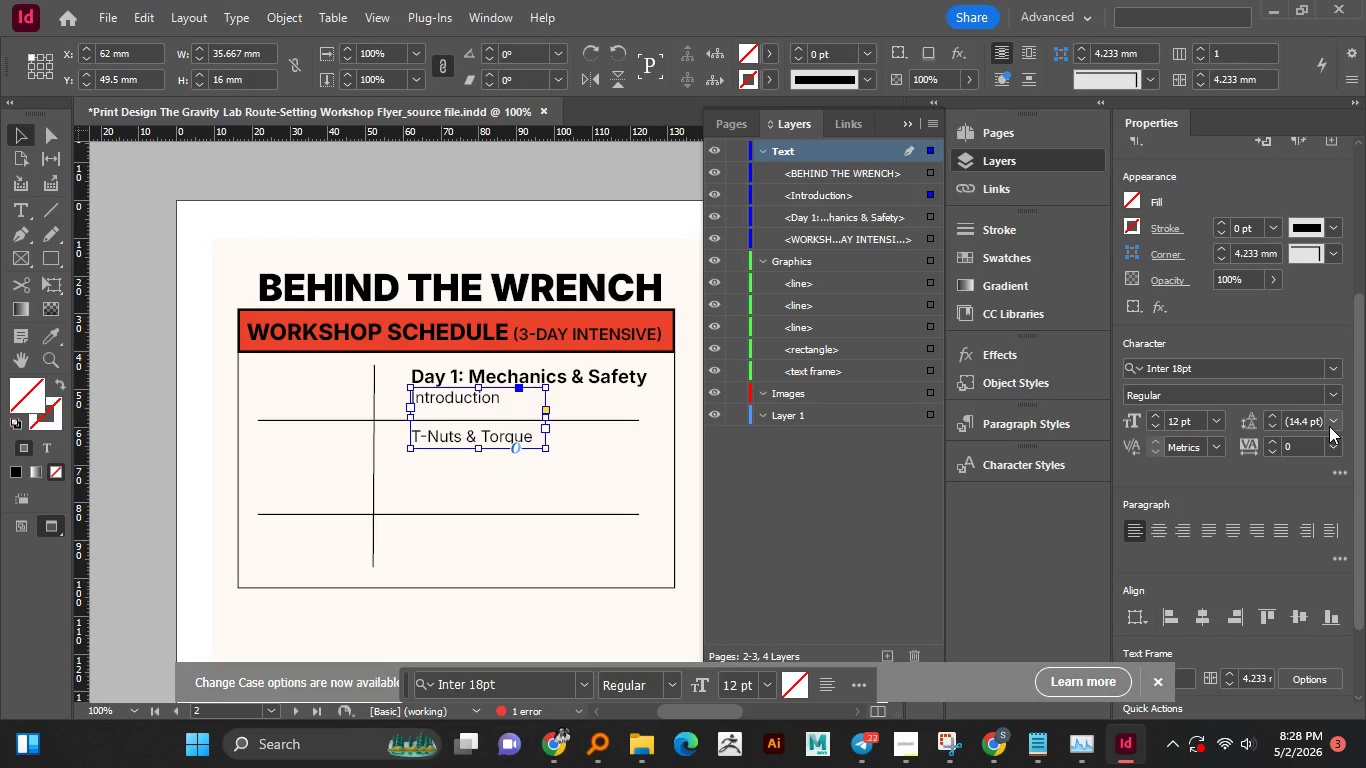 
left_click([1329, 422])
 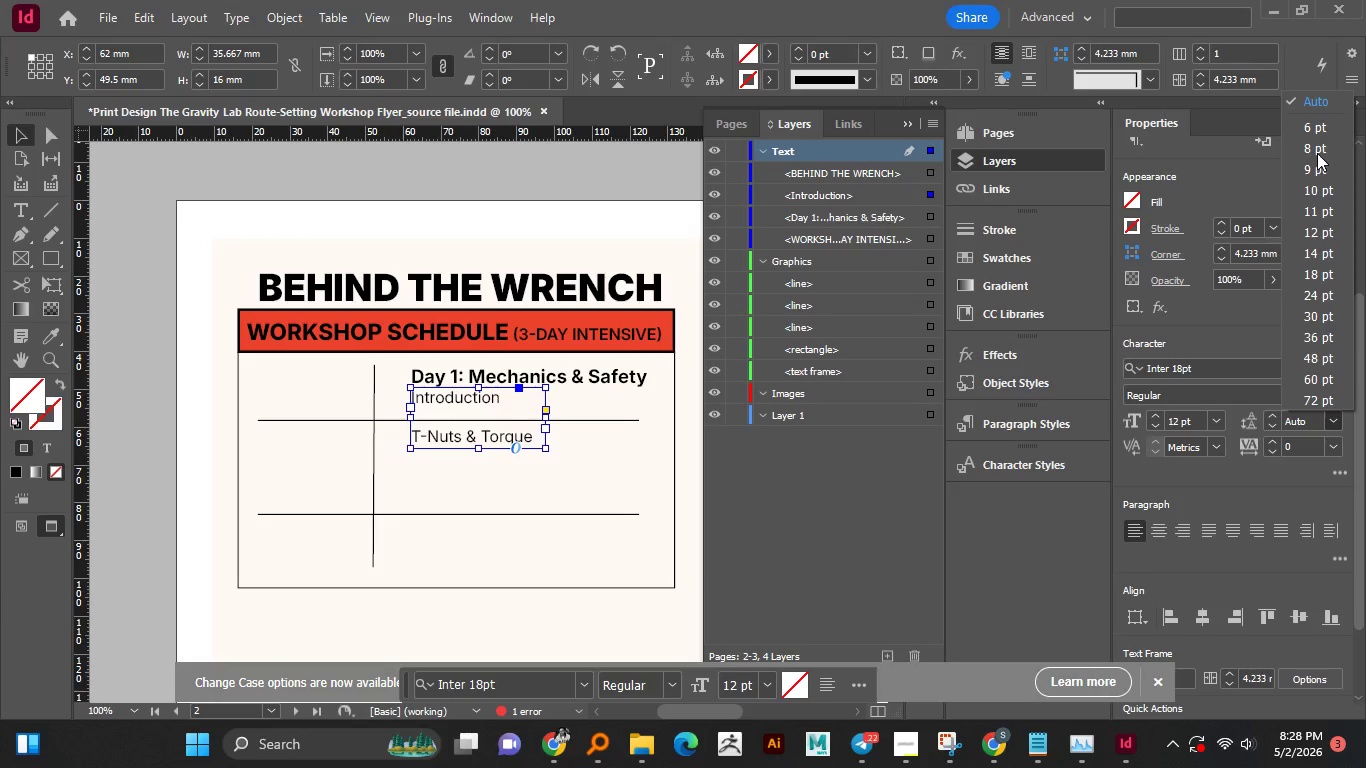 
left_click([1315, 149])
 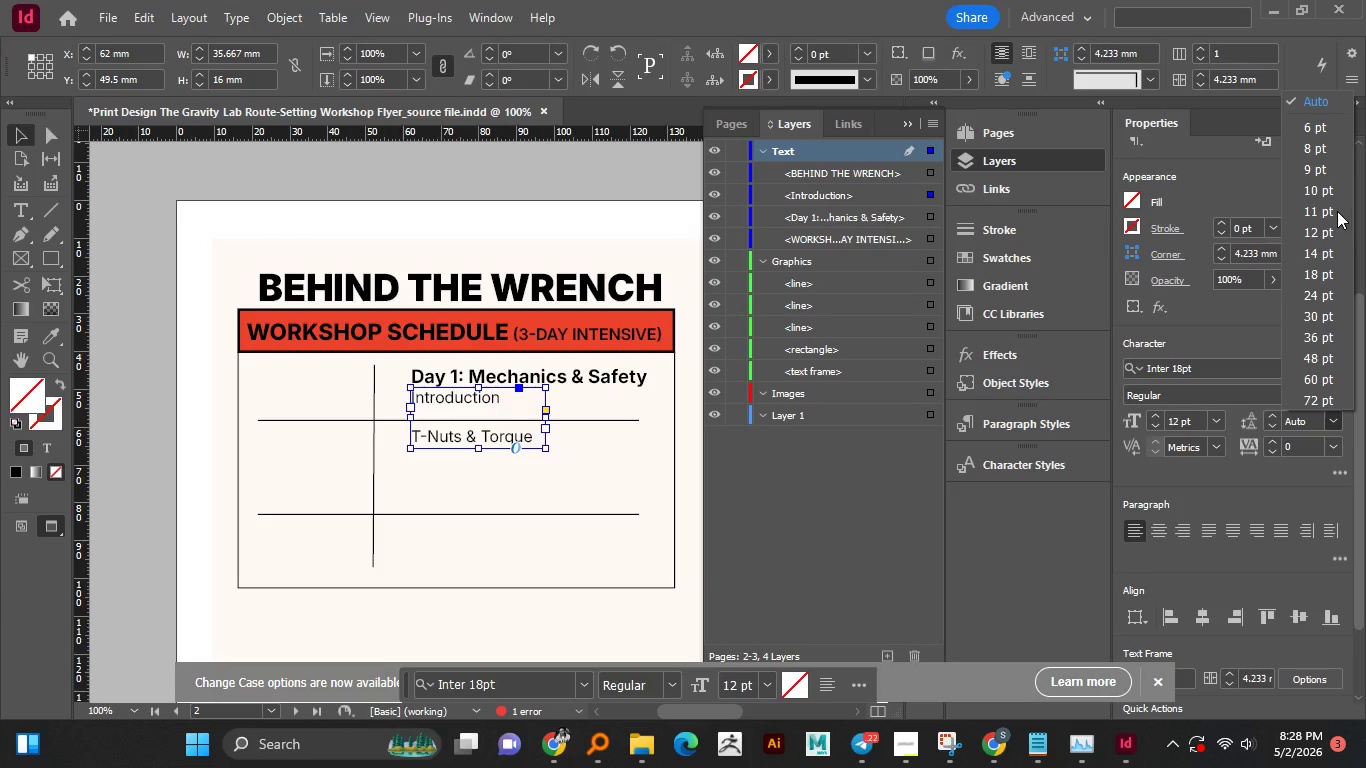 
wait(9.01)
 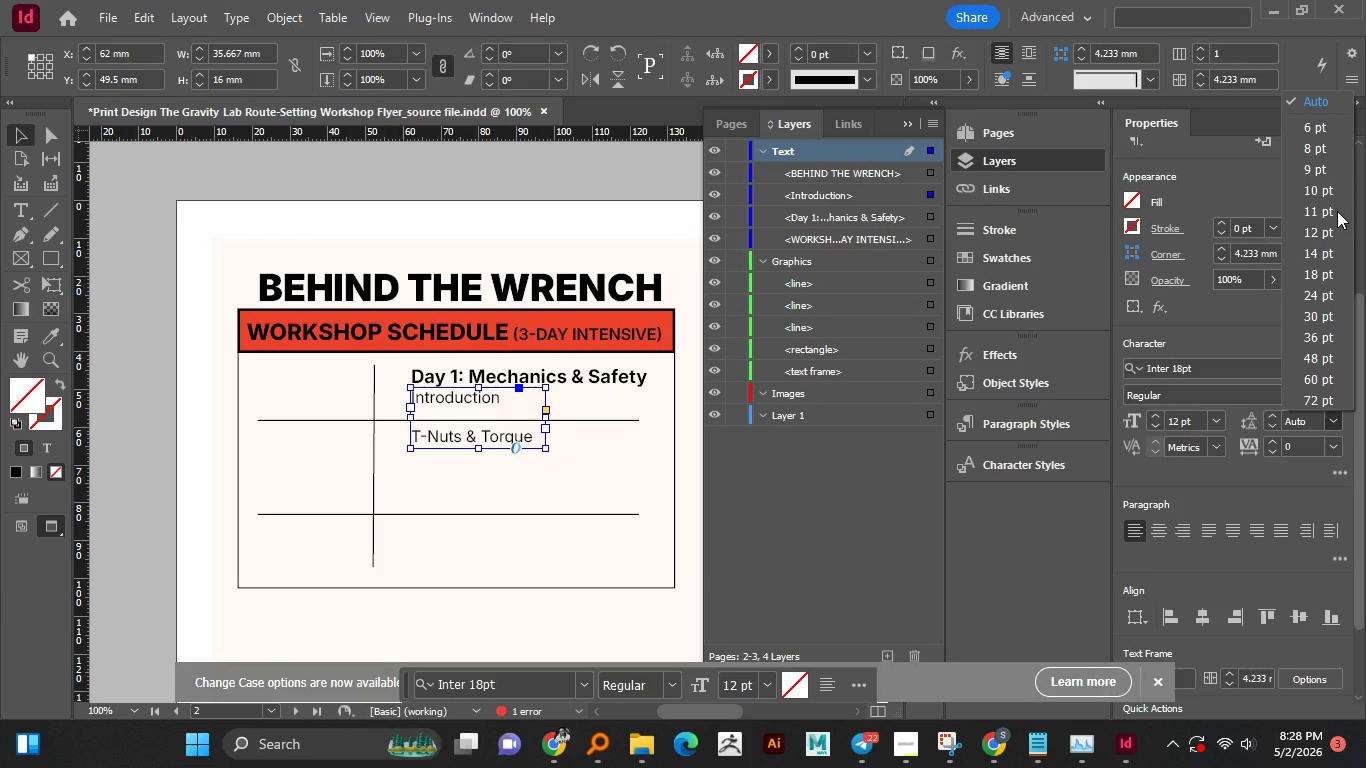 
mouse_move([1294, 150])
 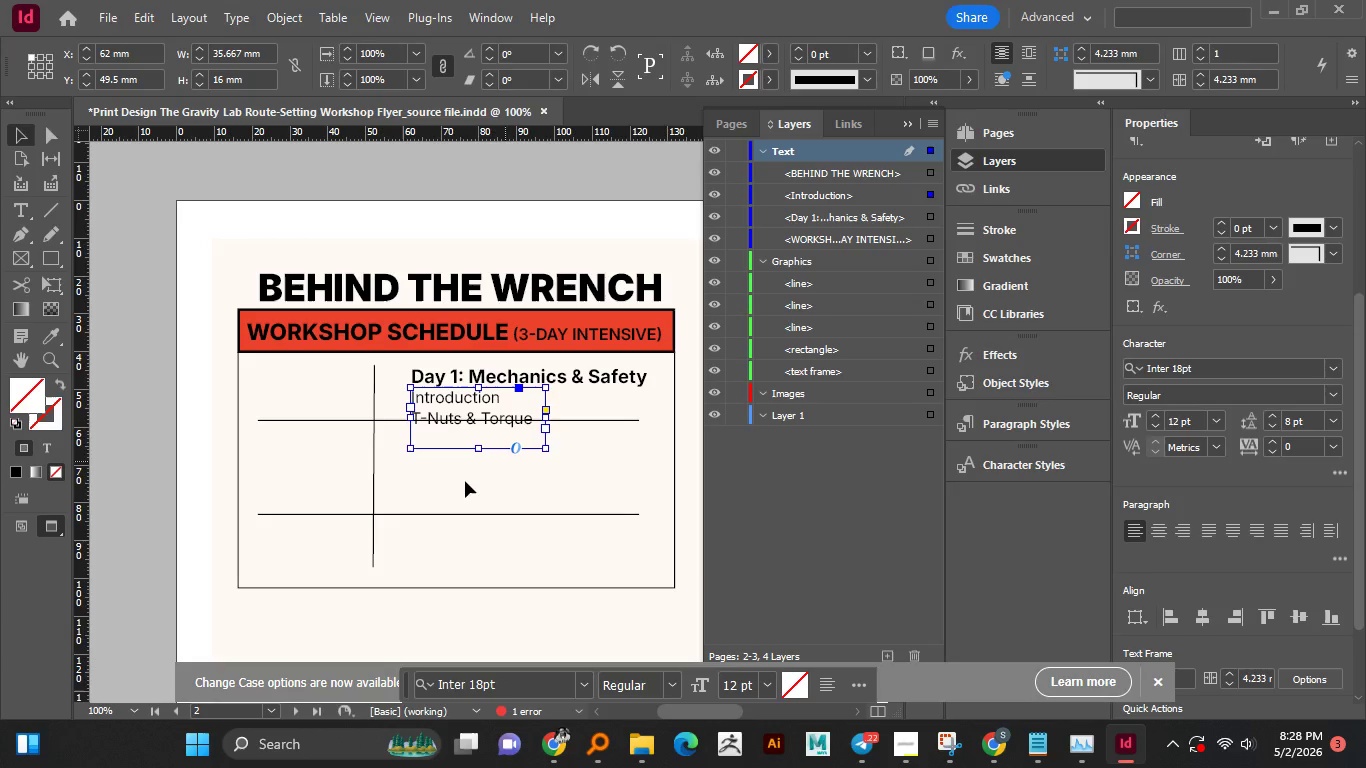 
hold_key(key=AltLeft, duration=1.25)
scroll: coordinate [466, 406], scroll_direction: up, amount: 2.0
 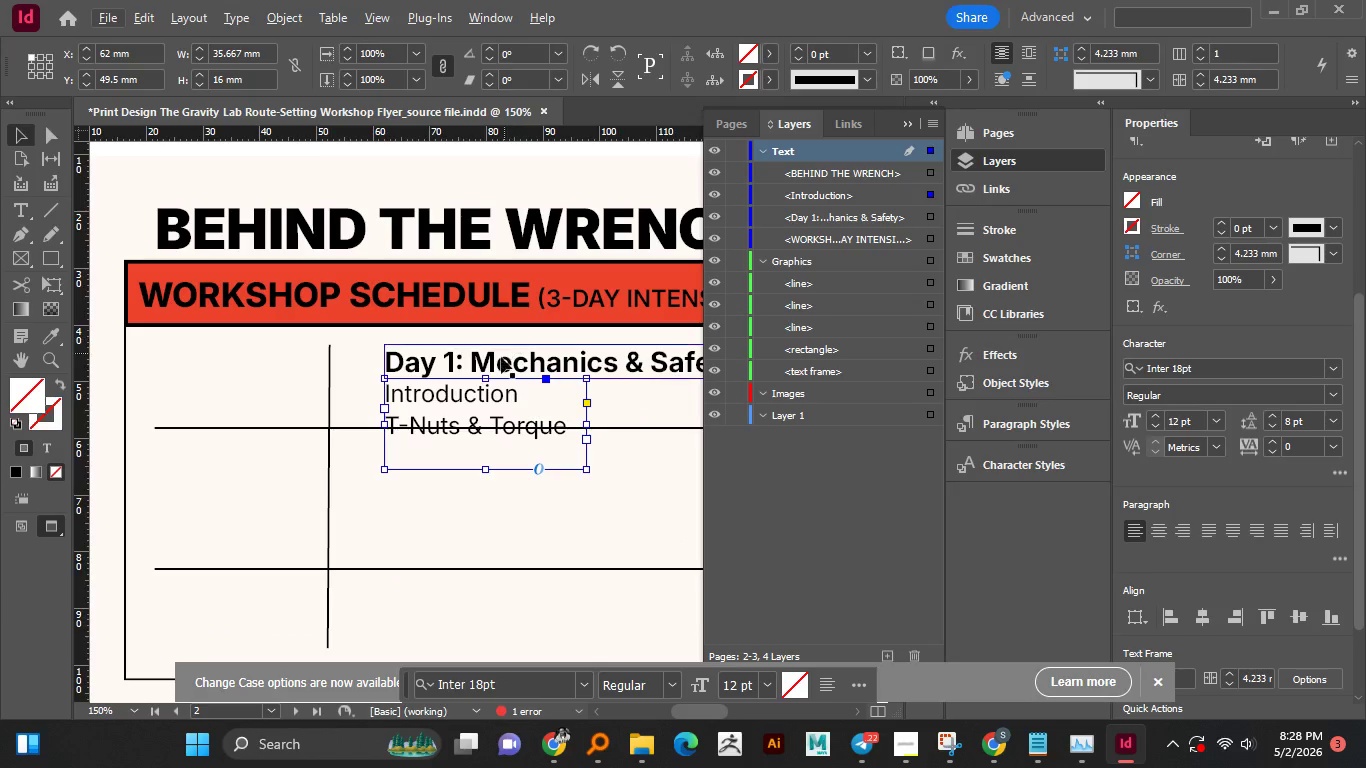 
hold_key(key=ShiftLeft, duration=0.84)
left_click([501, 357])
 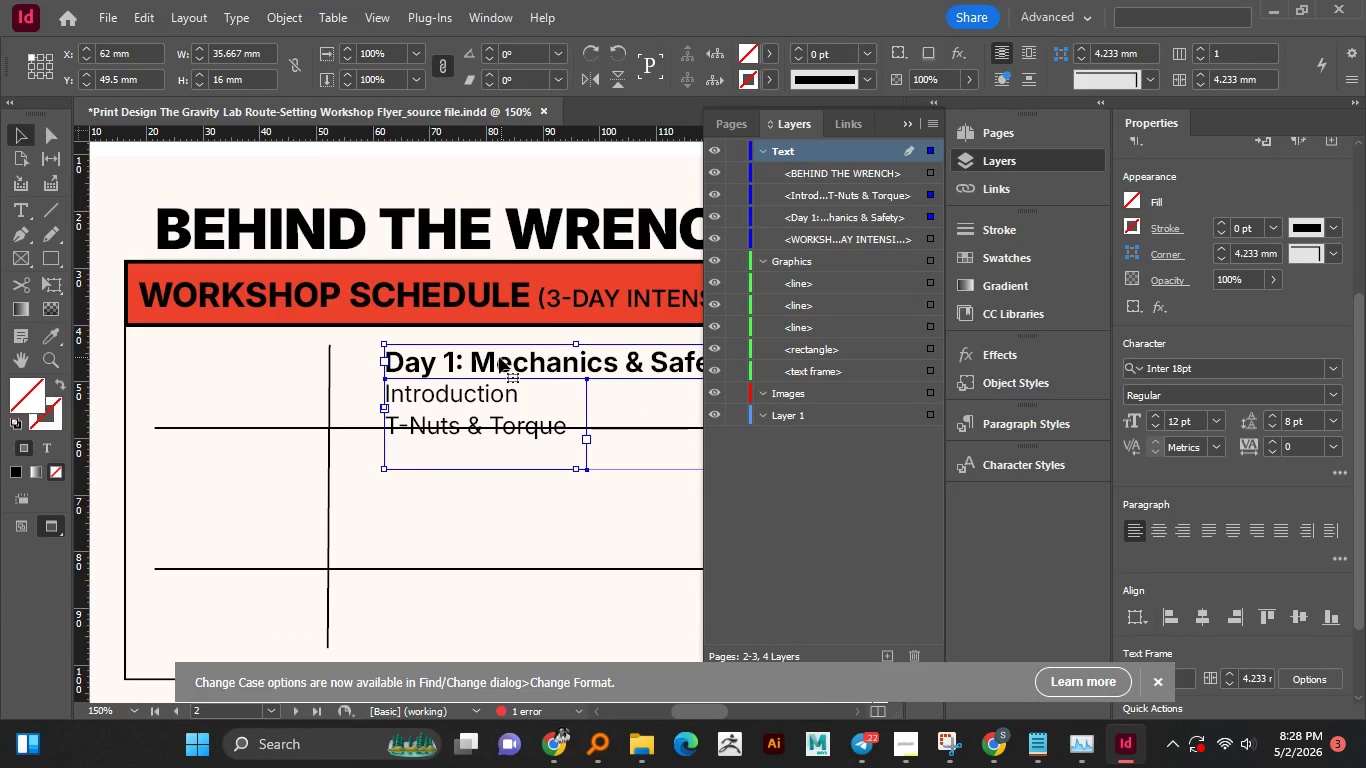 
hold_key(key=ShiftLeft, duration=1.3)
 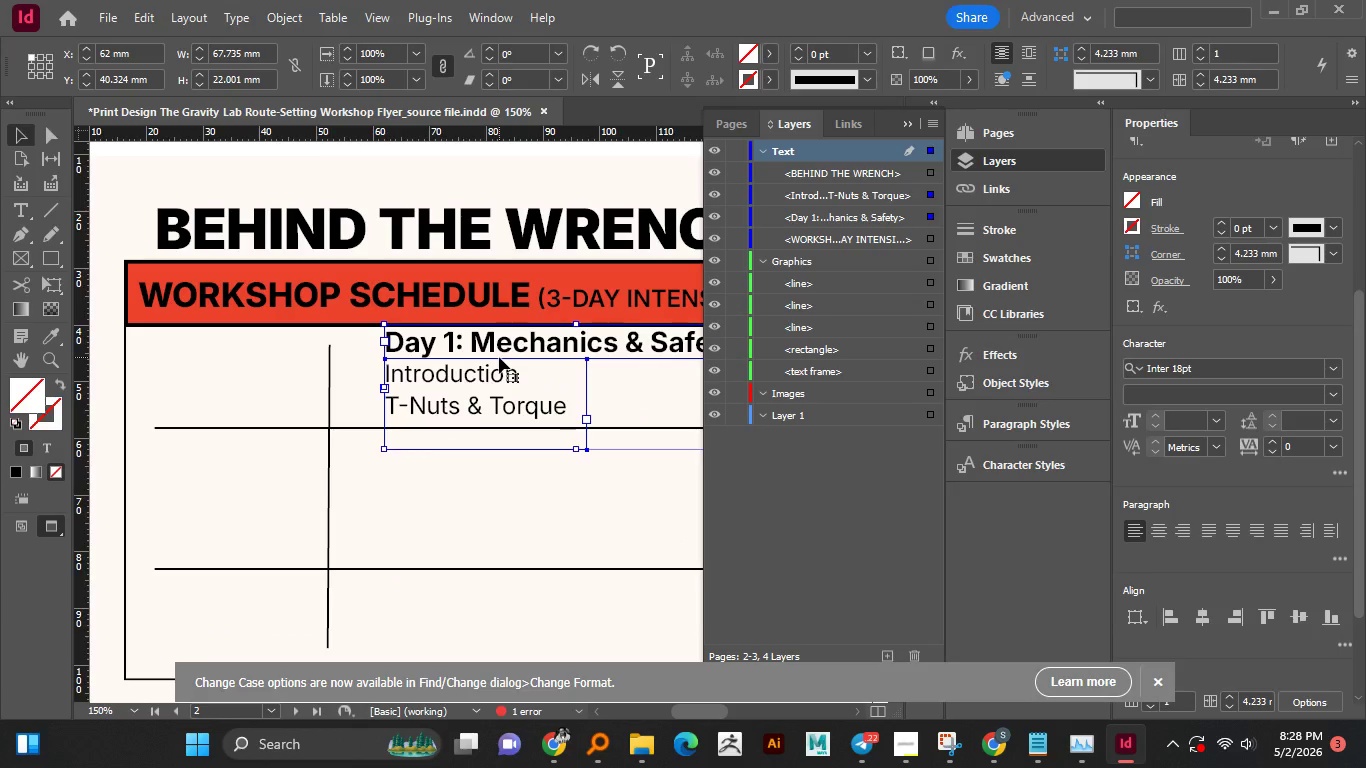 
key(ArrowUp)
 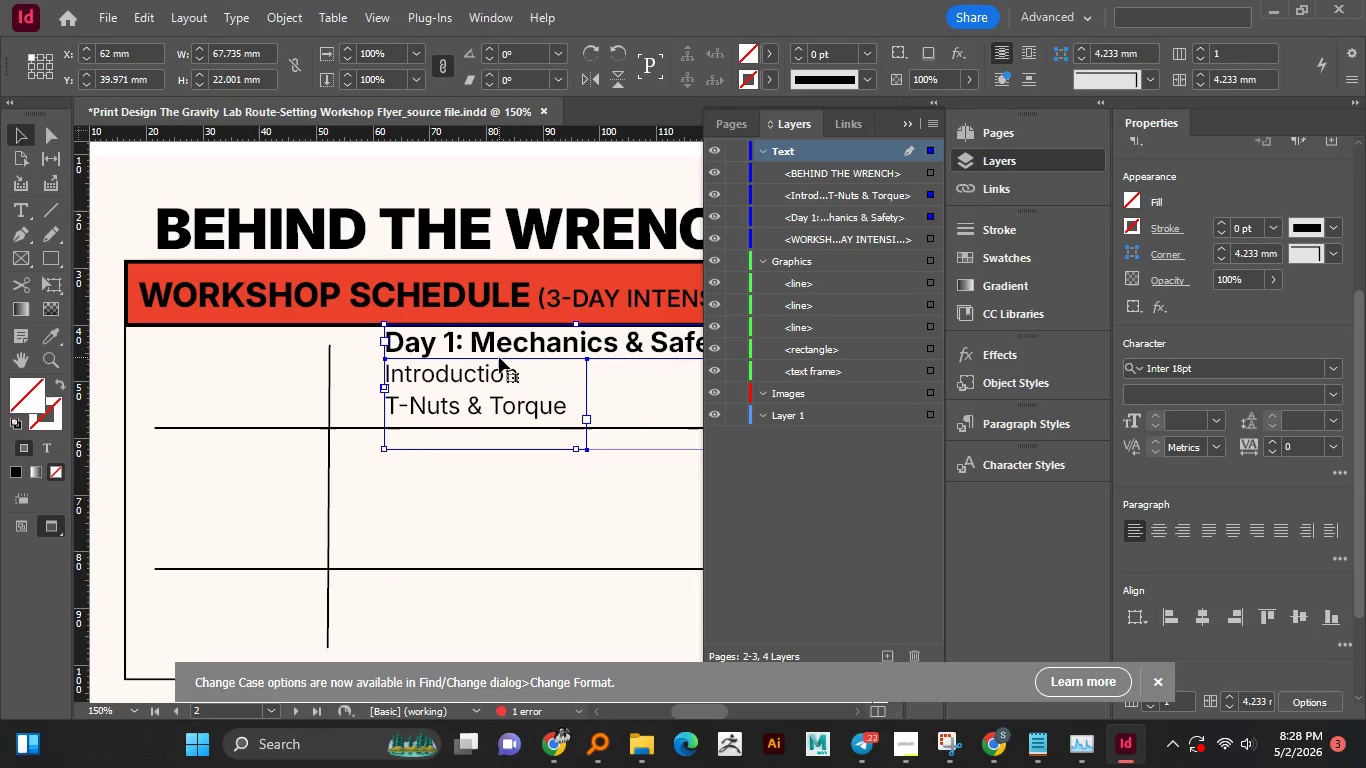 
key(ArrowDown)
 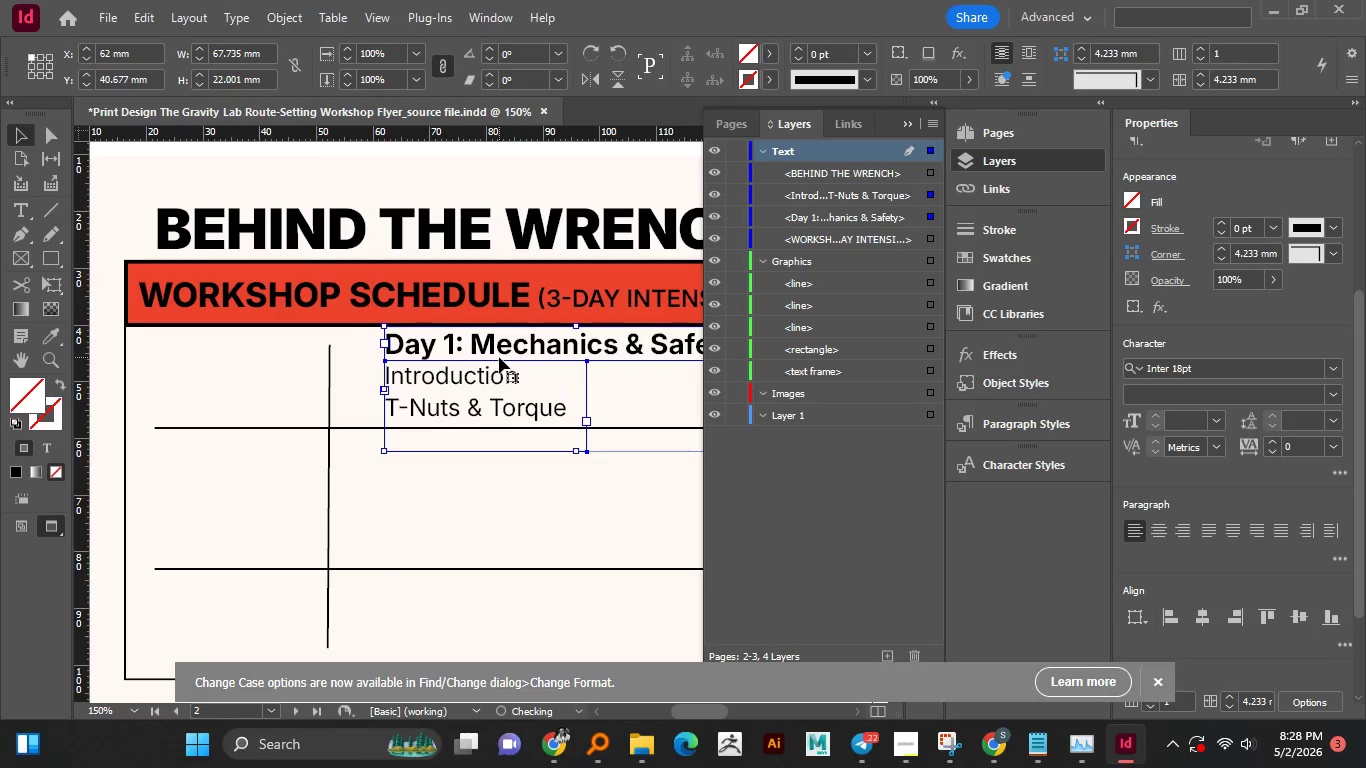 
key(ArrowDown)
 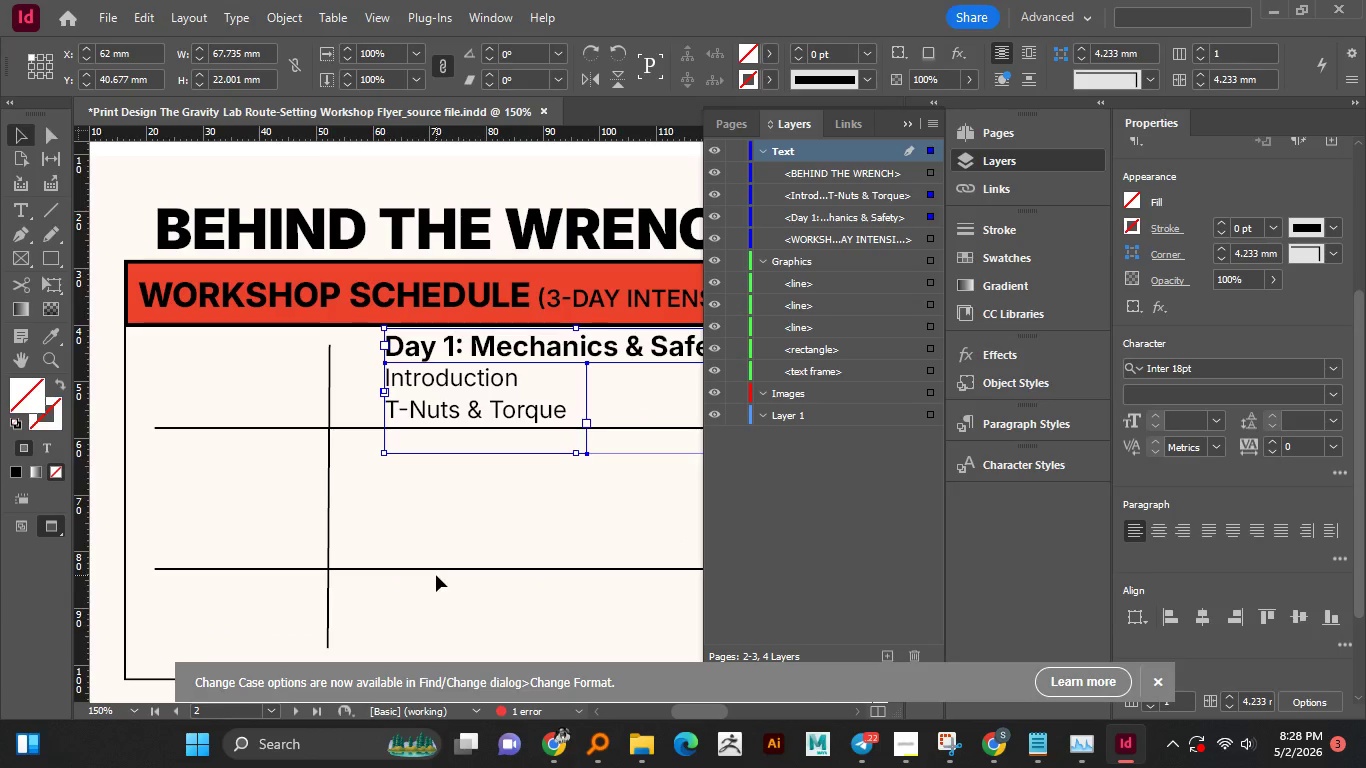 
left_click([462, 415])
 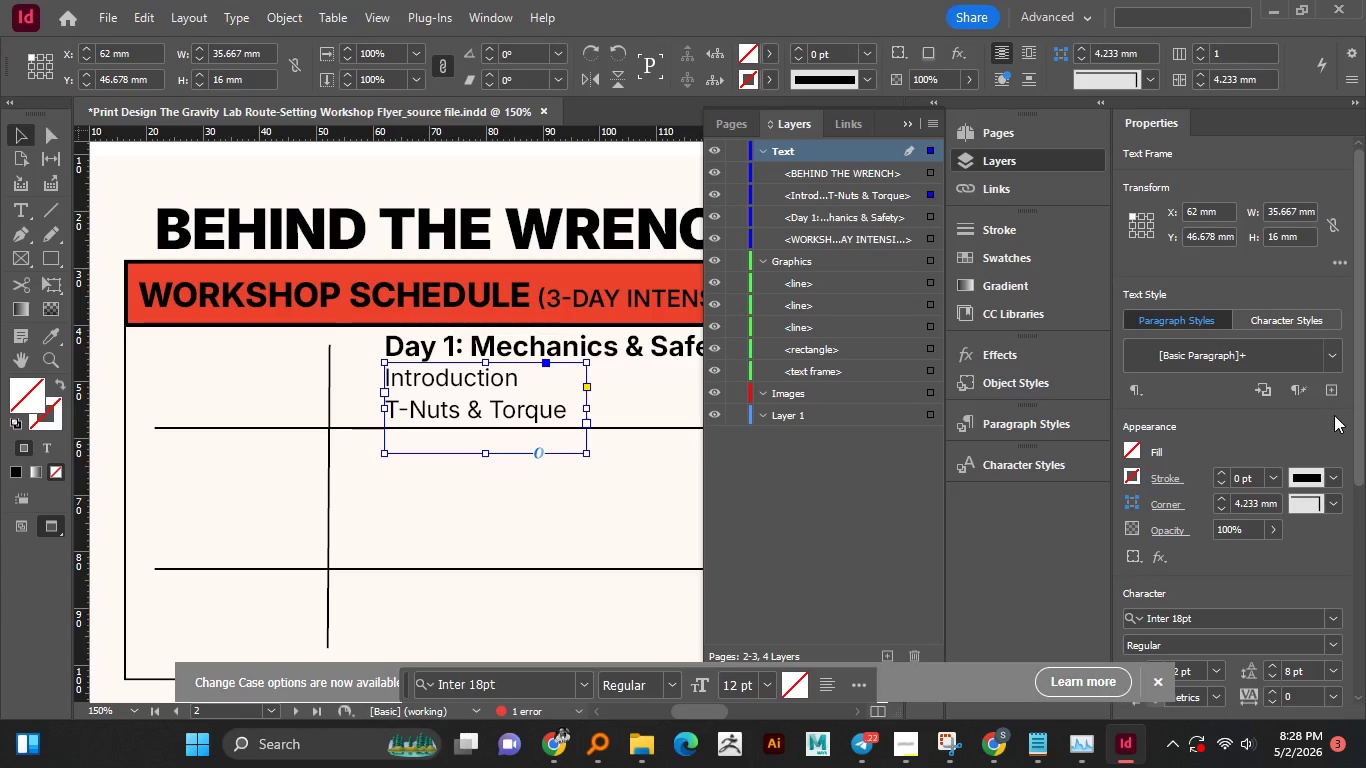 
left_click_drag(start_coordinate=[1363, 426], to_coordinate=[1365, 407])
 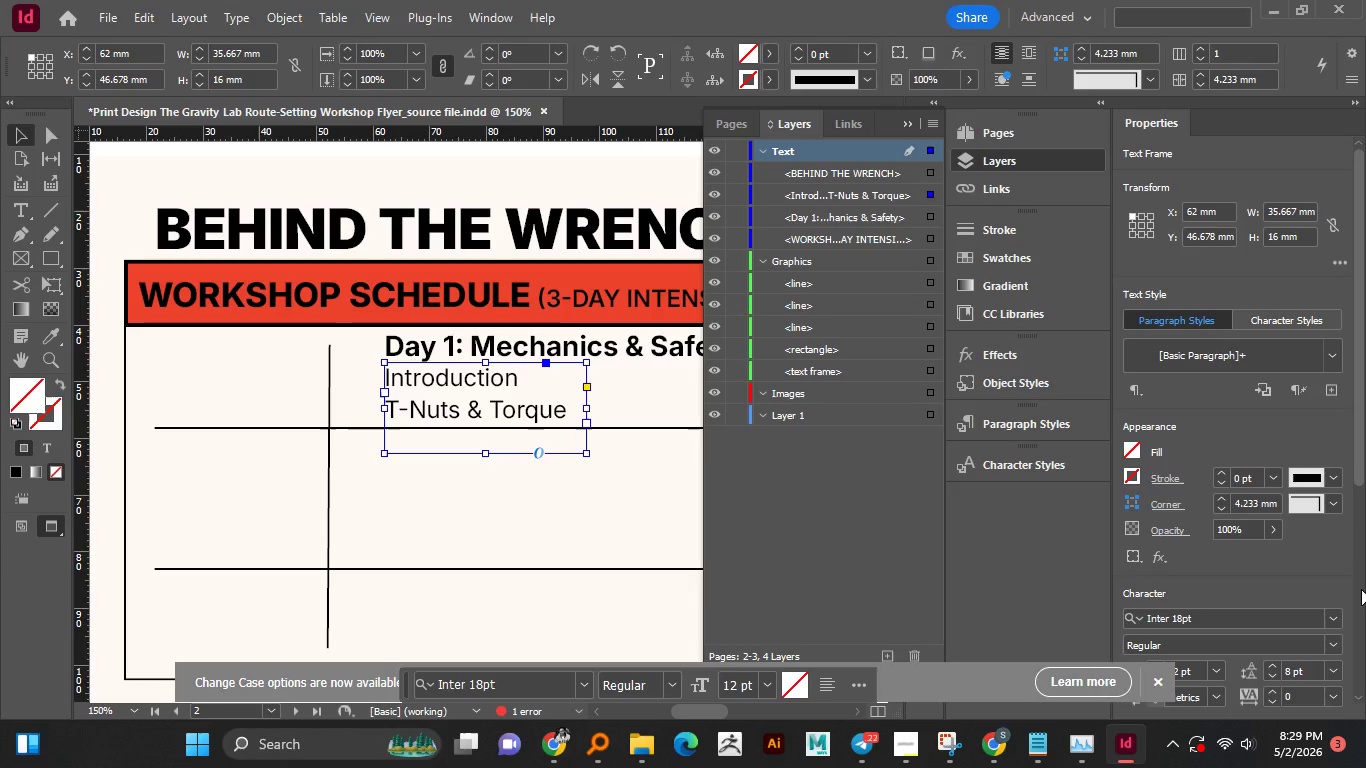 
wait(24.53)
 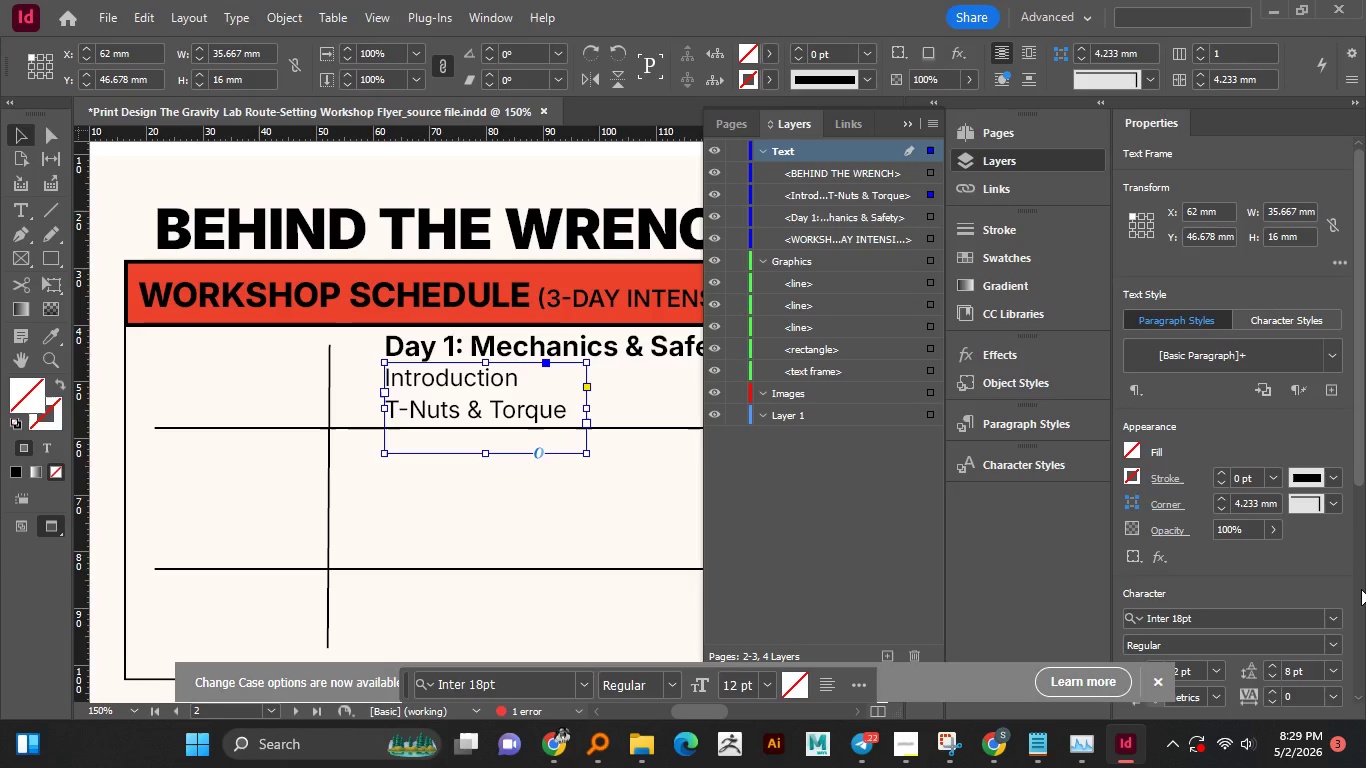 
left_click([618, 353])
 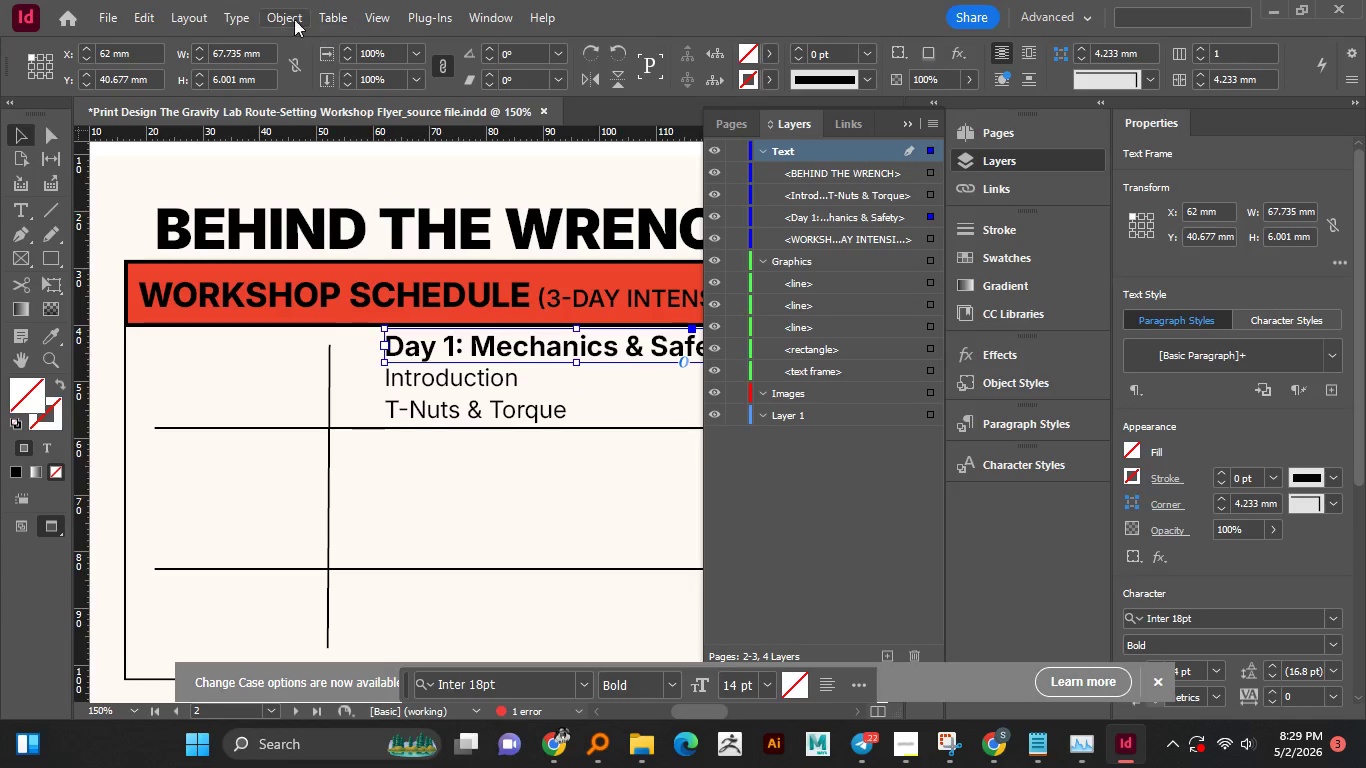 
left_click([234, 19])
 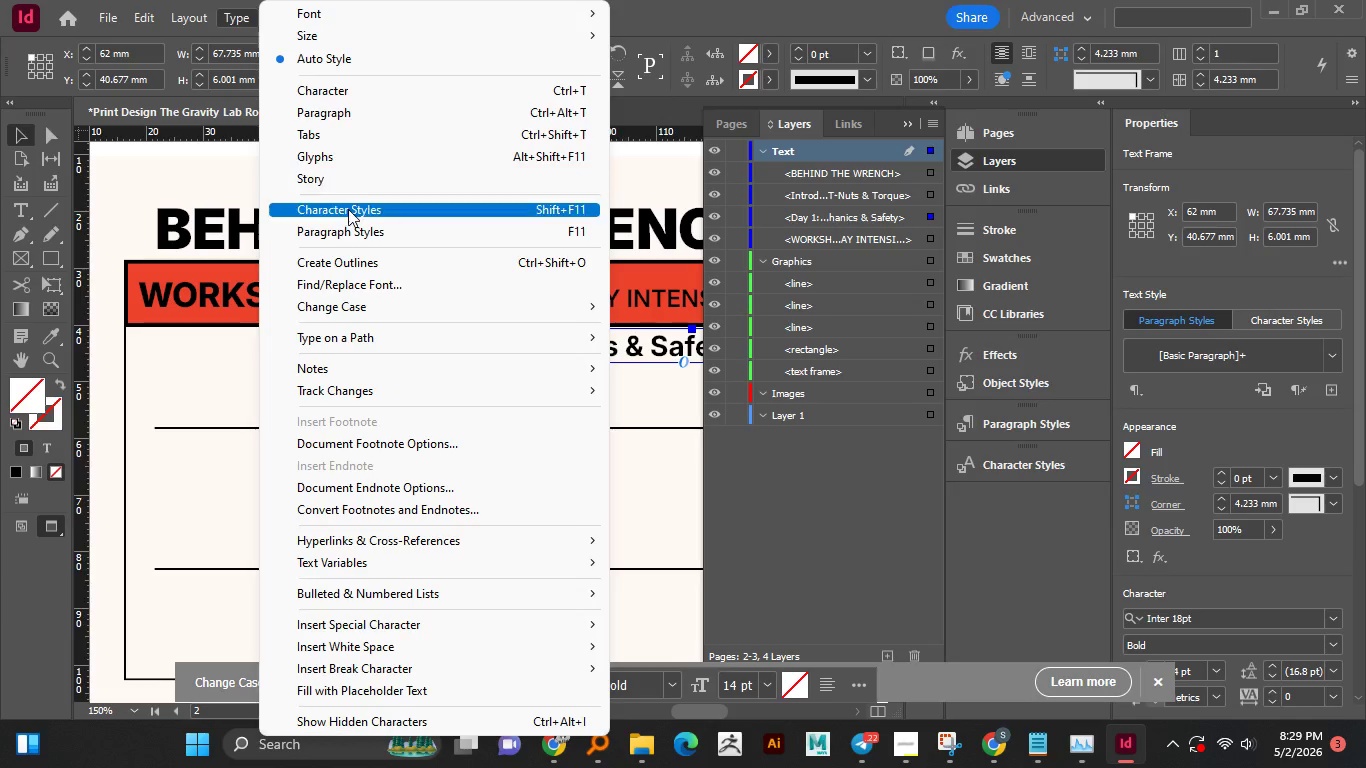 
left_click([344, 302])
 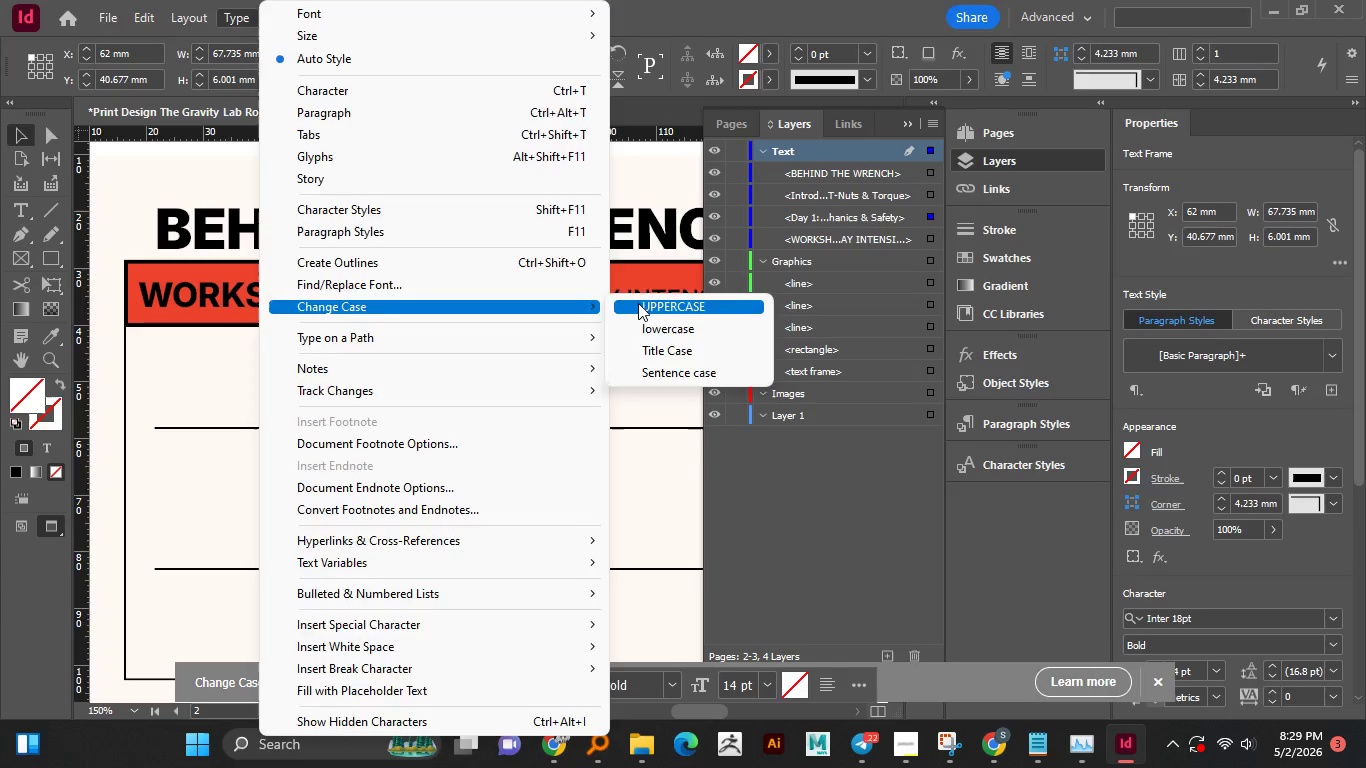 
left_click([638, 303])
 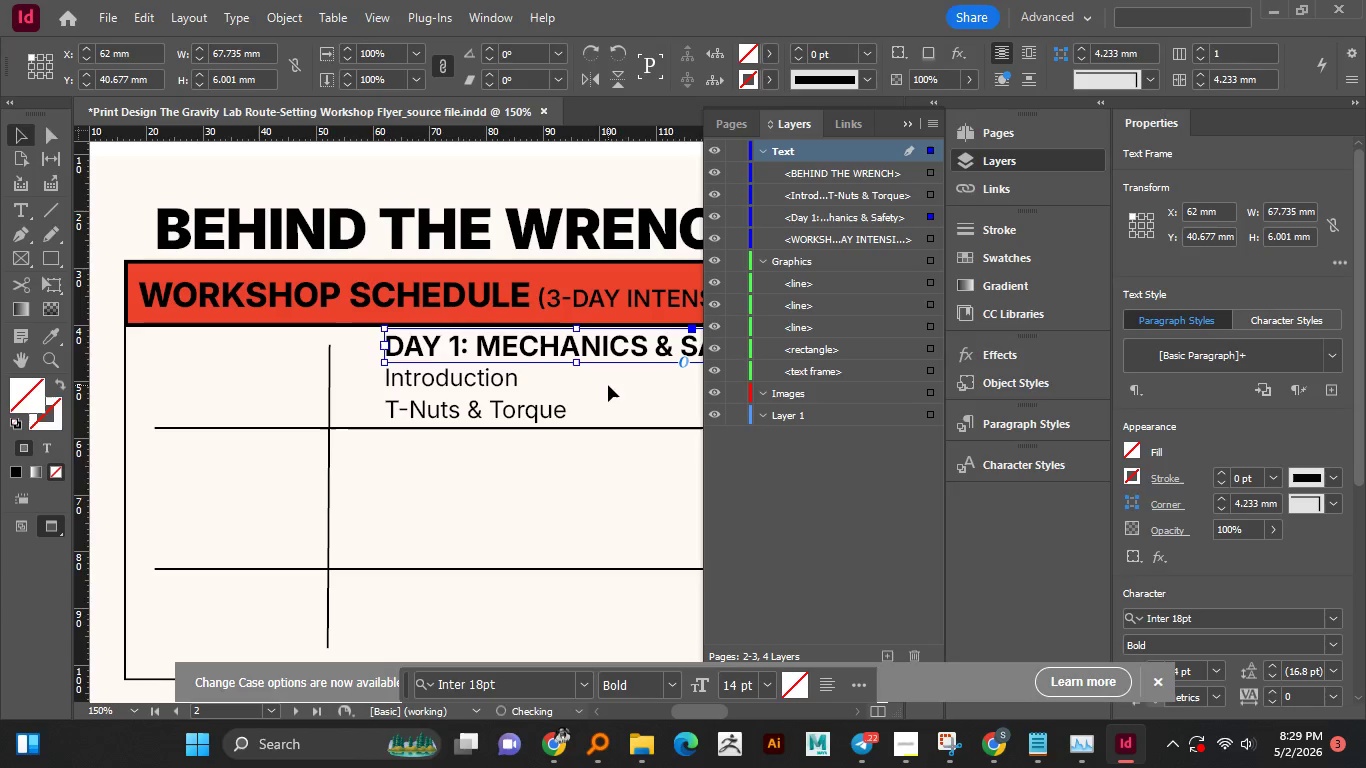 
left_click([608, 385])
 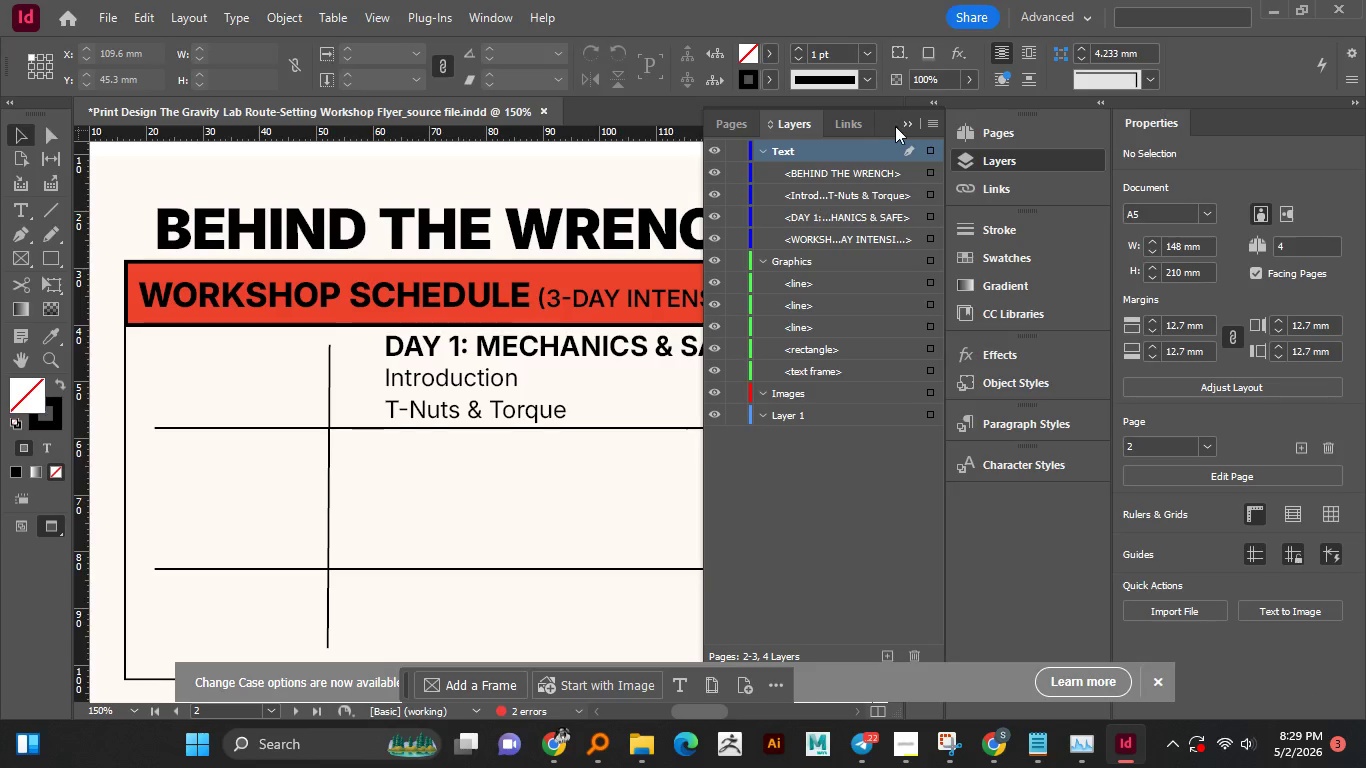 
left_click([901, 121])
 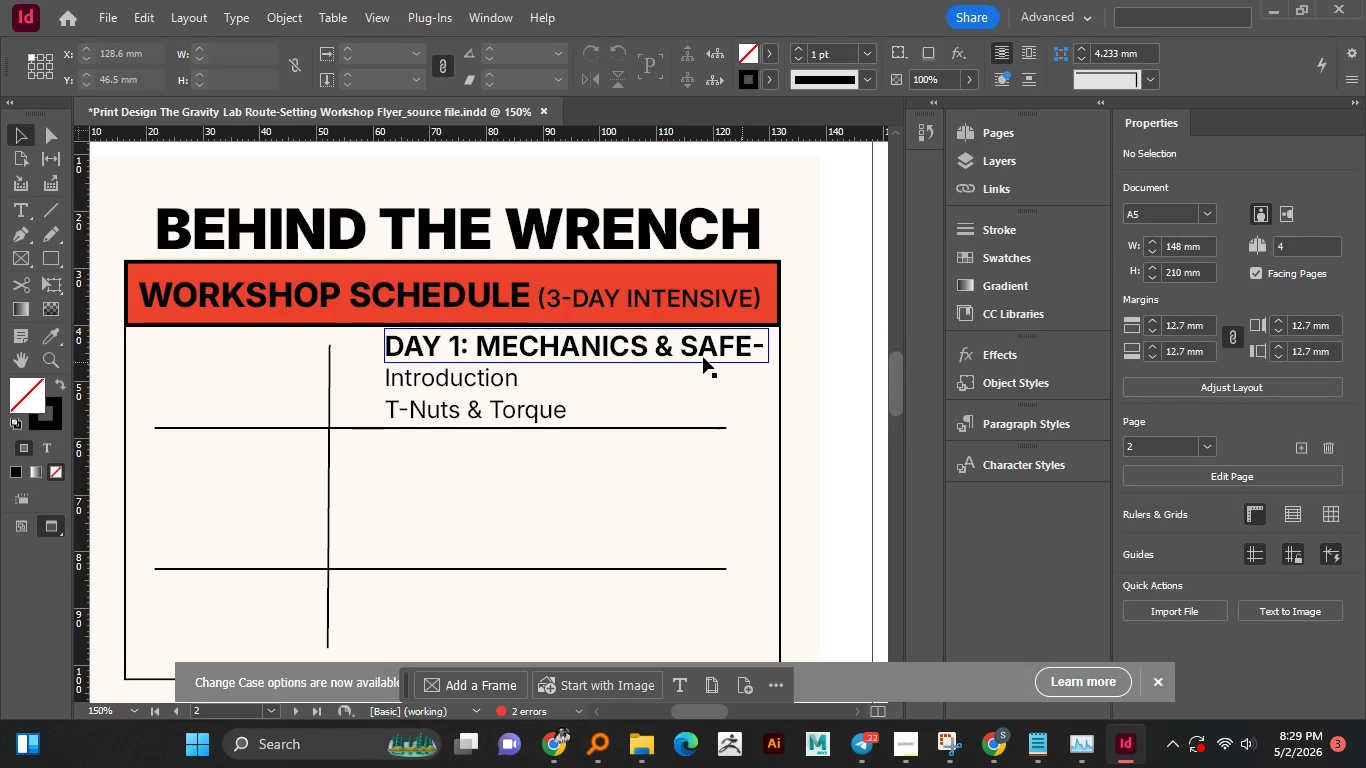 
left_click([683, 351])
 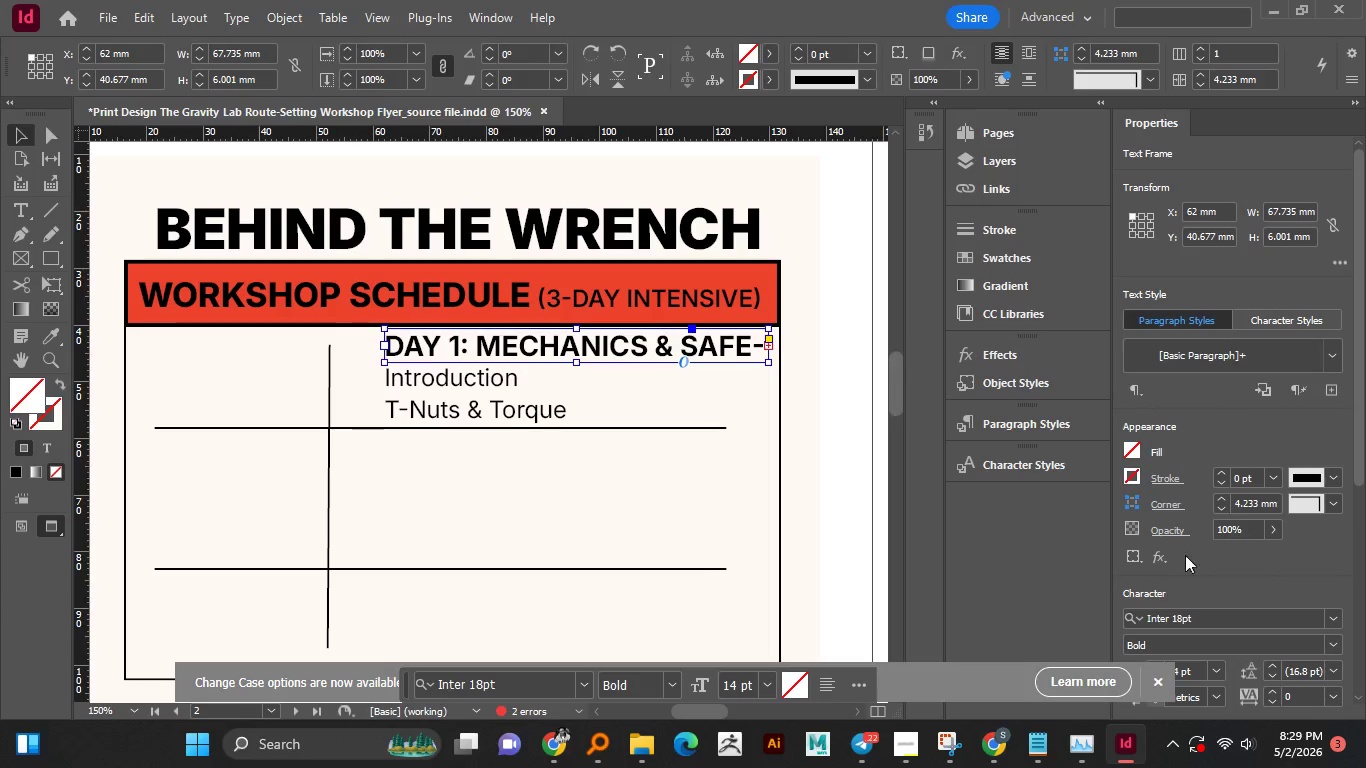 
scroll: coordinate [1187, 566], scroll_direction: down, amount: 3.0
 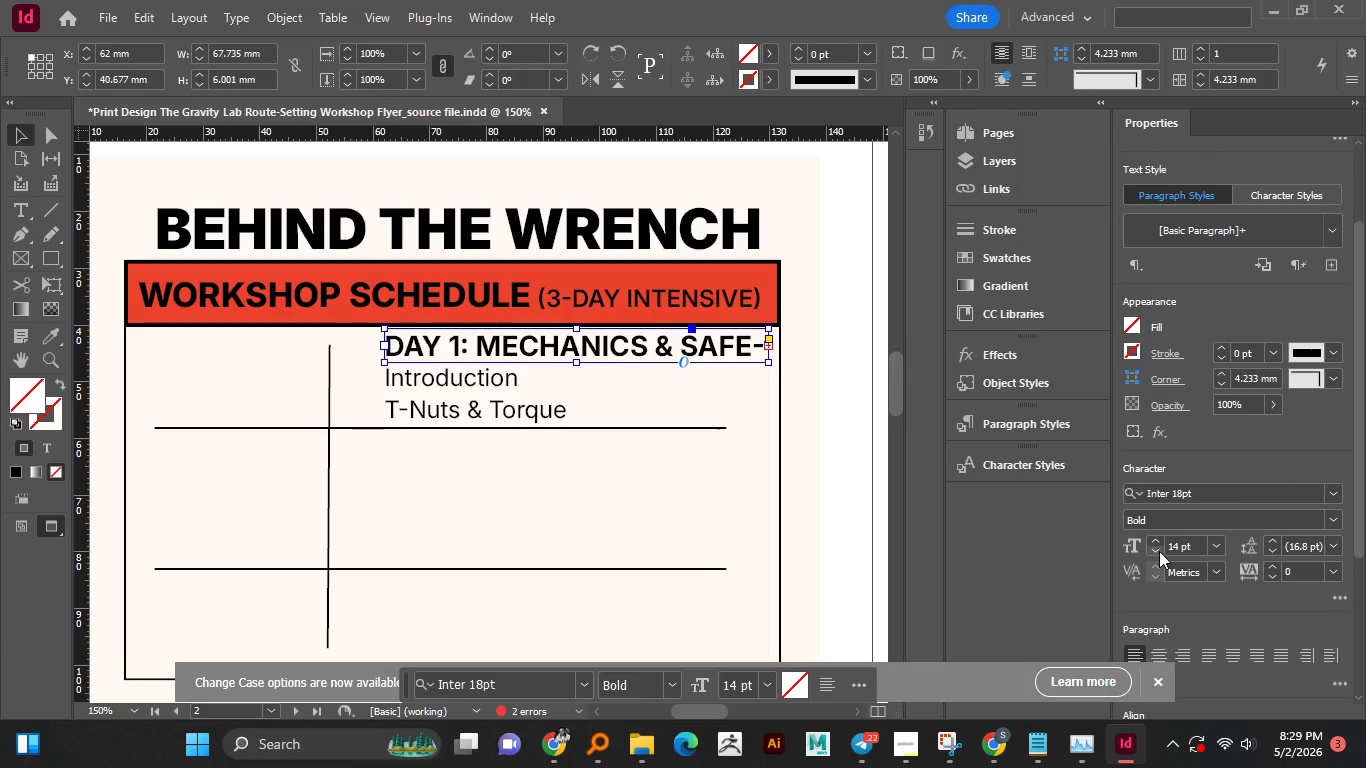 
left_click([1159, 551])
 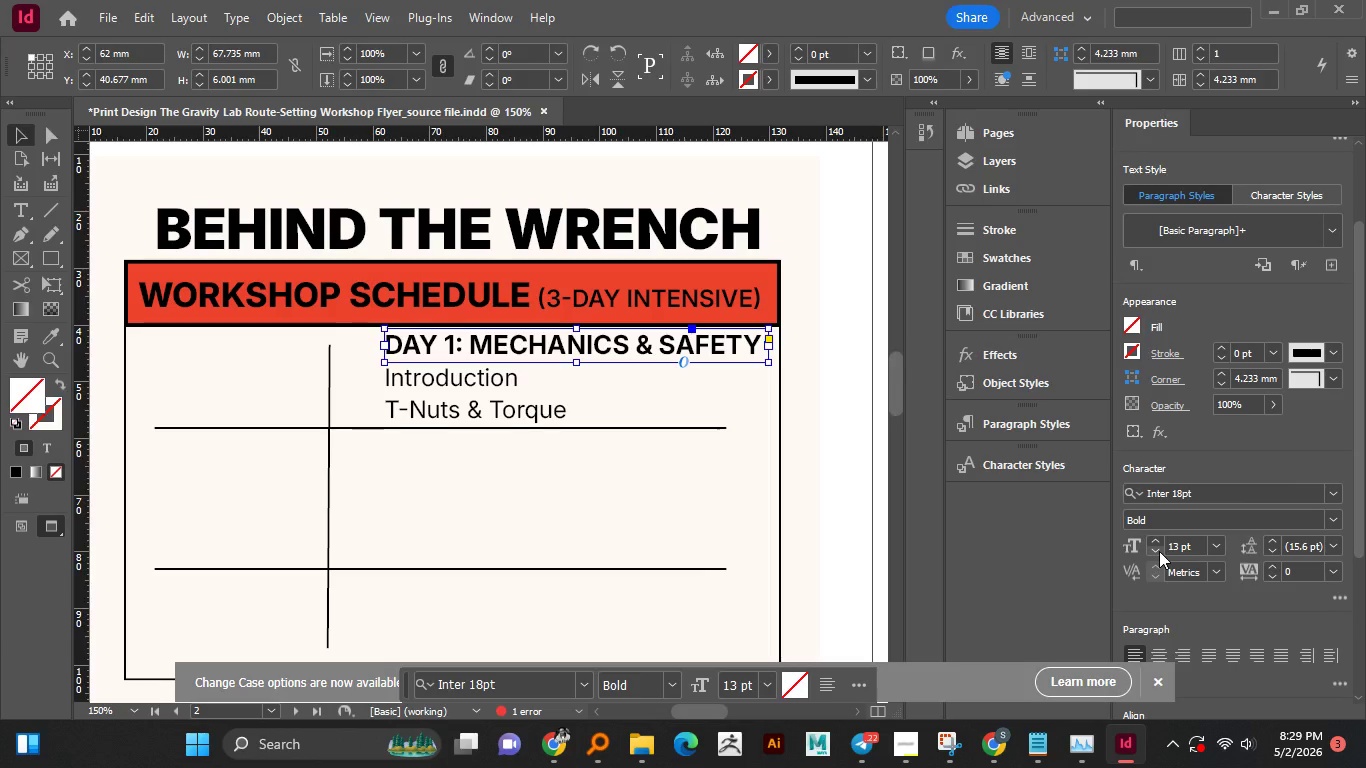 
left_click([1159, 551])
 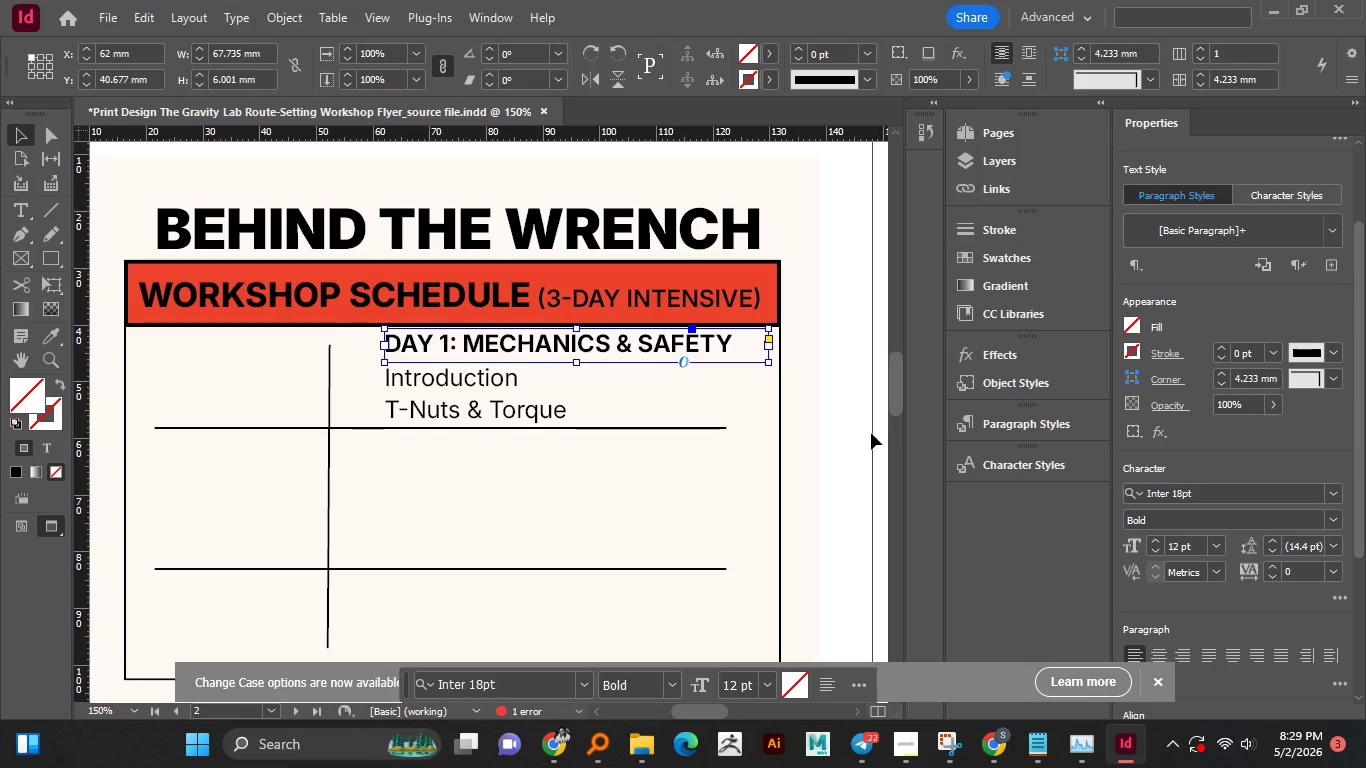 
left_click([838, 419])
 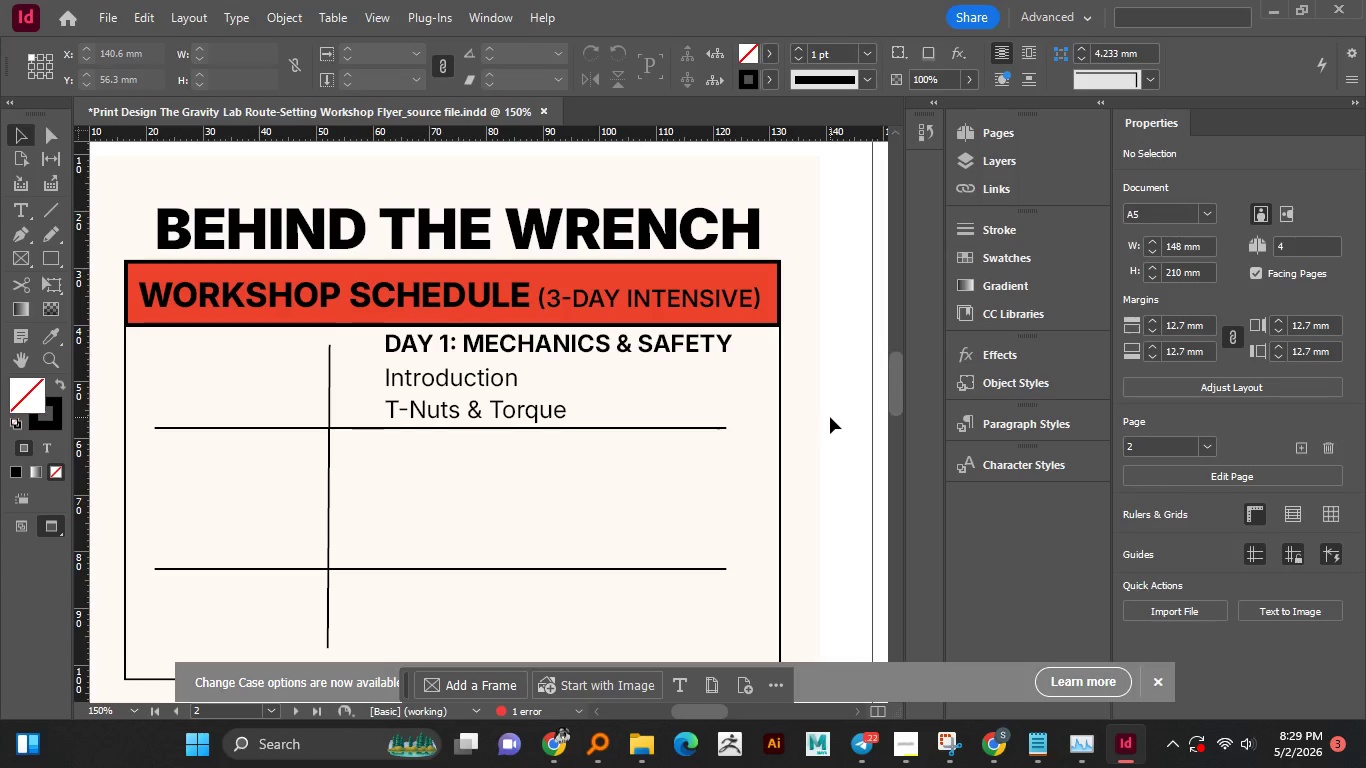 
scroll: coordinate [830, 417], scroll_direction: down, amount: 1.0
 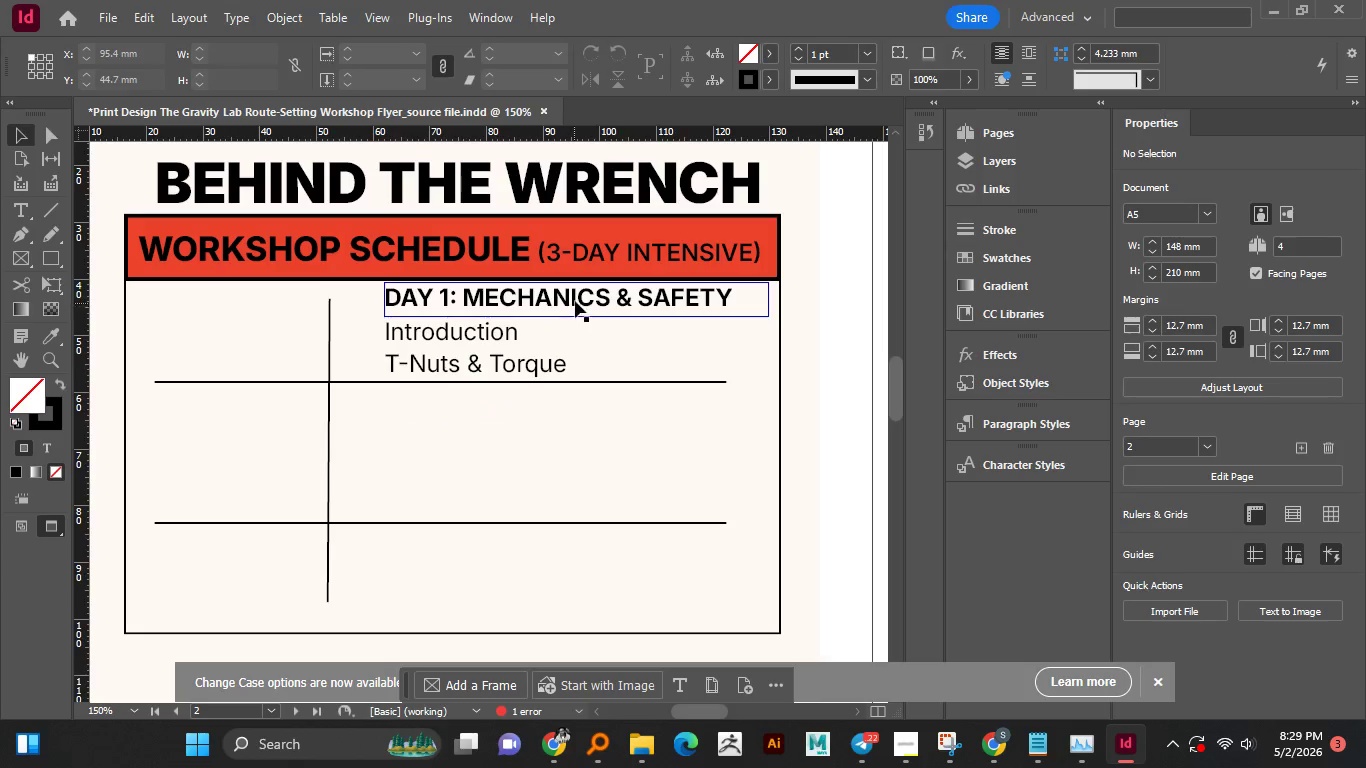 
left_click([576, 300])
 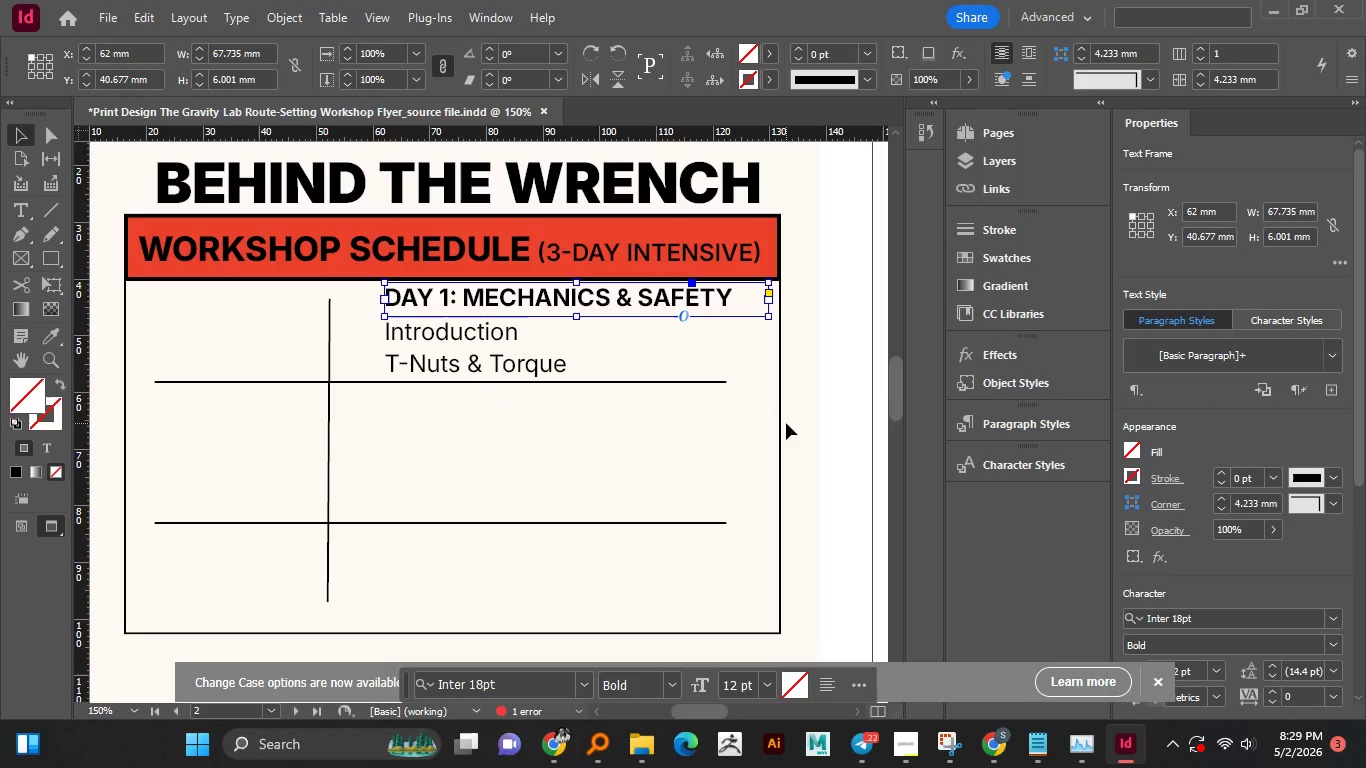 
key(ArrowDown)
 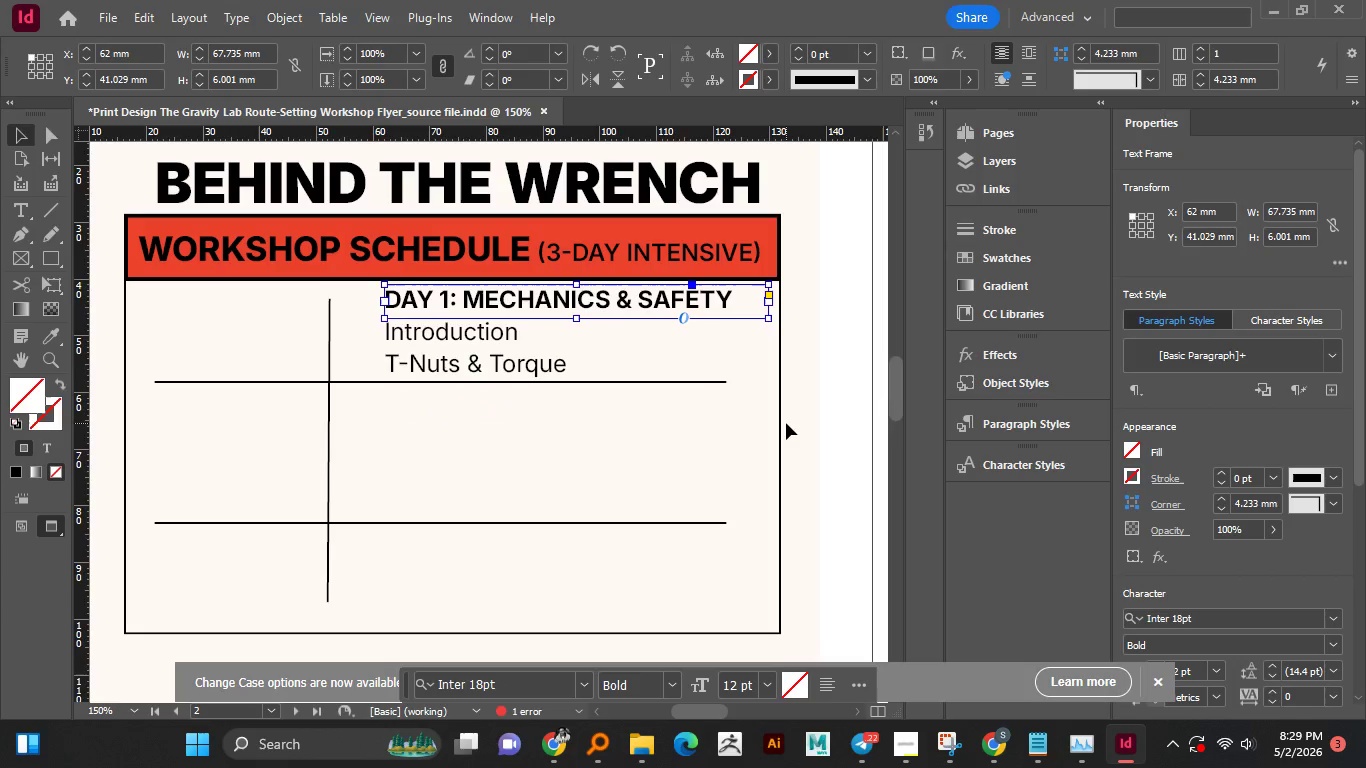 
key(ArrowDown)
 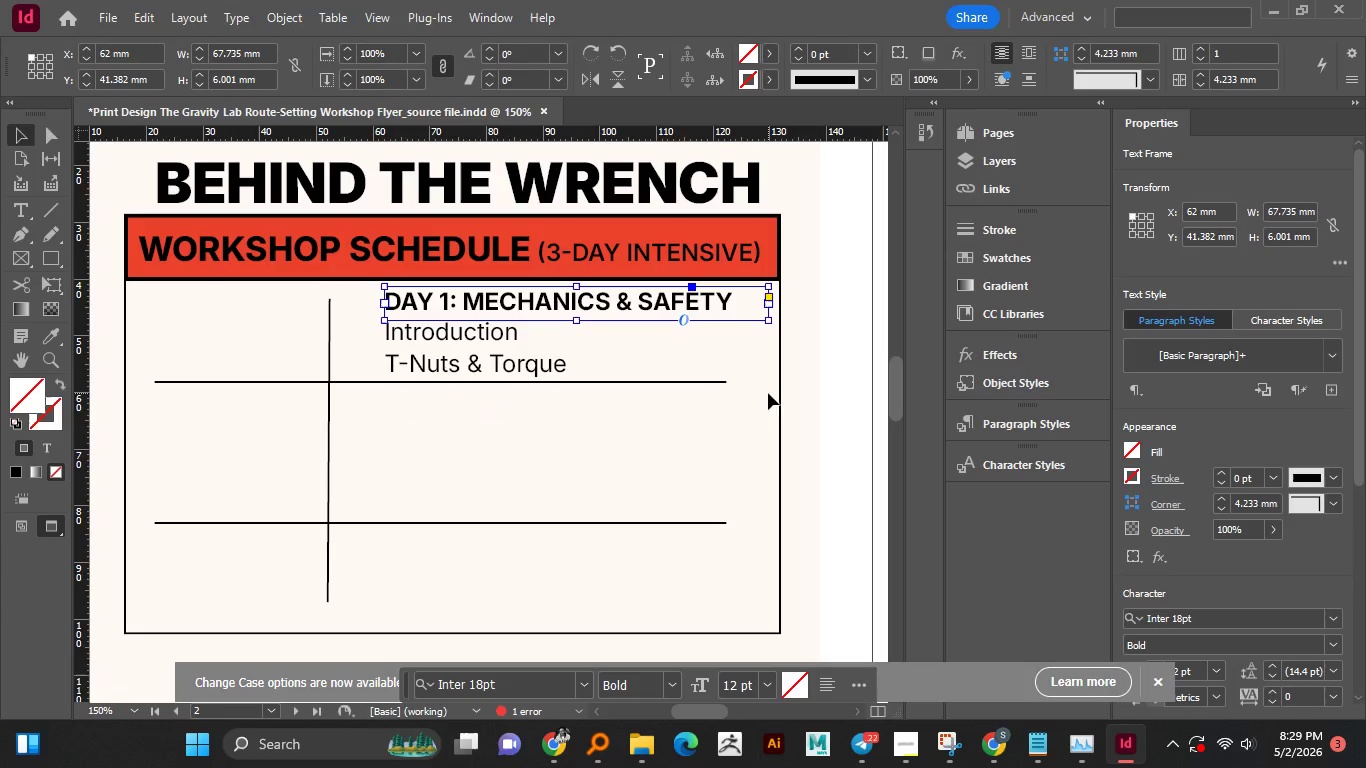 
left_click([842, 366])
 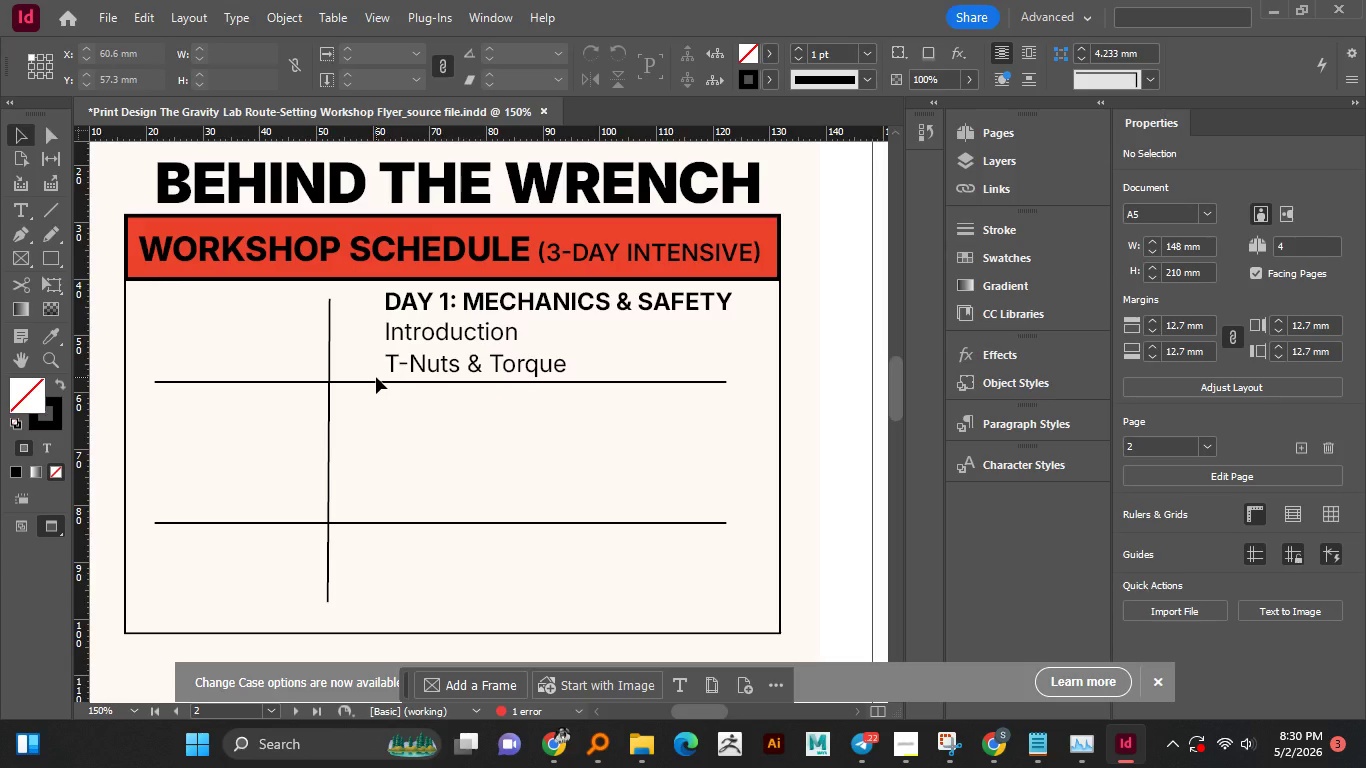 
wait(9.3)
 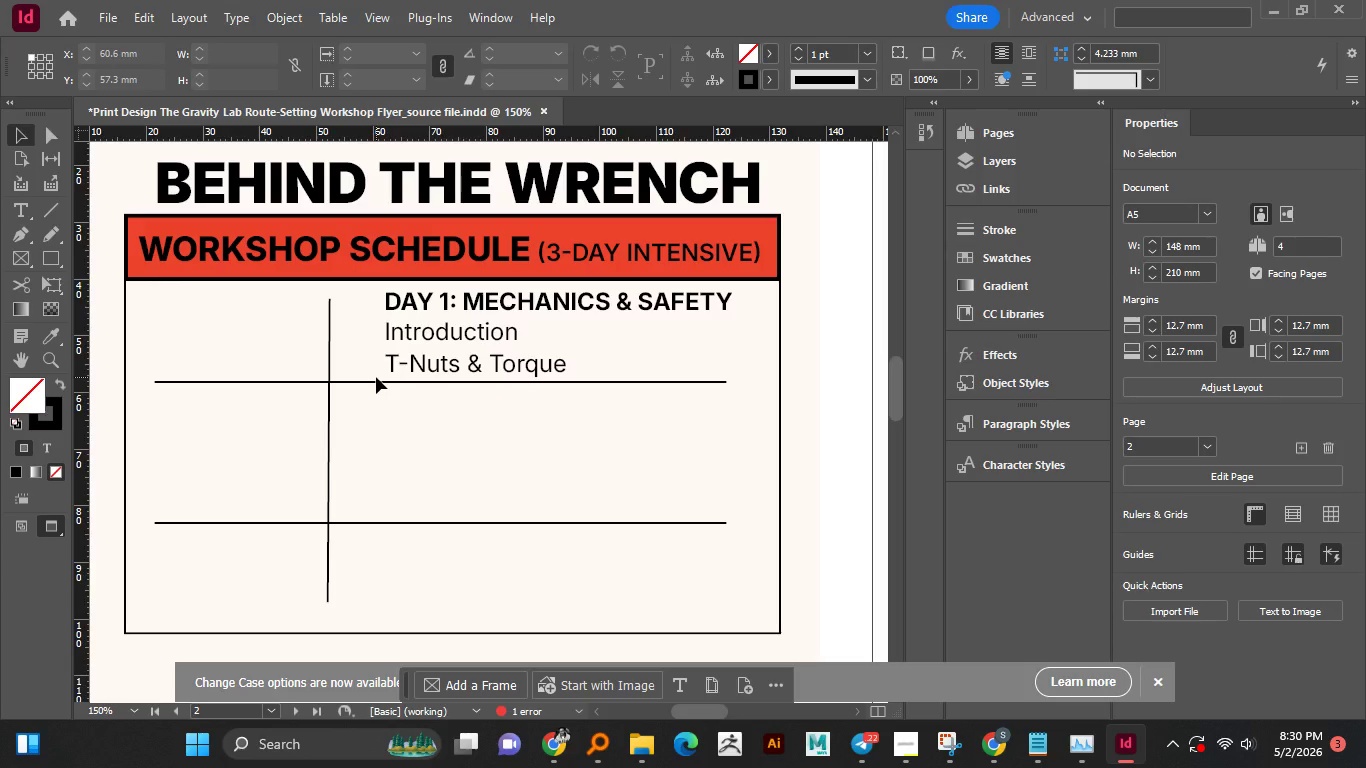 
key(Alt+AltLeft)
 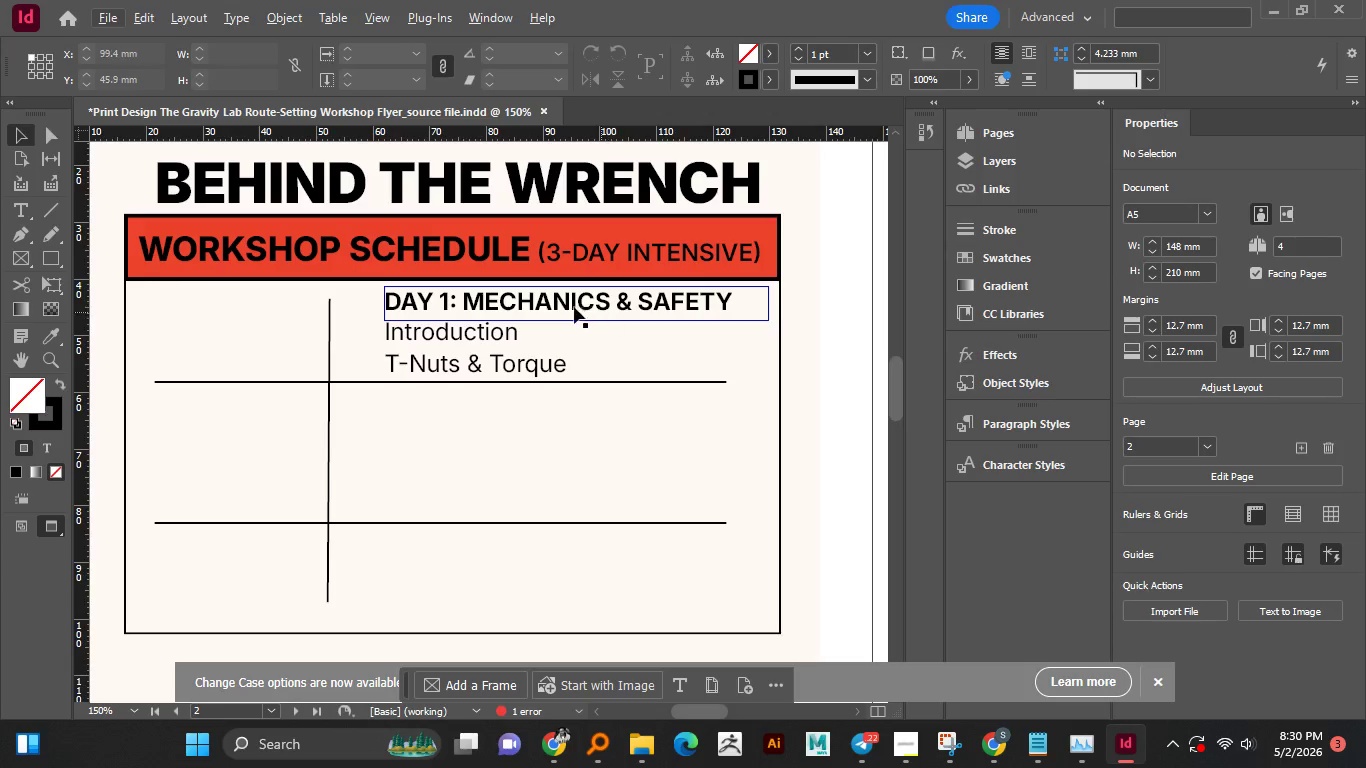 
hold_key(key=AltLeft, duration=1.62)
left_click_drag(start_coordinate=[567, 304], to_coordinate=[337, 324])
 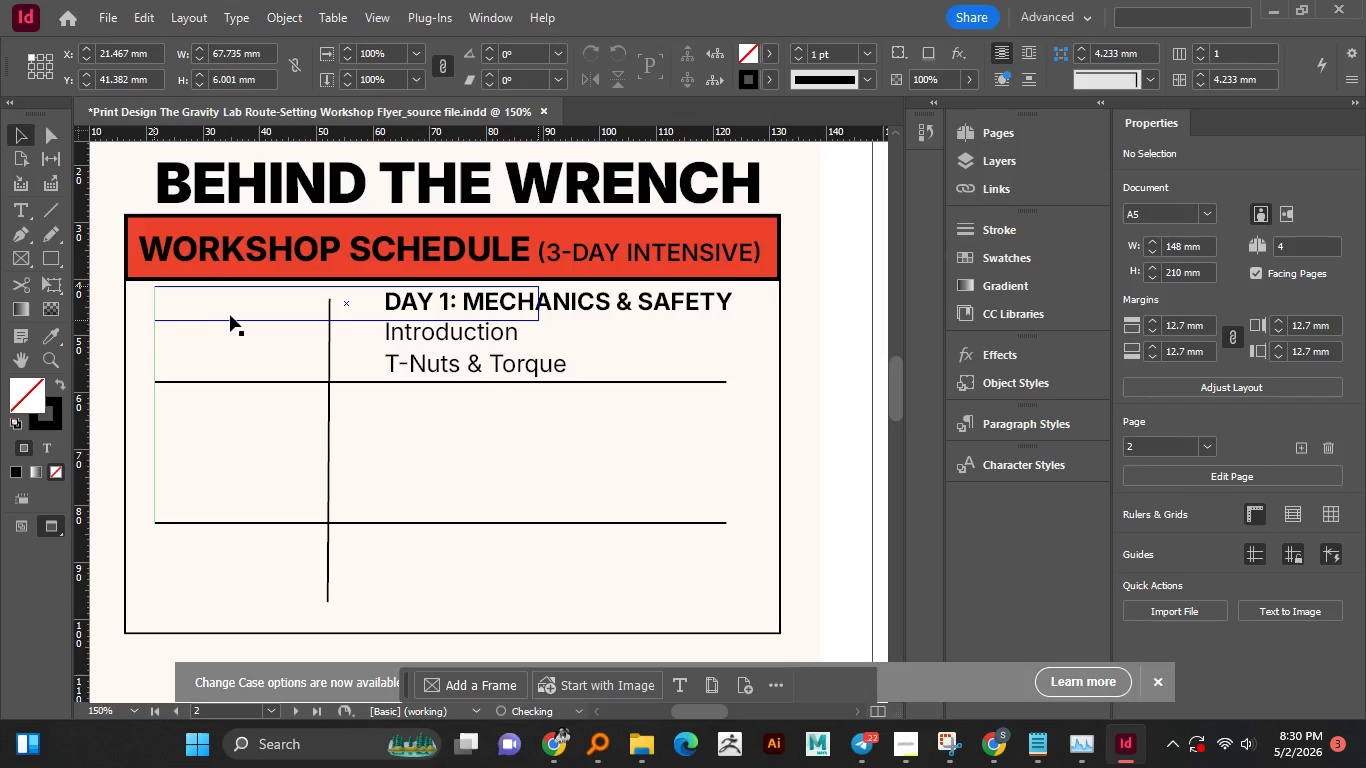 
hold_key(key=ShiftLeft, duration=22.44)
left_click([537, 305])
 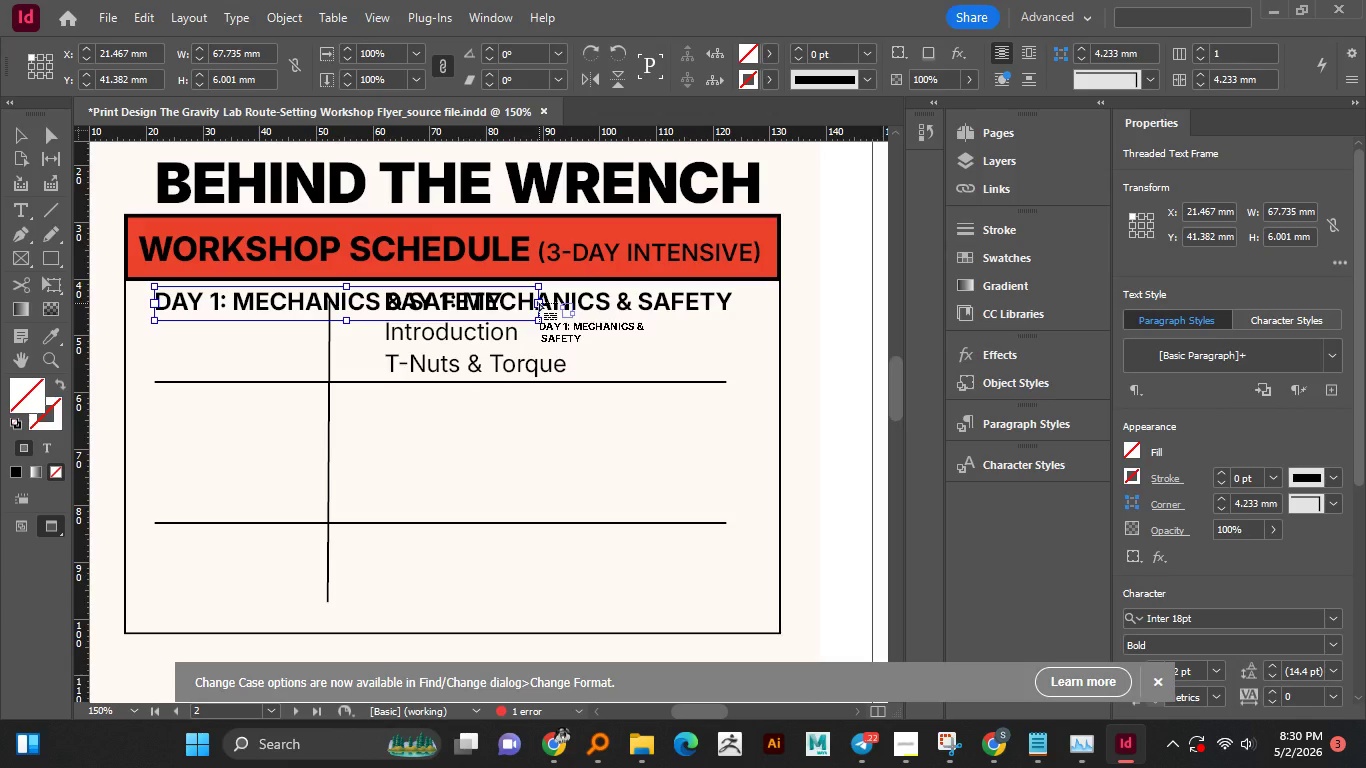 
key(Control+Z)
 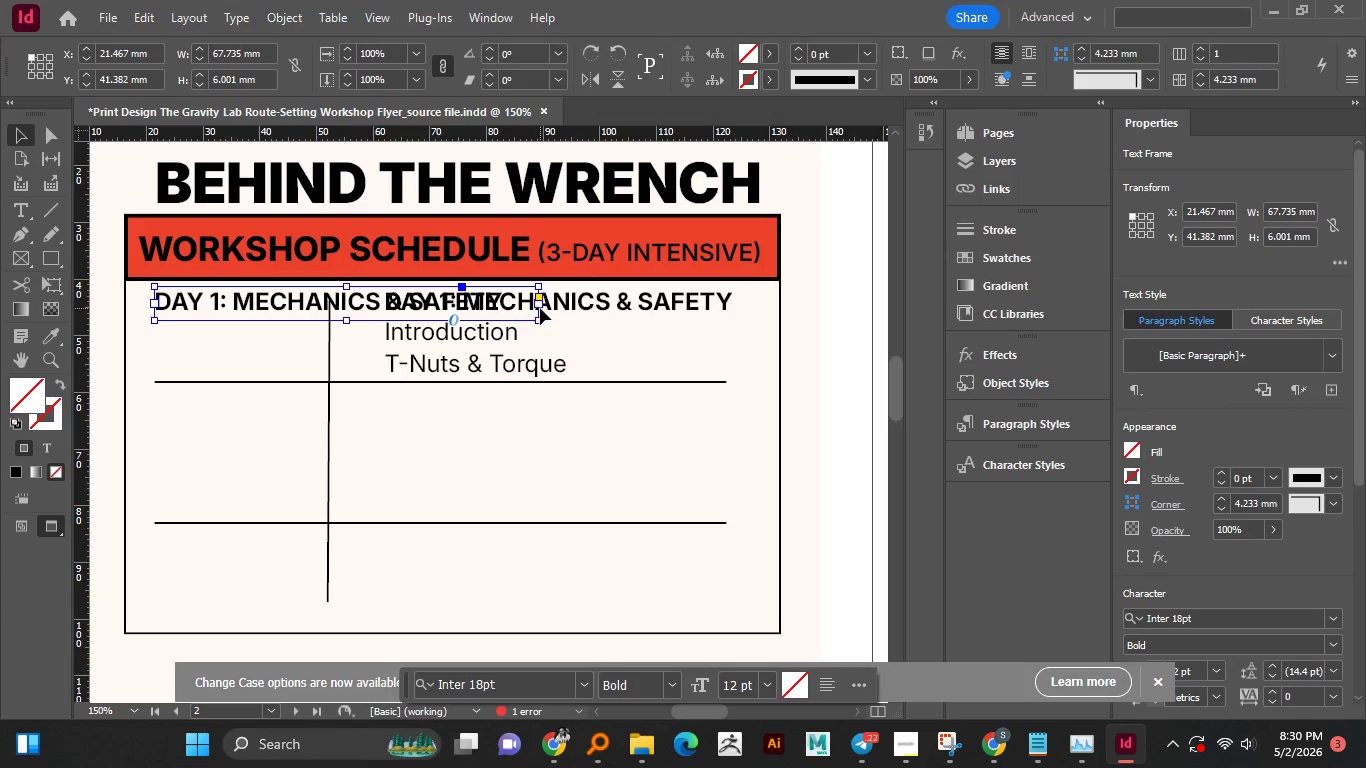 
hold_key(key=AltLeft, duration=0.67)
scroll: coordinate [540, 307], scroll_direction: up, amount: 3.0
 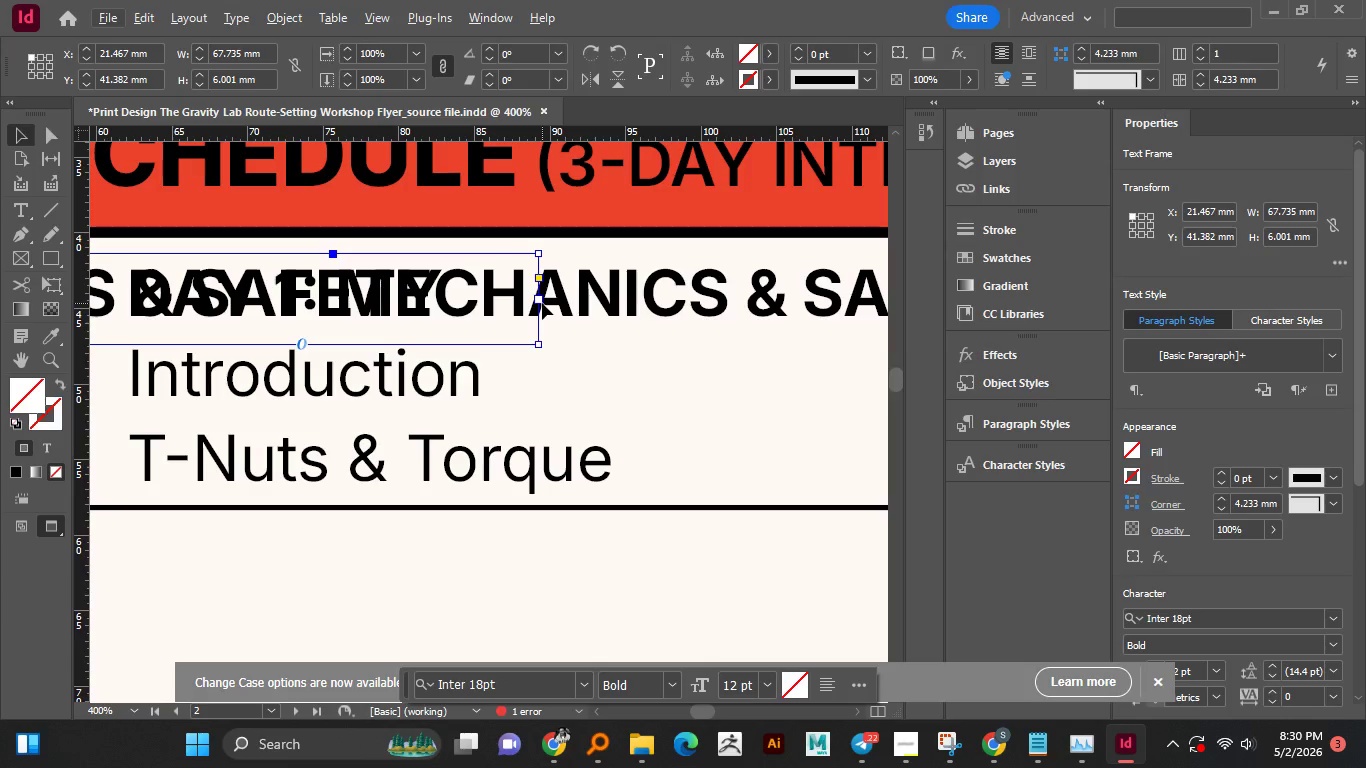 
left_click_drag(start_coordinate=[537, 342], to_coordinate=[131, 351])
 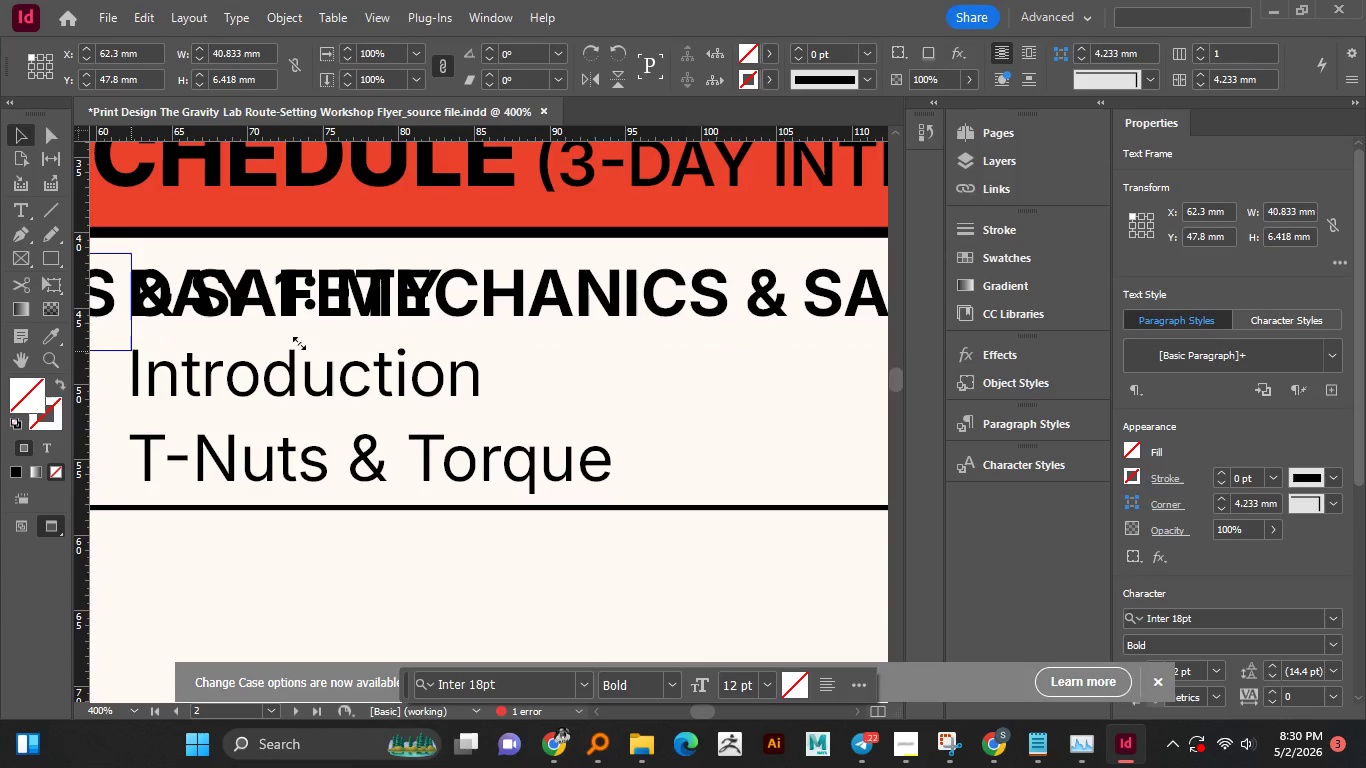 
hold_key(key=AltLeft, duration=0.97)
 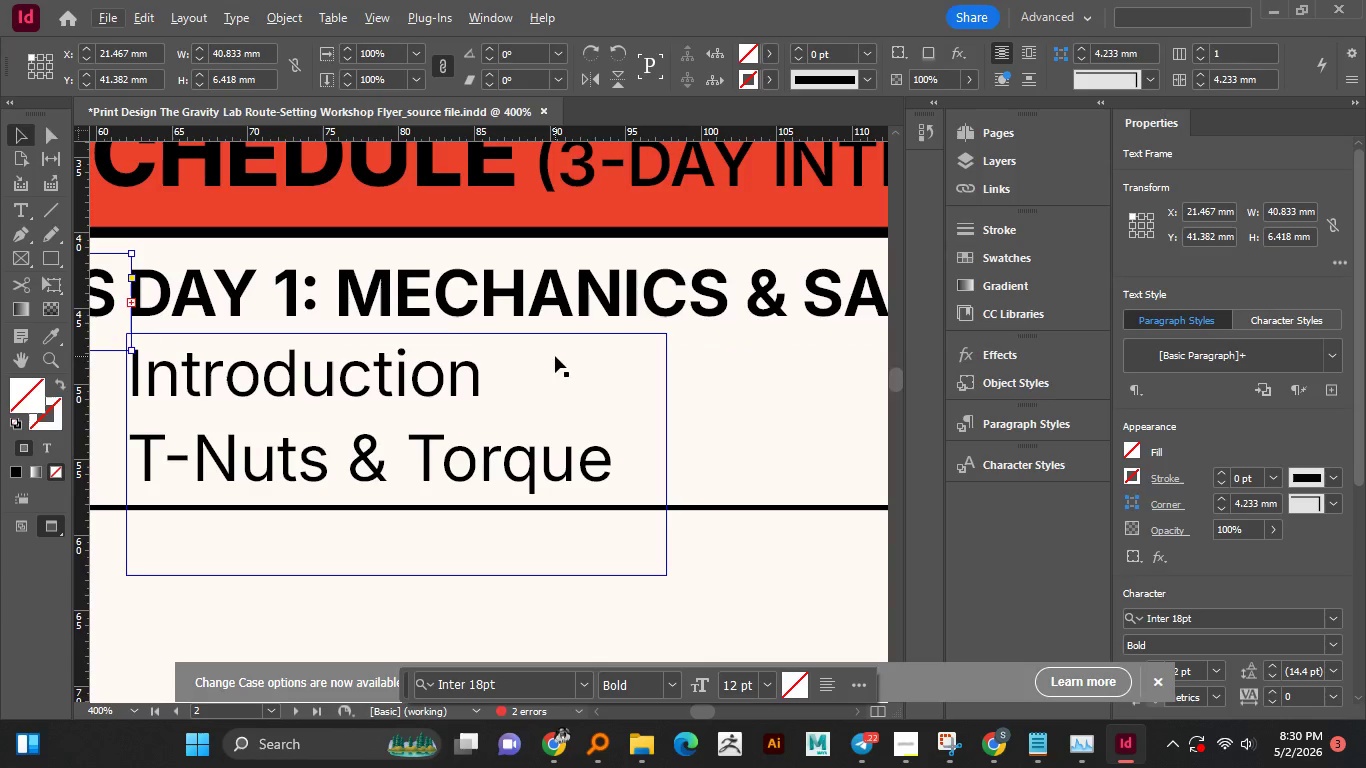 
hold_key(key=Space, duration=1.5)
 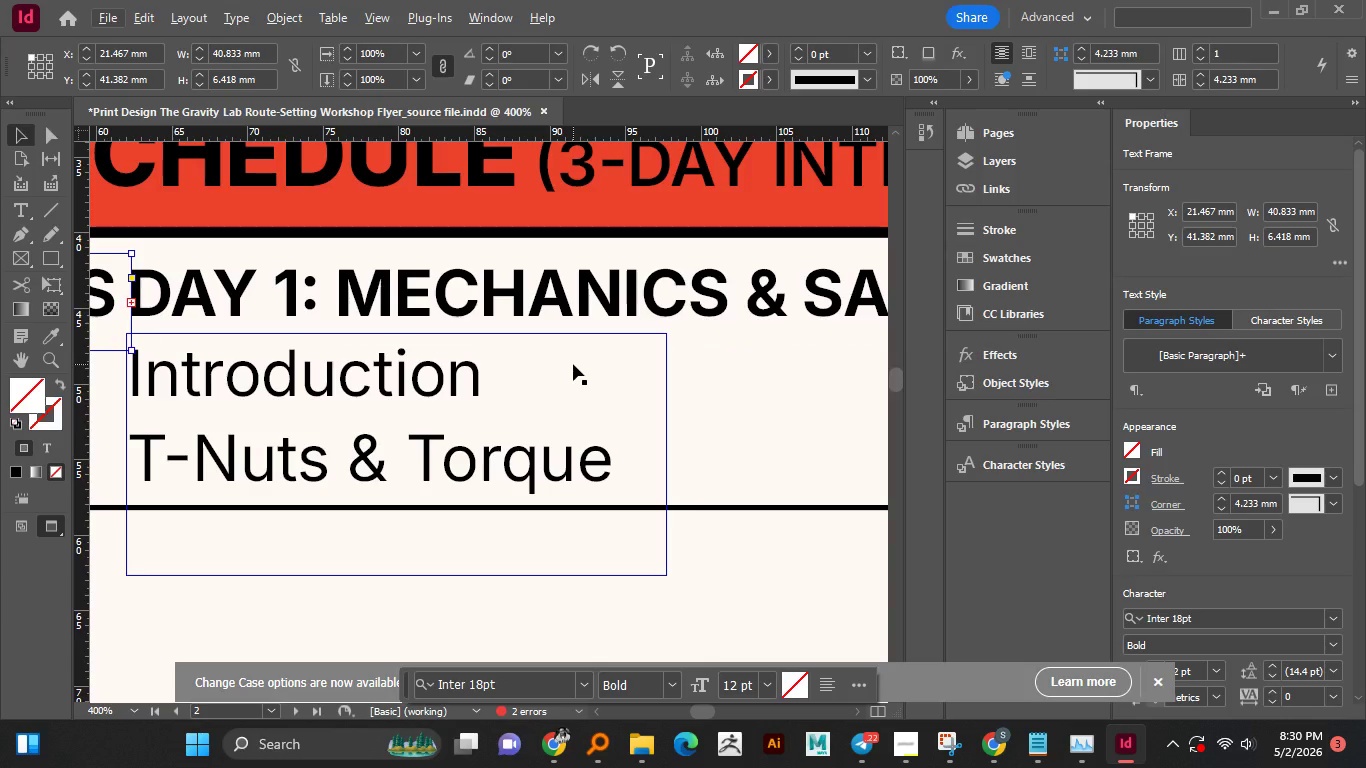 
hold_key(key=Space, duration=0.36)
 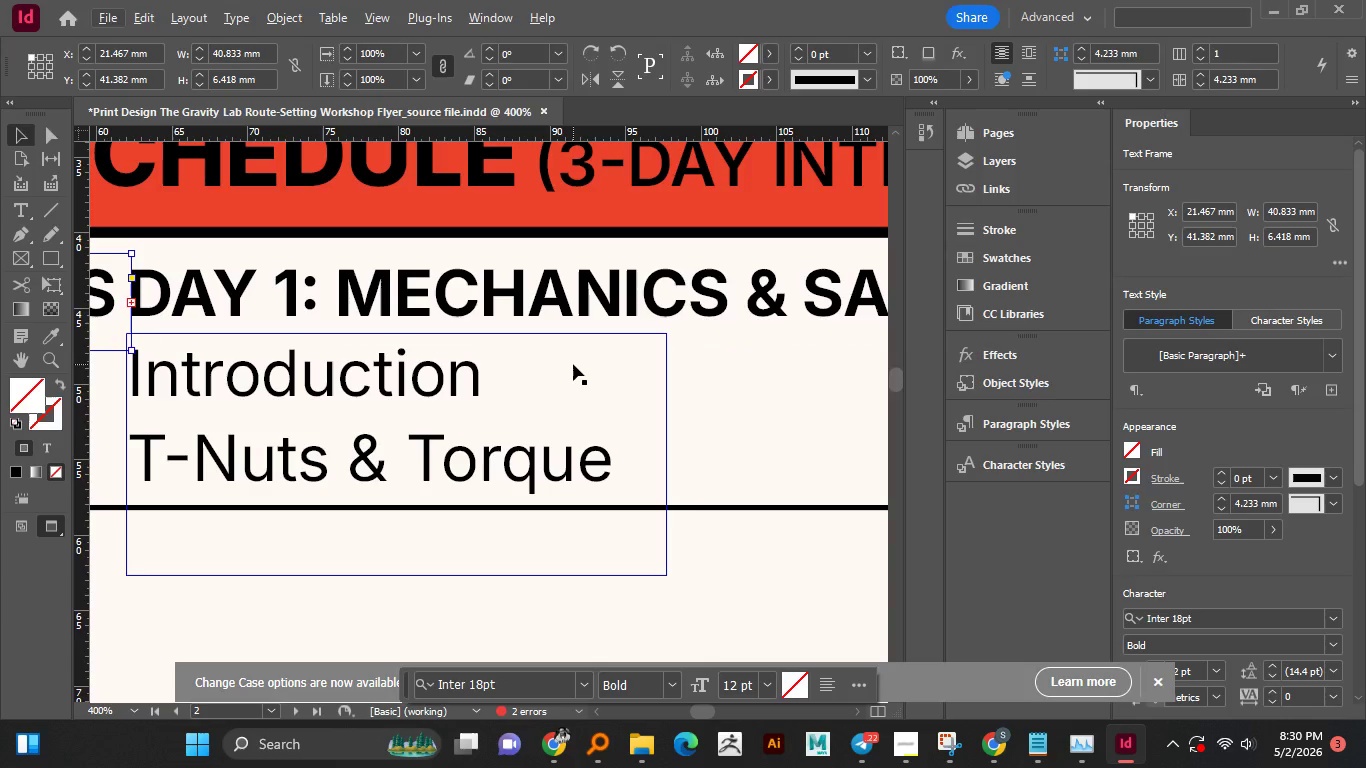 
hold_key(key=AltLeft, duration=1.47)
scroll: coordinate [573, 364], scroll_direction: down, amount: 2.0
 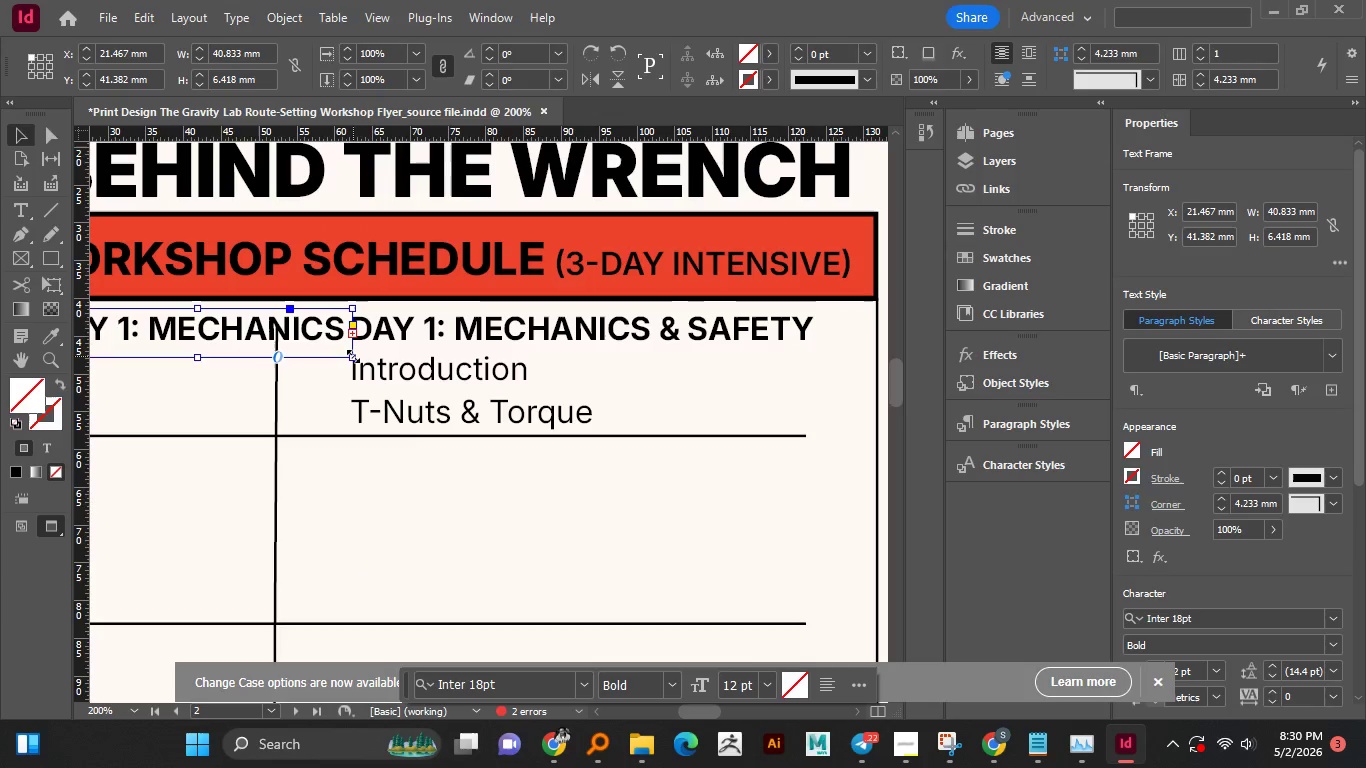 
left_click_drag(start_coordinate=[353, 356], to_coordinate=[257, 361])
 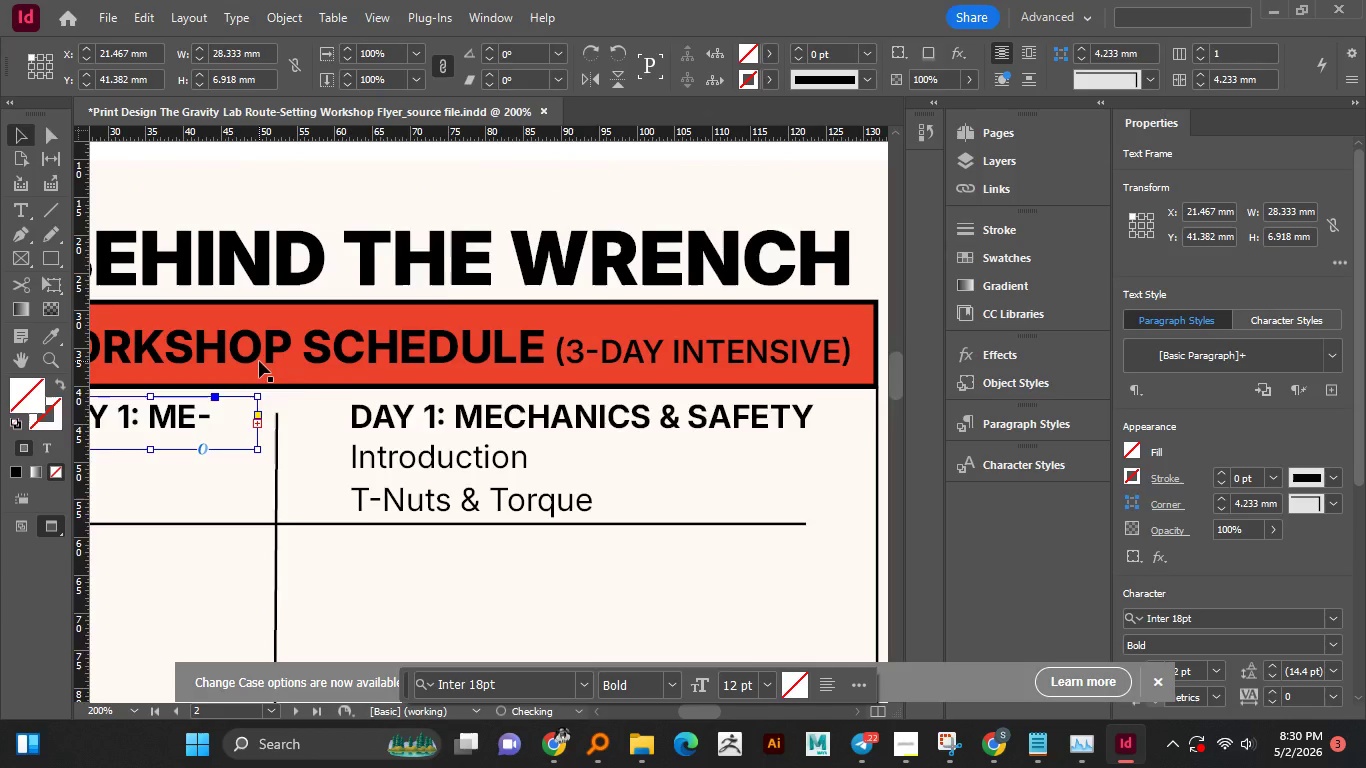 
hold_key(key=ShiftLeft, duration=0.56)
 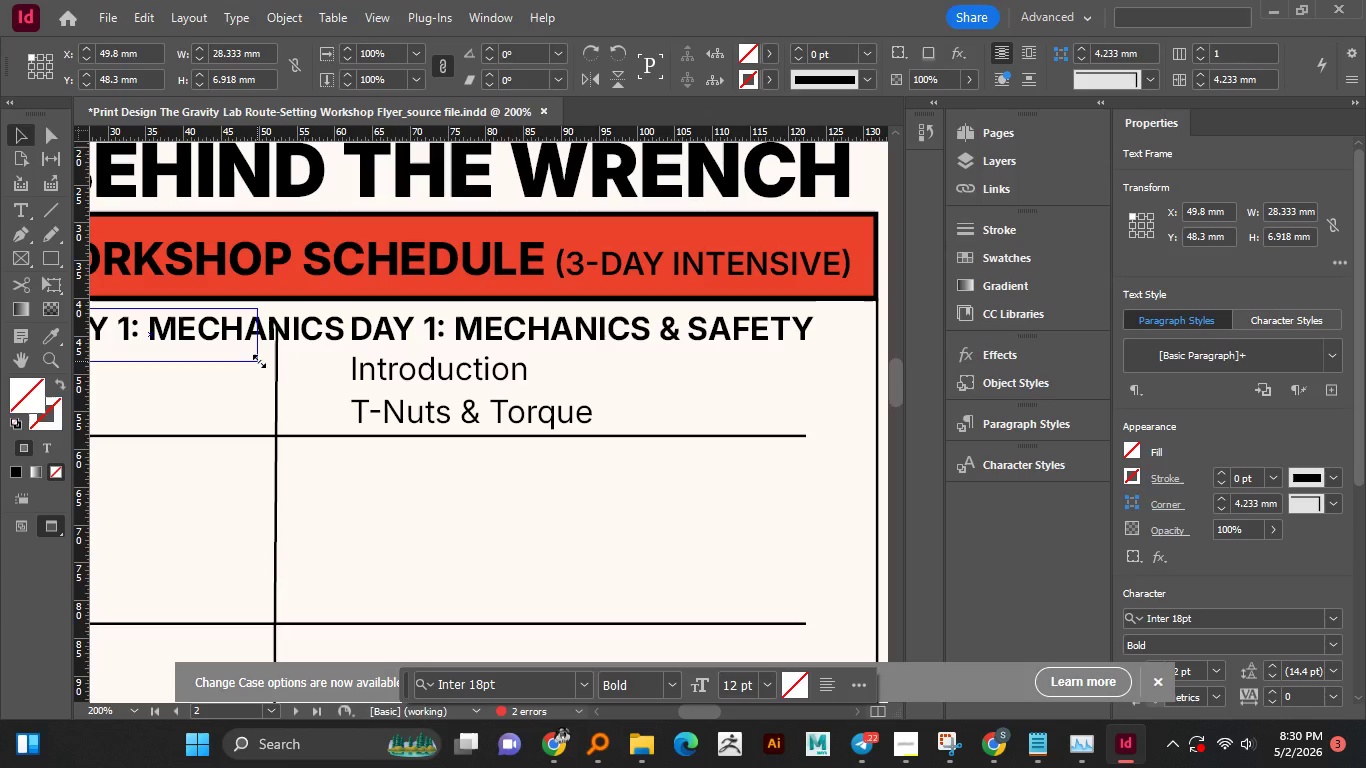 
scroll: coordinate [259, 361], scroll_direction: up, amount: 3.0
 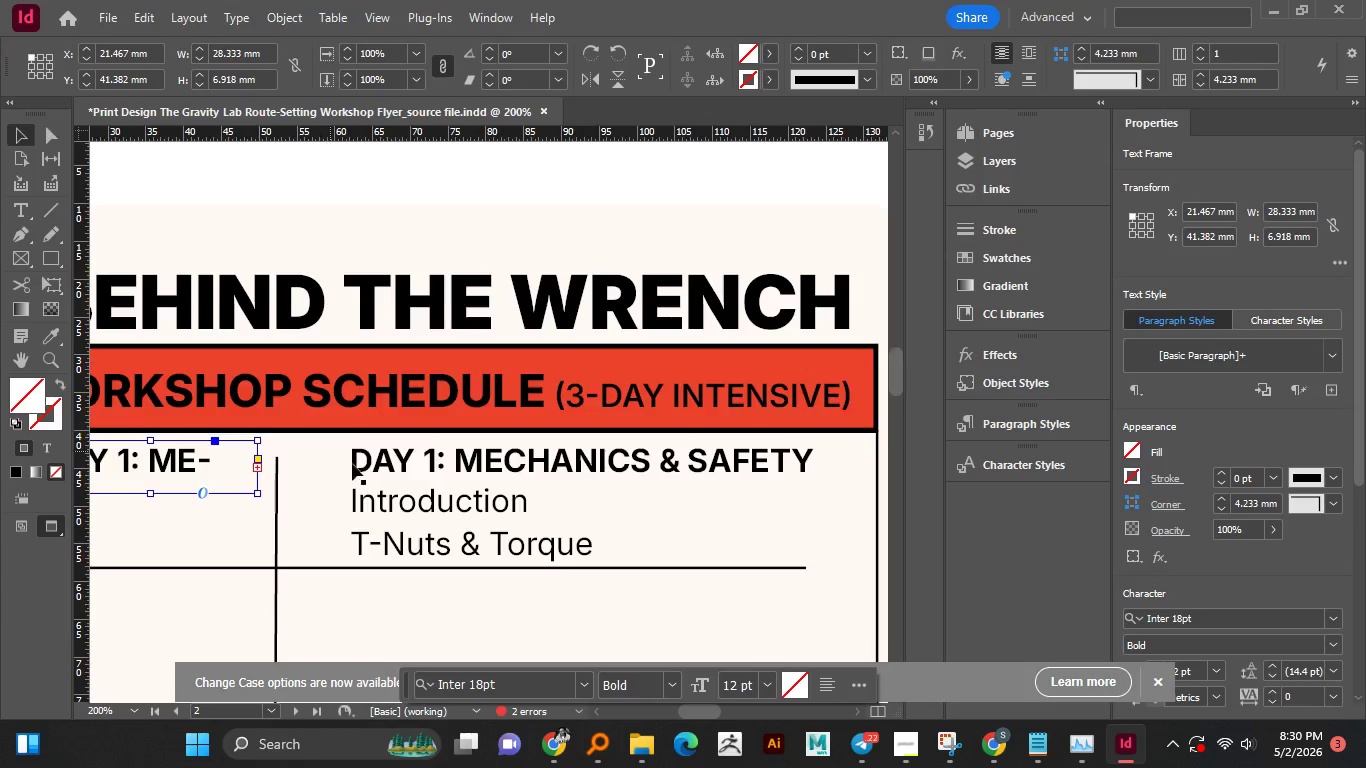 
scroll: coordinate [383, 473], scroll_direction: down, amount: 3.0
 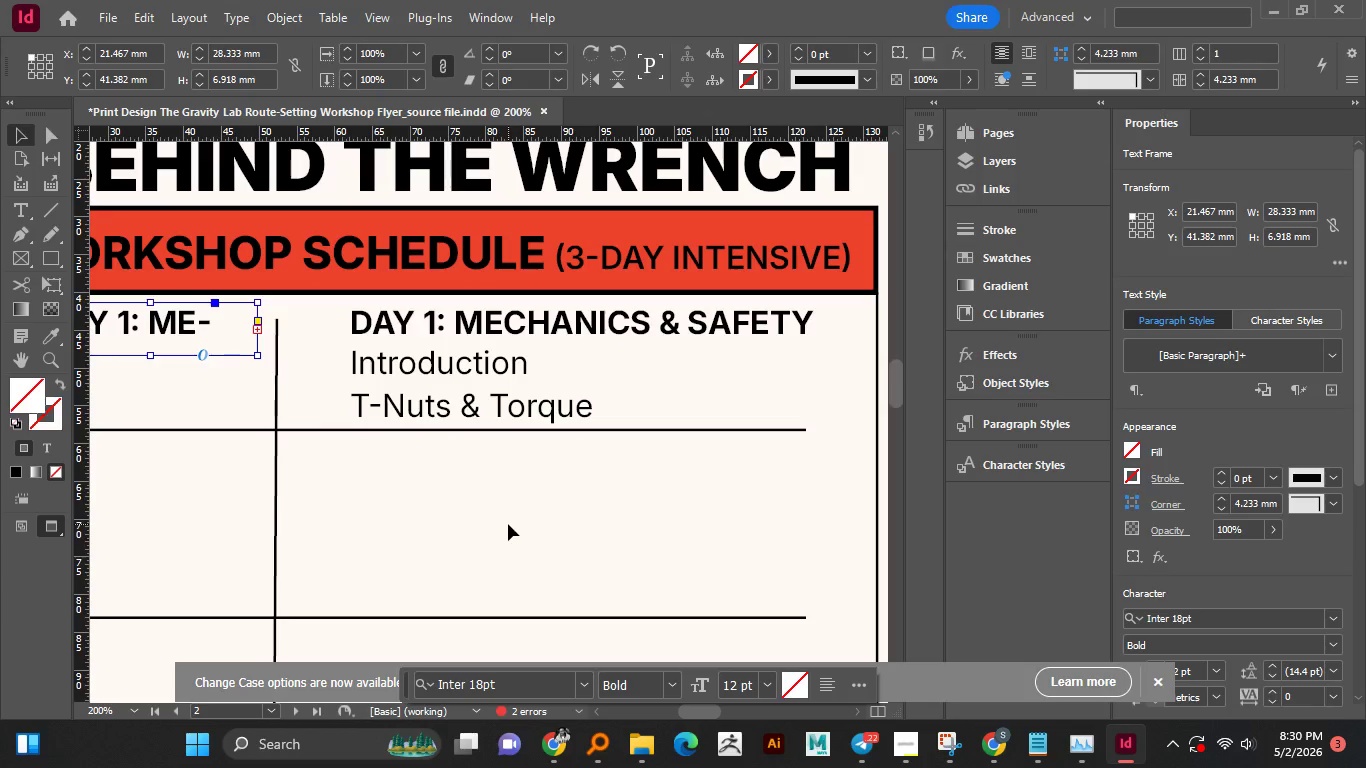 
hold_key(key=ControlLeft, duration=0.92)
scroll: coordinate [508, 524], scroll_direction: up, amount: 5.0
 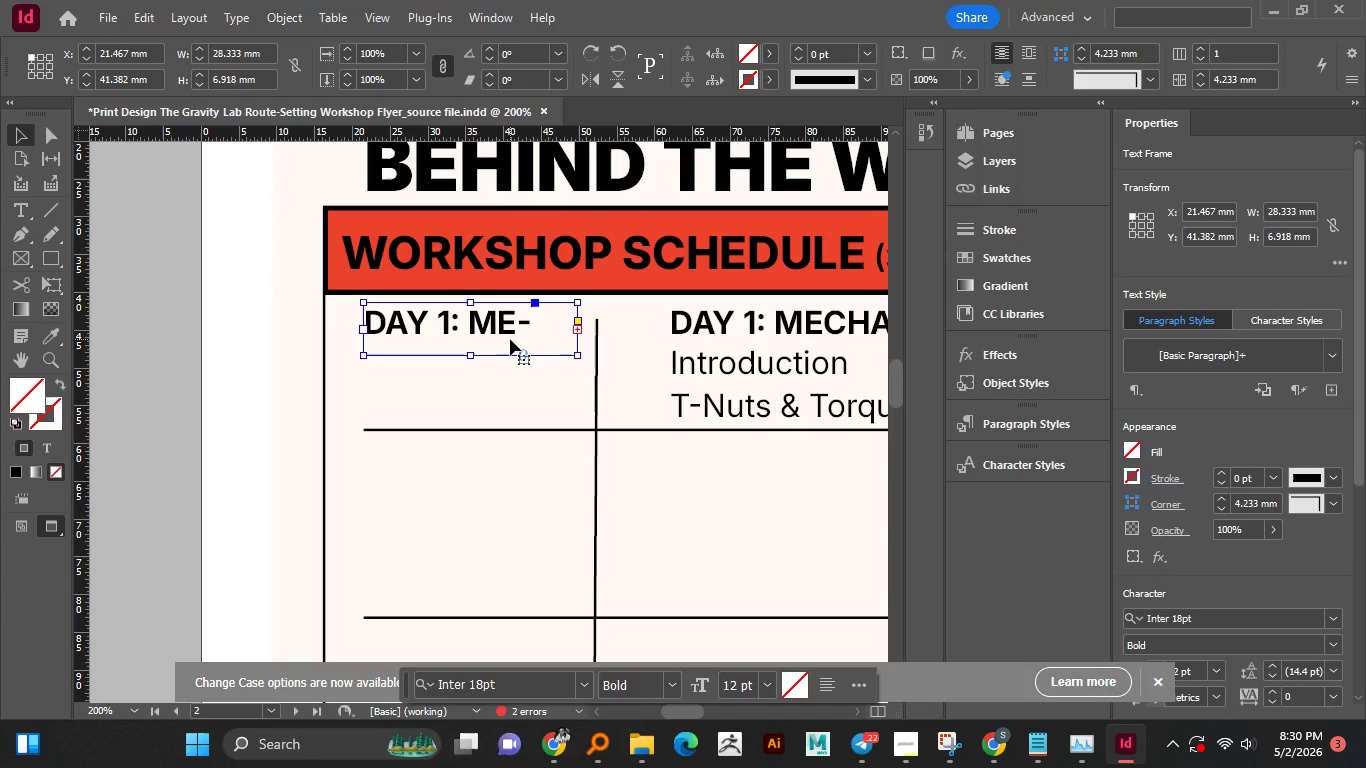 
hold_key(key=AltLeft, duration=0.44)
scroll: coordinate [510, 337], scroll_direction: up, amount: 2.0
 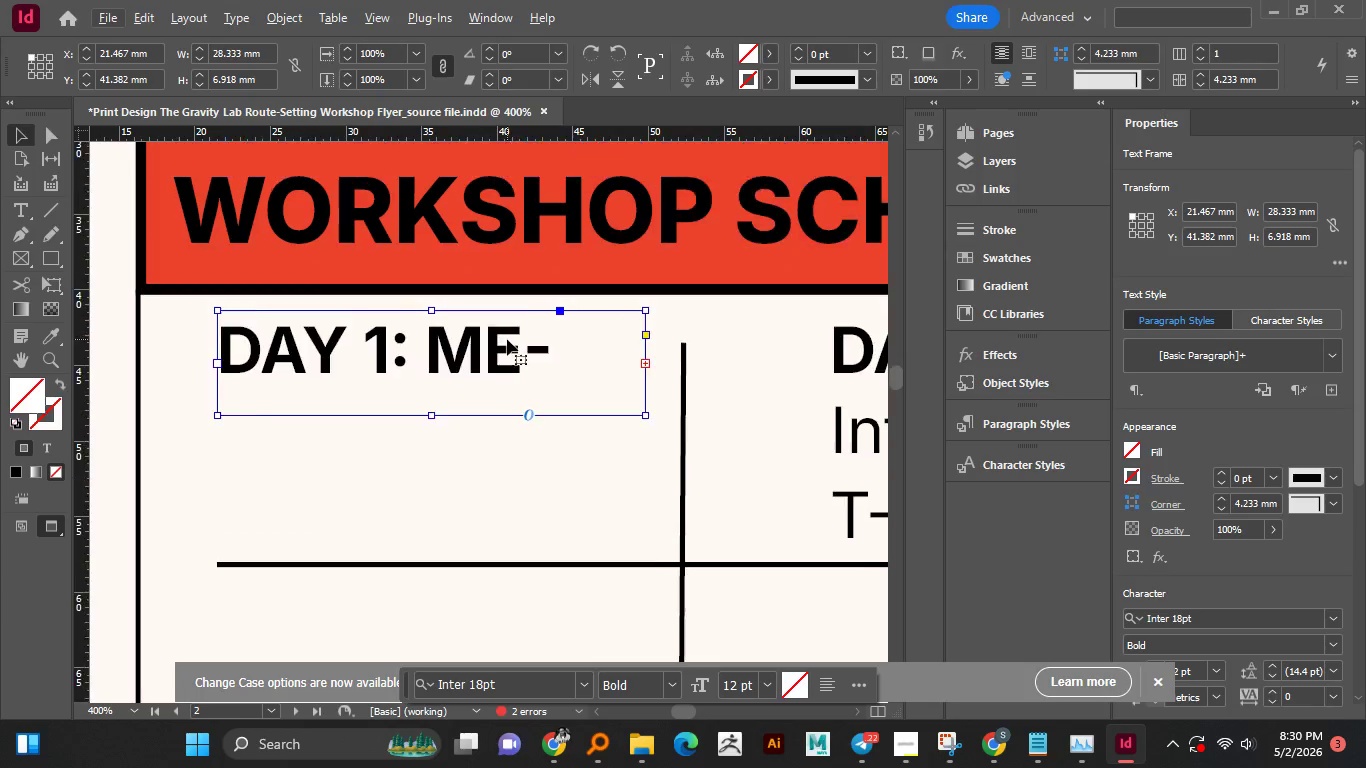 
left_click([497, 349])
 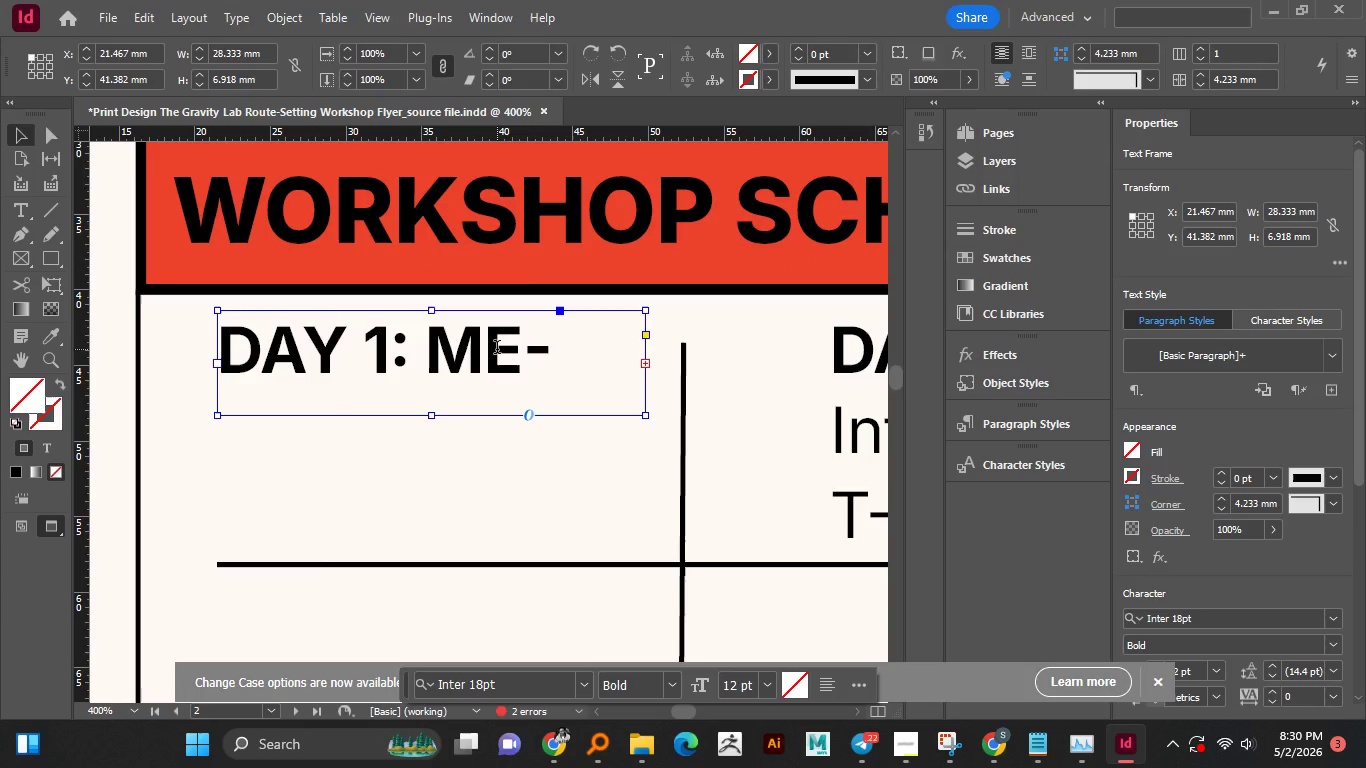 
scroll: coordinate [507, 339], scroll_direction: up, amount: 1.0
 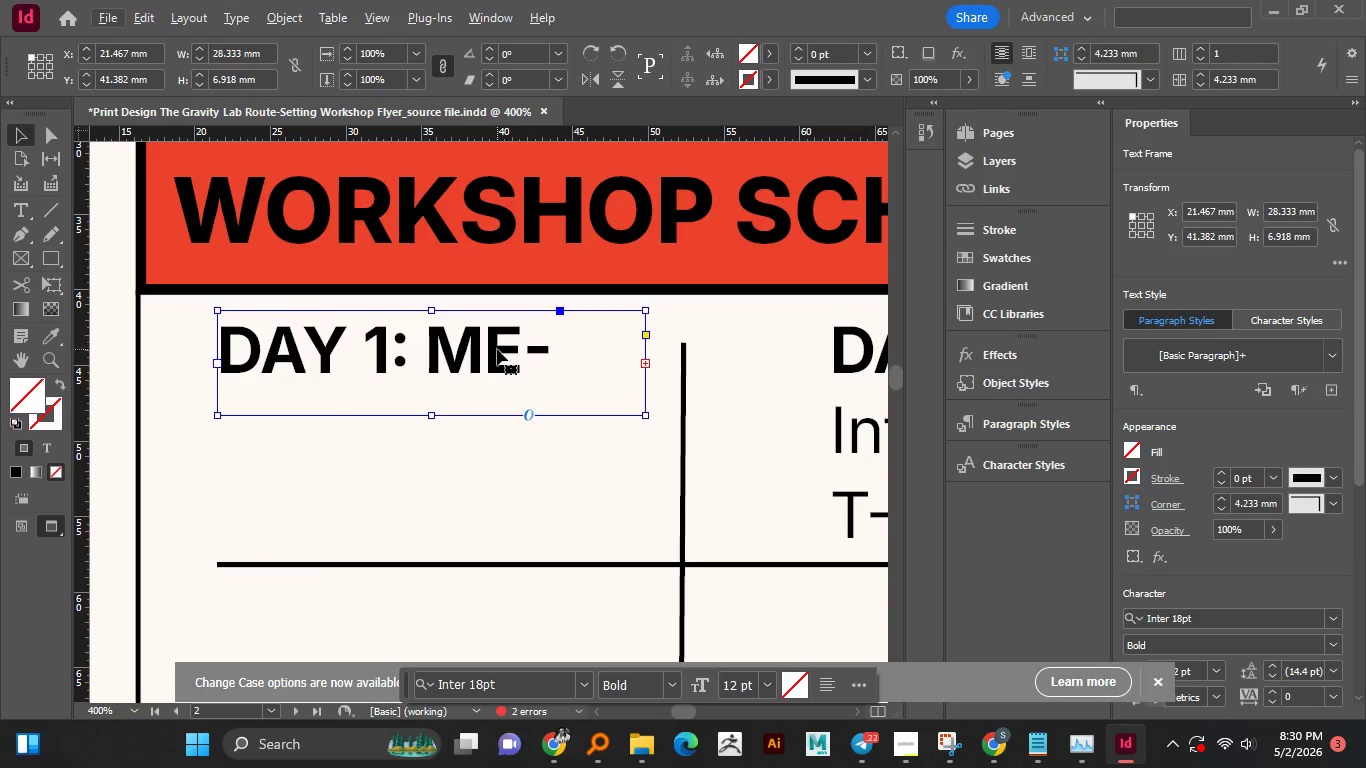 
double_click([497, 349])
 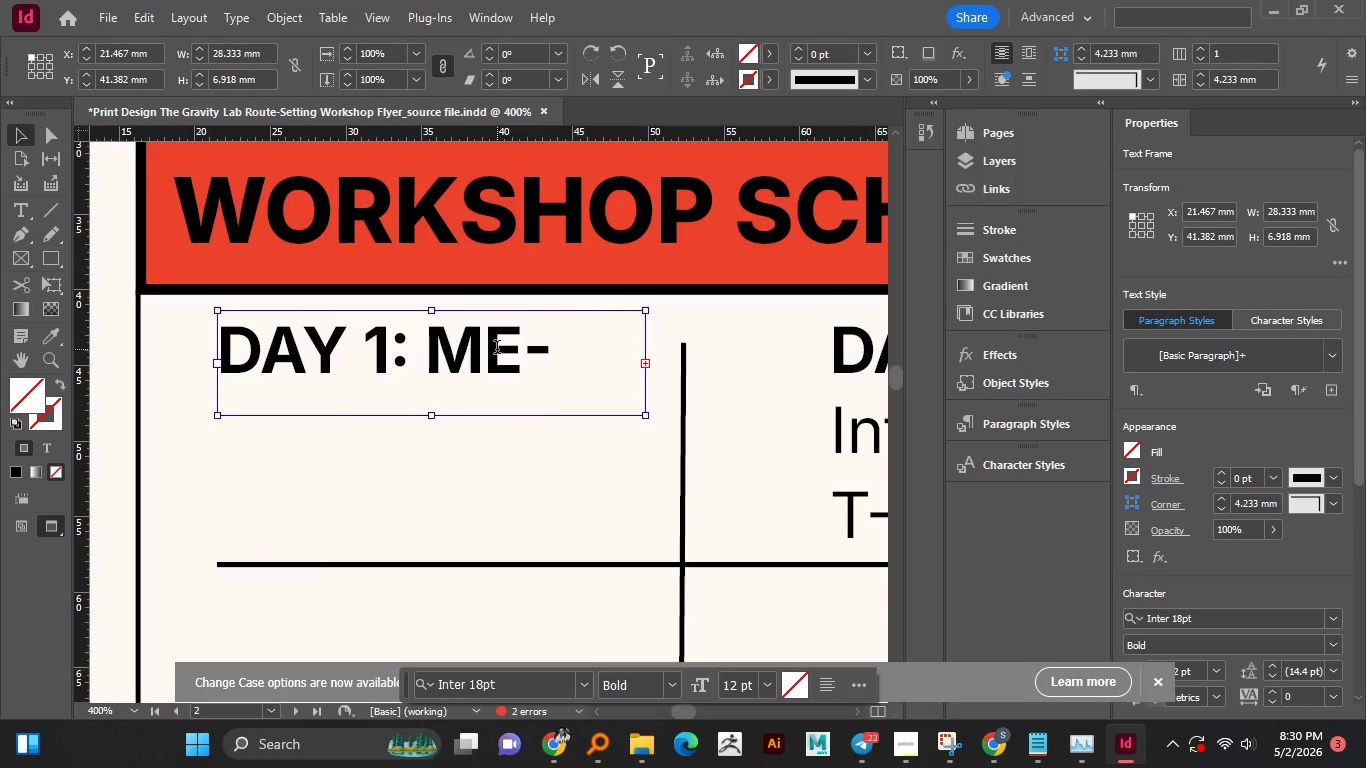 
key(Control+A)
 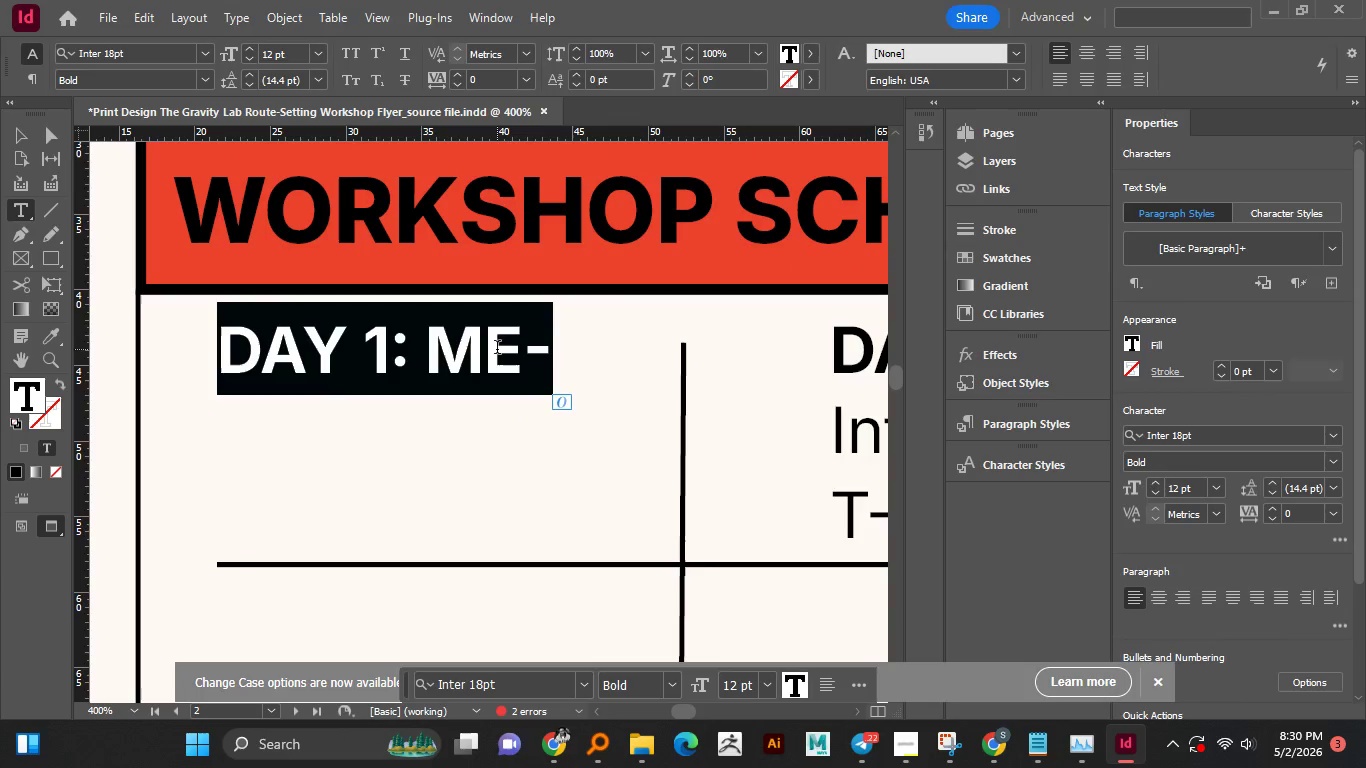 
key(Numpad0)
 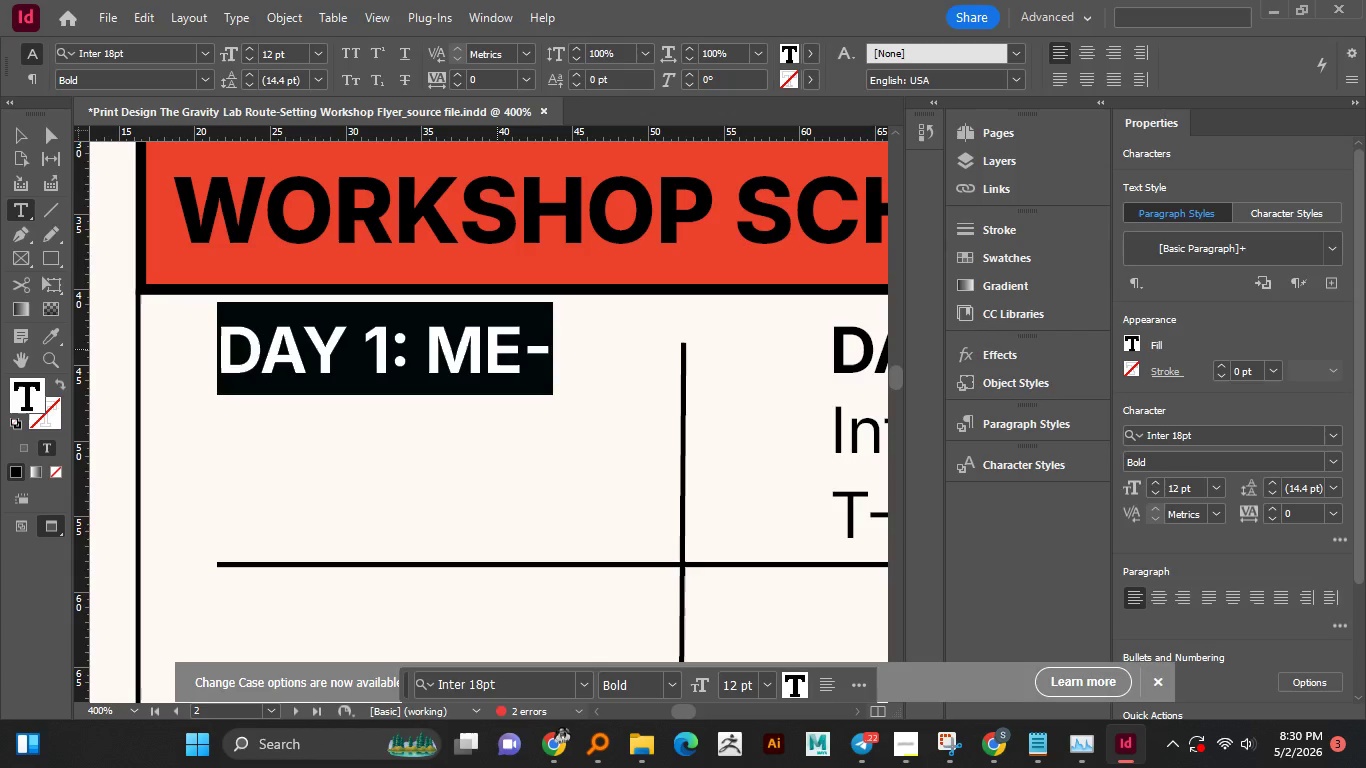 
key(Numpad0)
 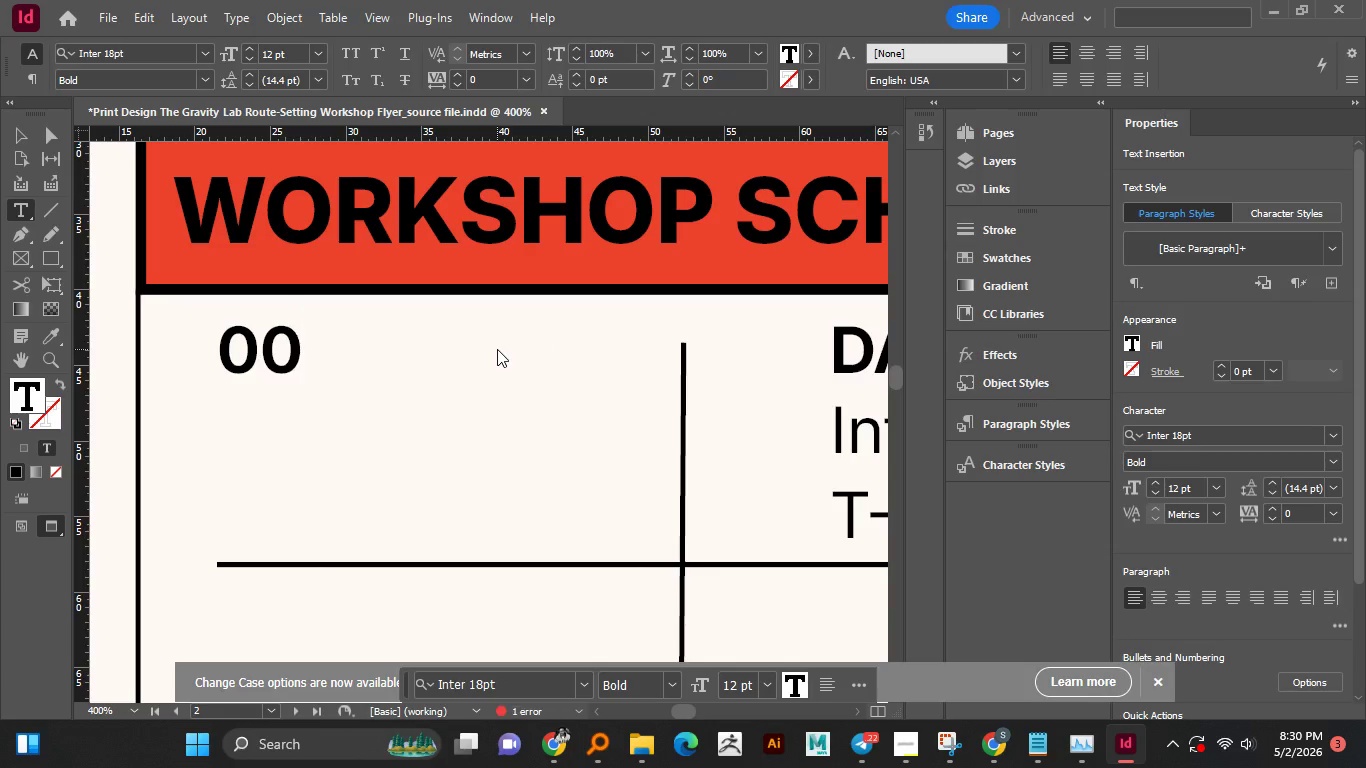 
key(Shift+Semicolon)
 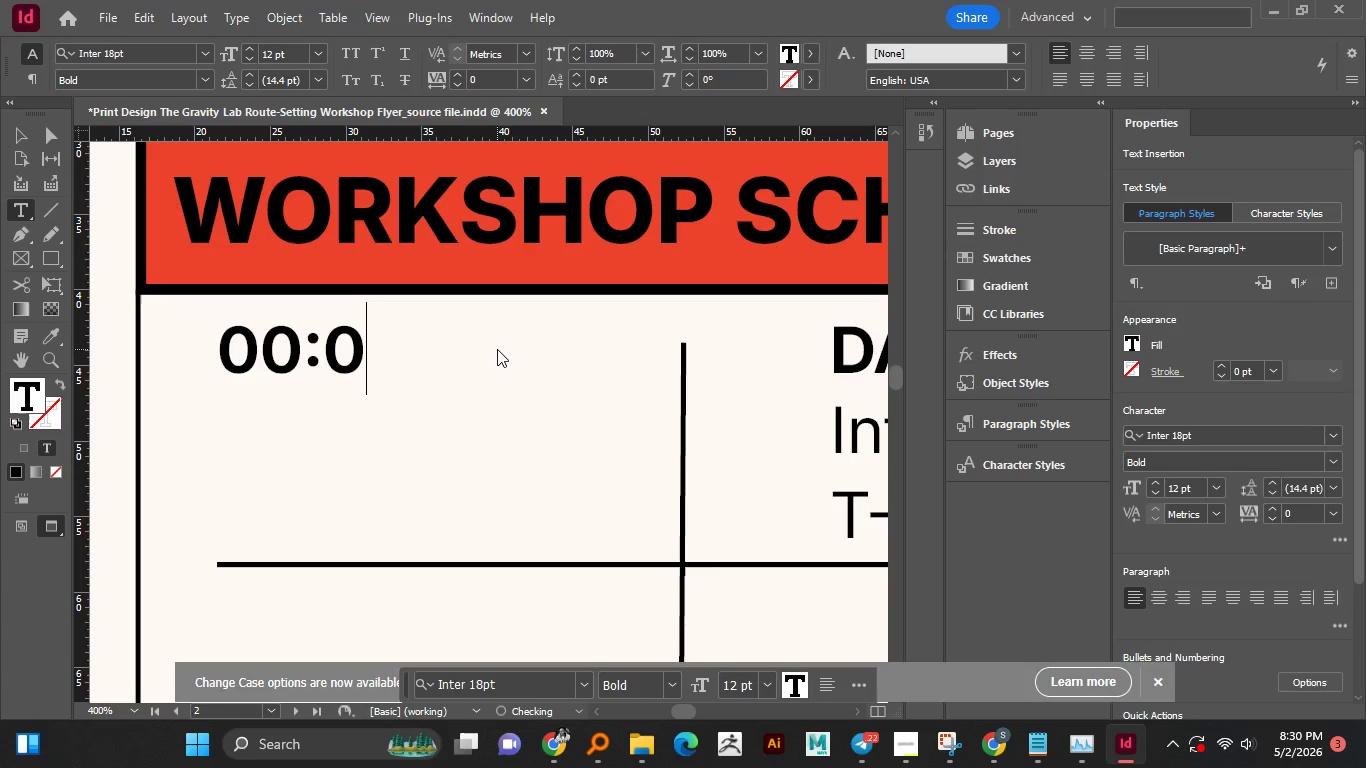 
key(Numpad0)
 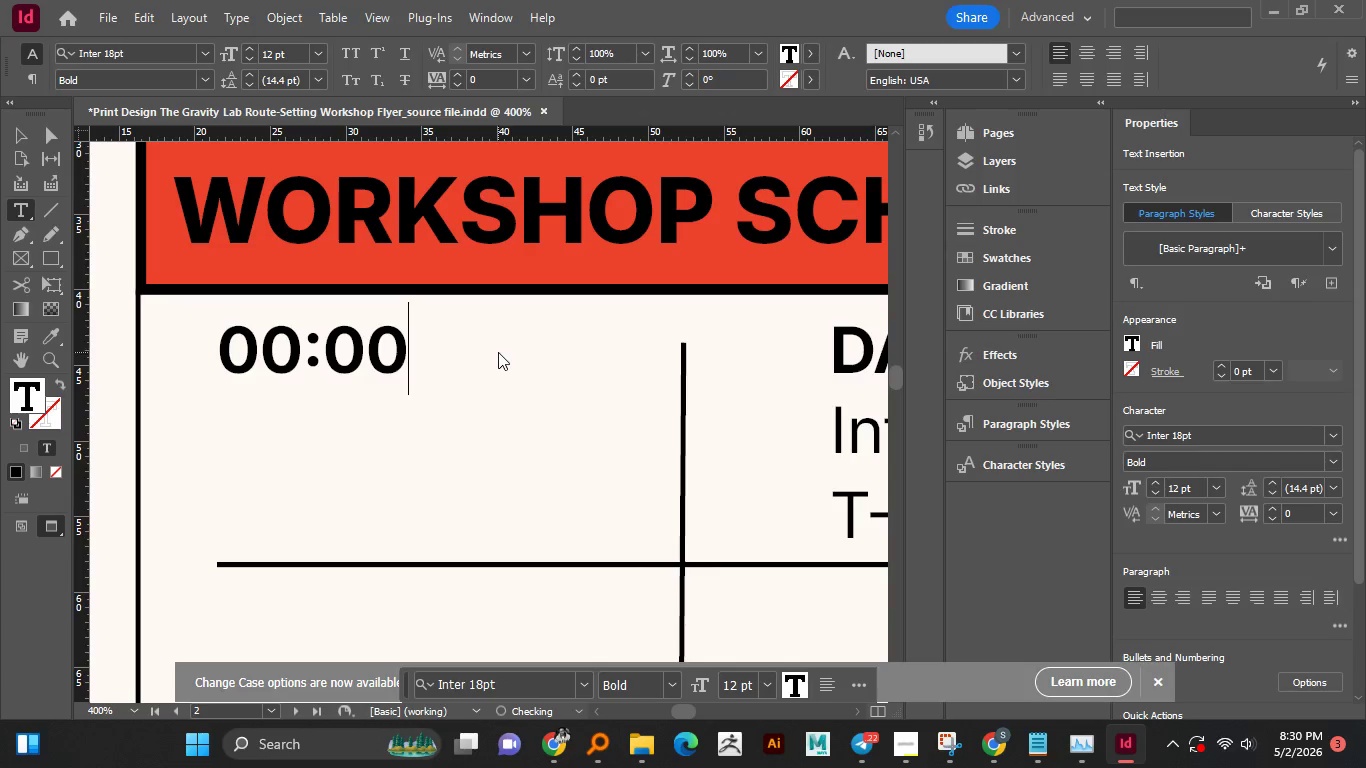 
key(Numpad0)
 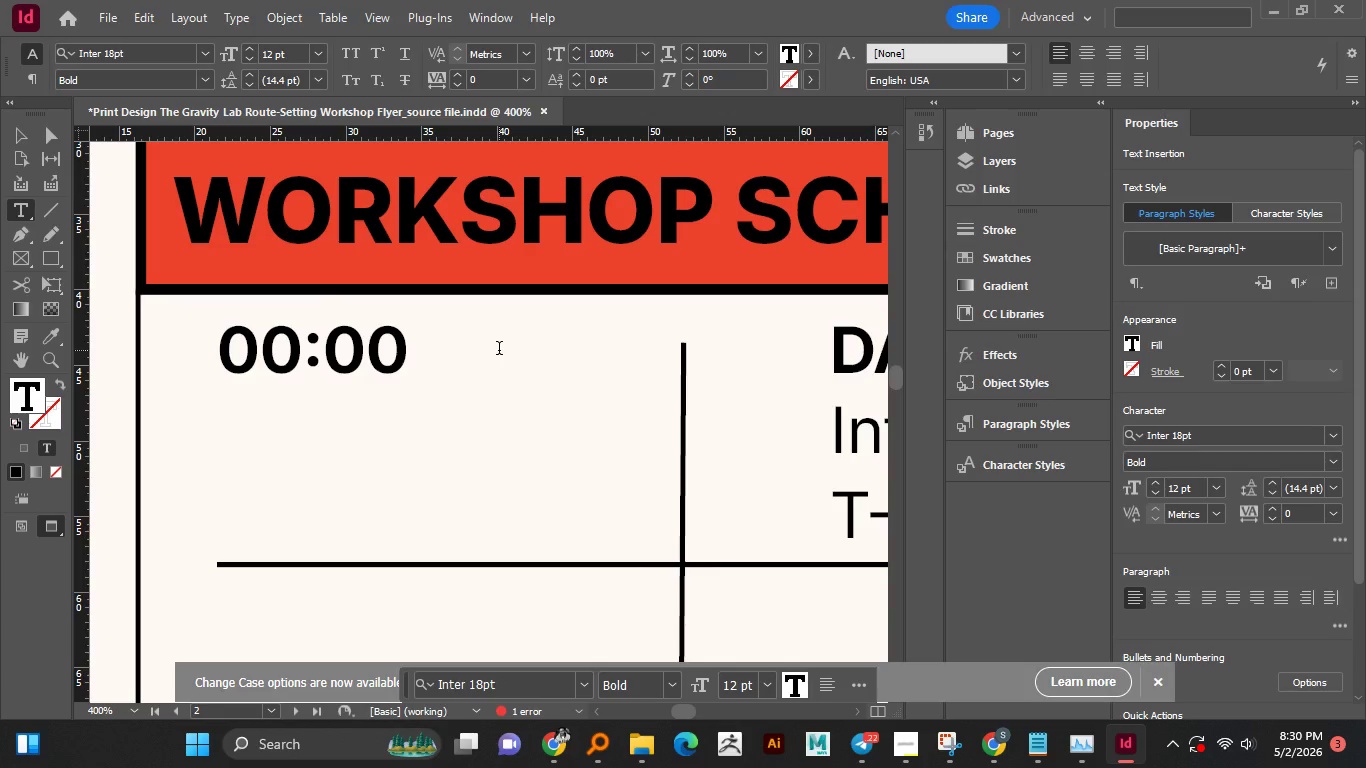 
wait(5.28)
 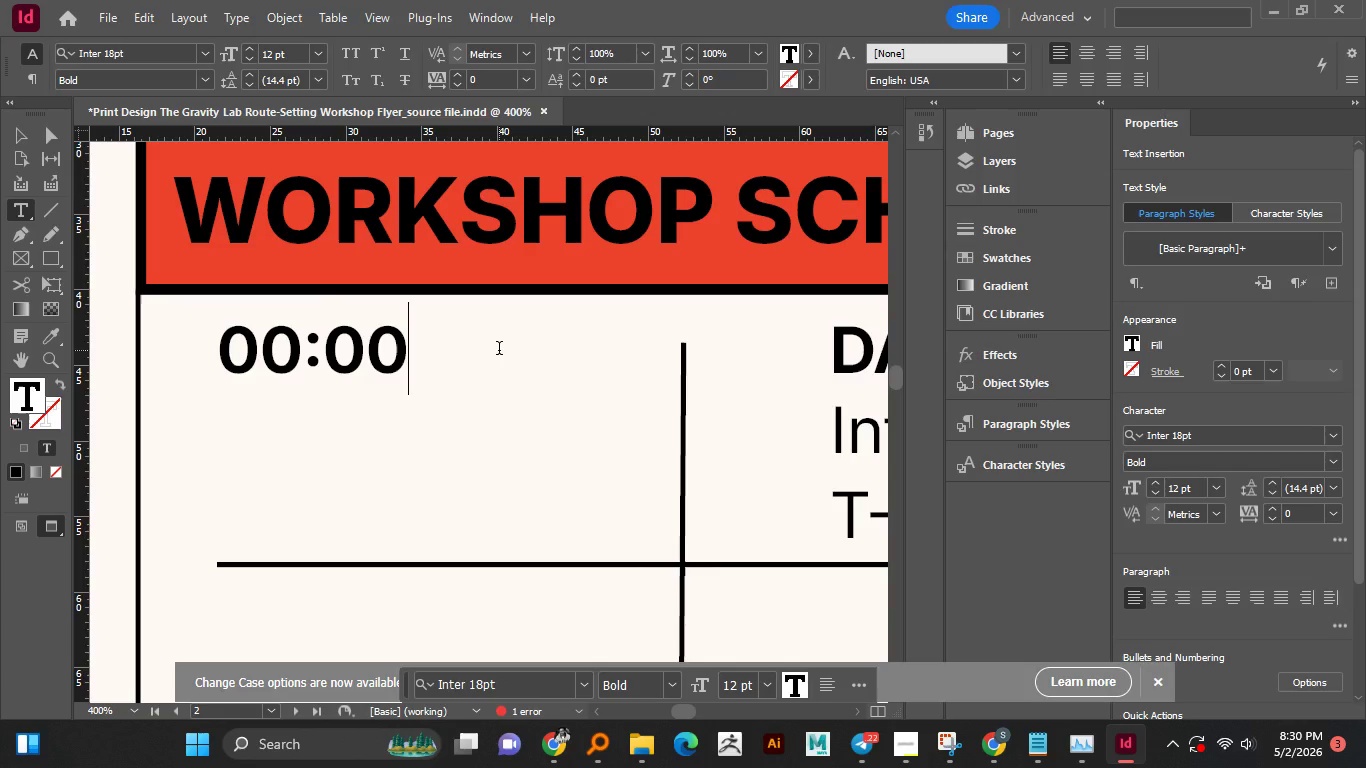 
key(Space)
 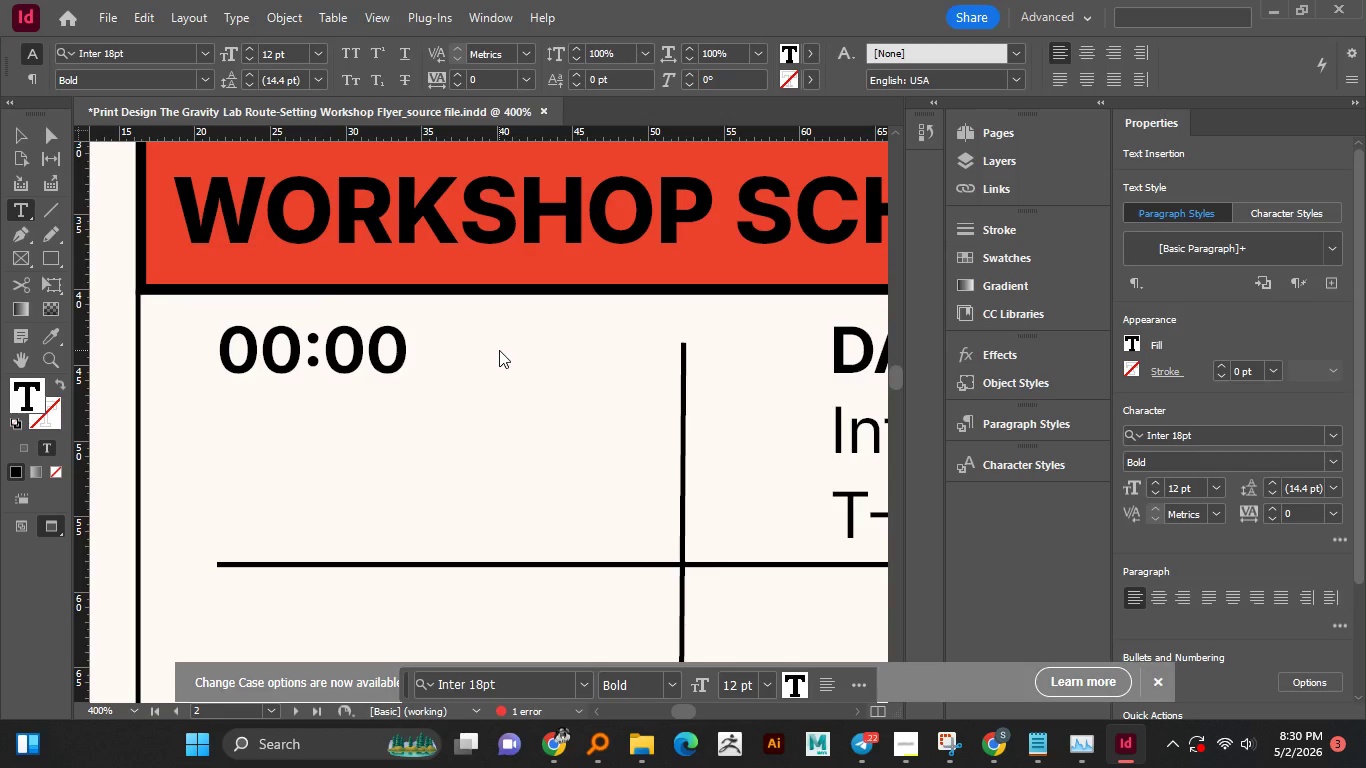 
key(NumpadSubtract)
 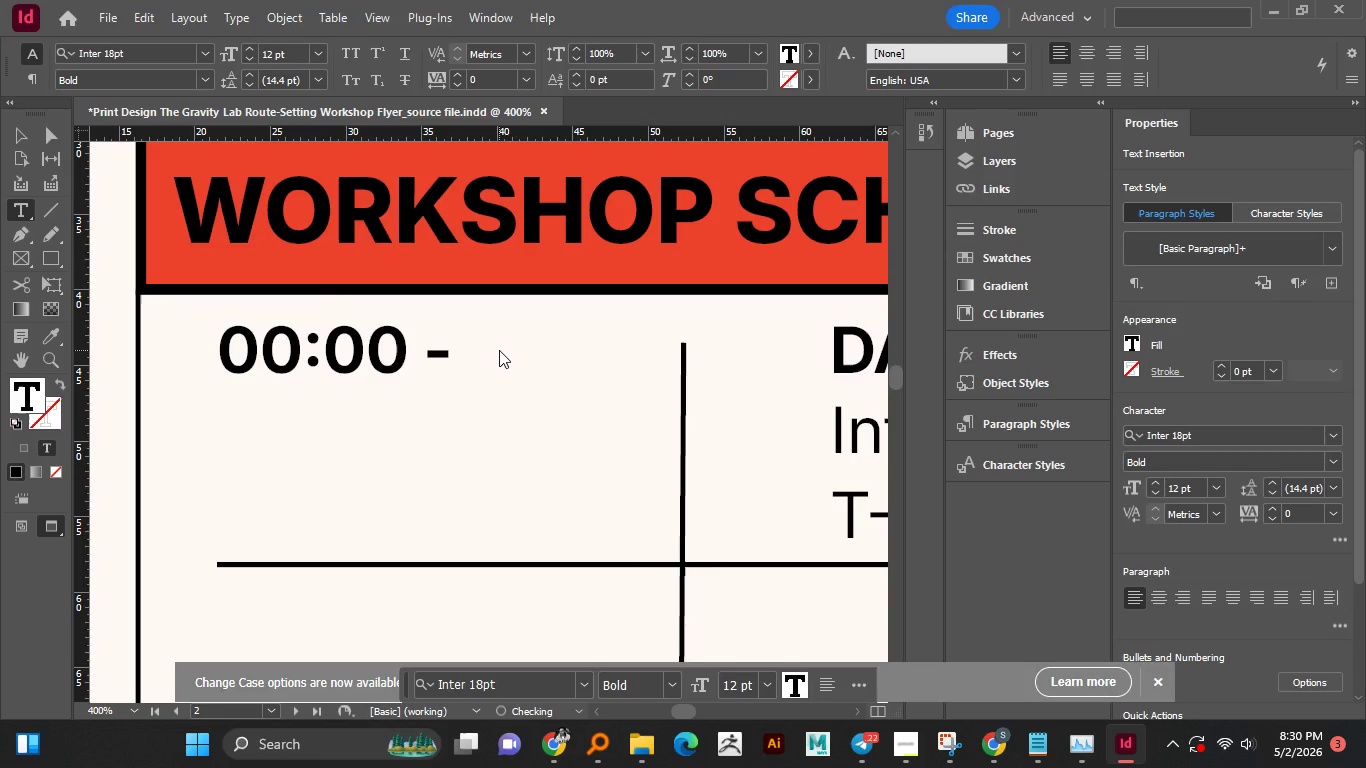 
key(Space)
 